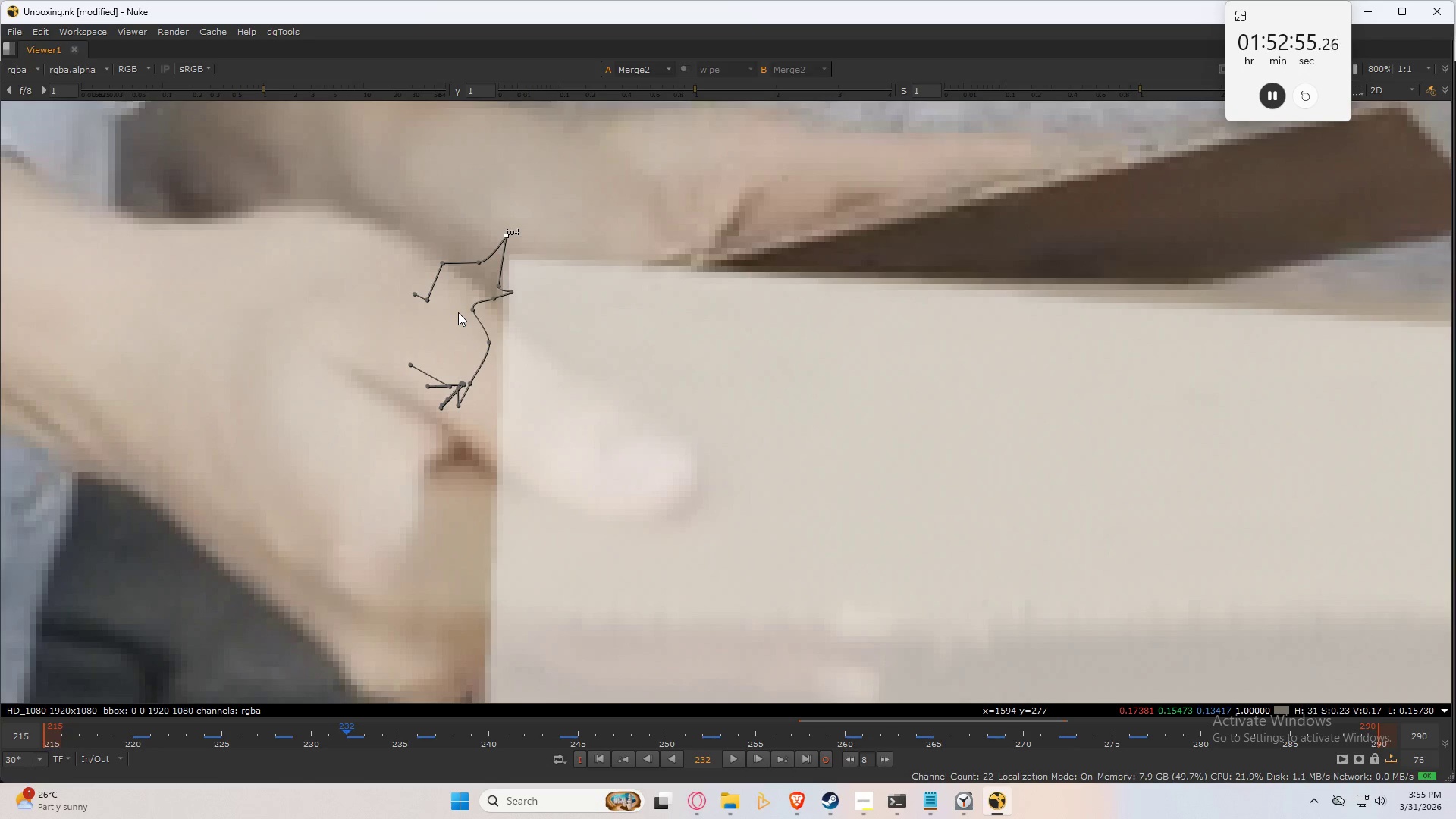 
scroll: coordinate [591, 488], scroll_direction: down, amount: 4.0
 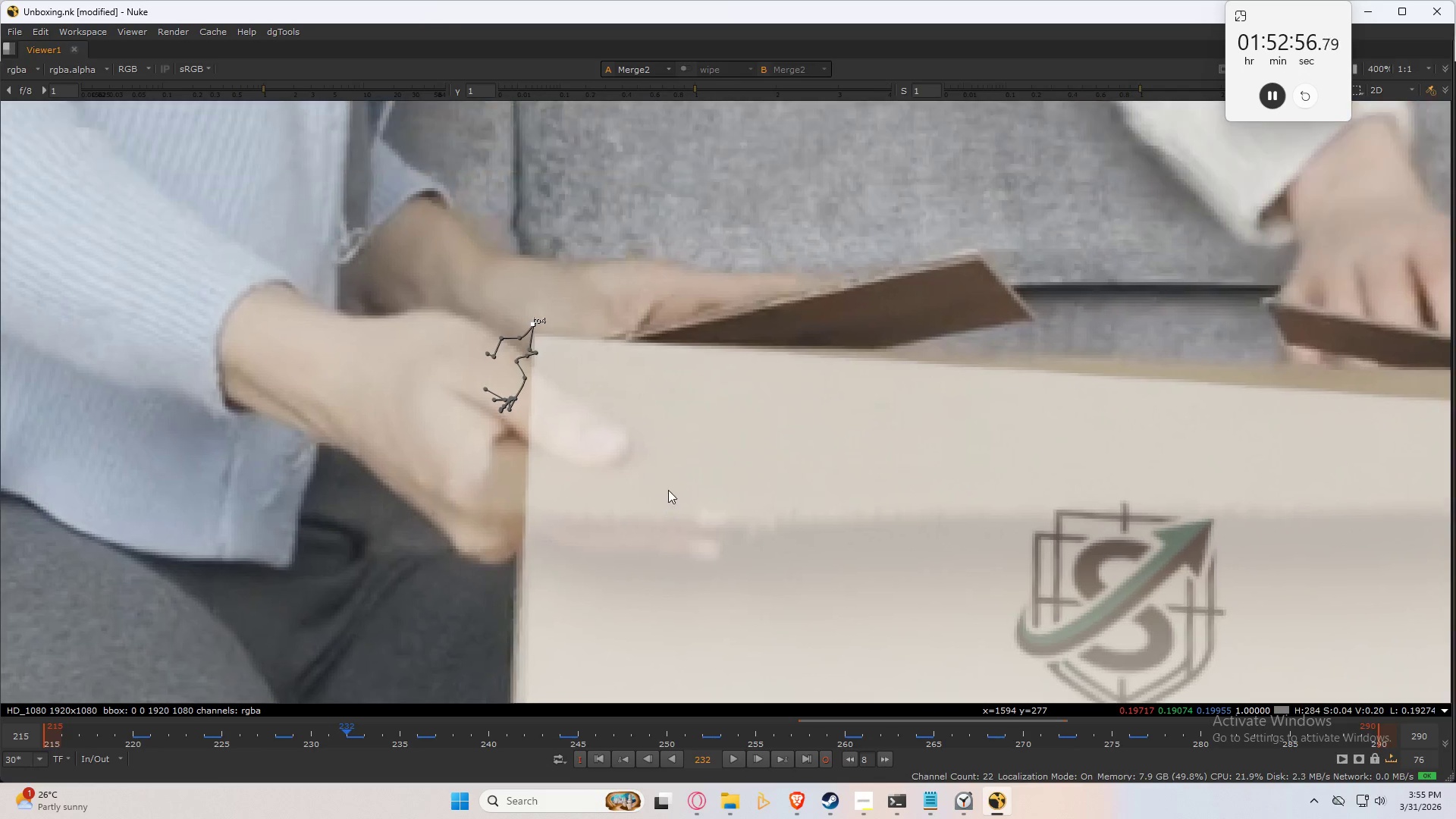 
scroll: coordinate [613, 350], scroll_direction: up, amount: 4.0
 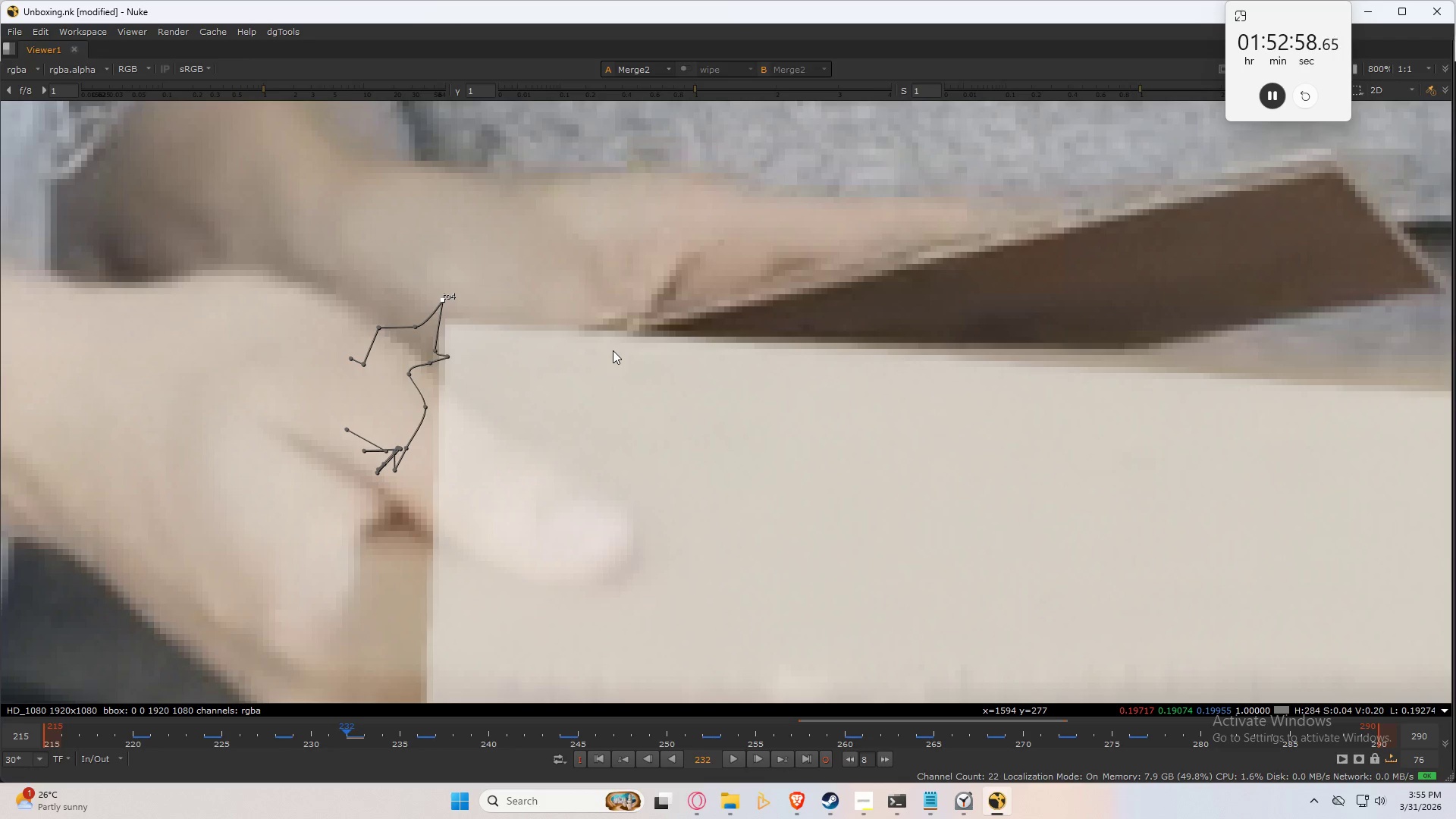 
key(ArrowLeft)
 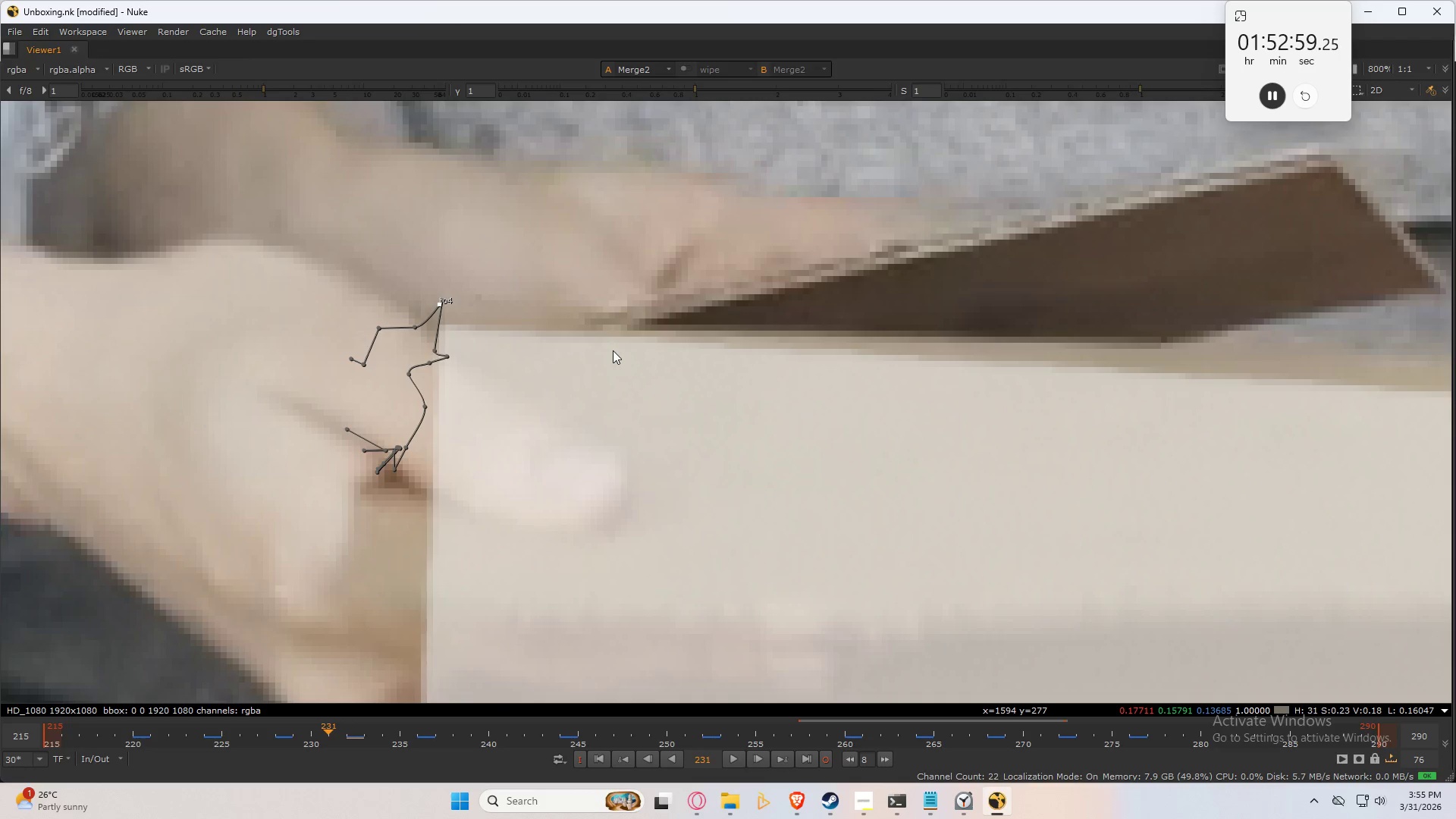 
key(ArrowLeft)
 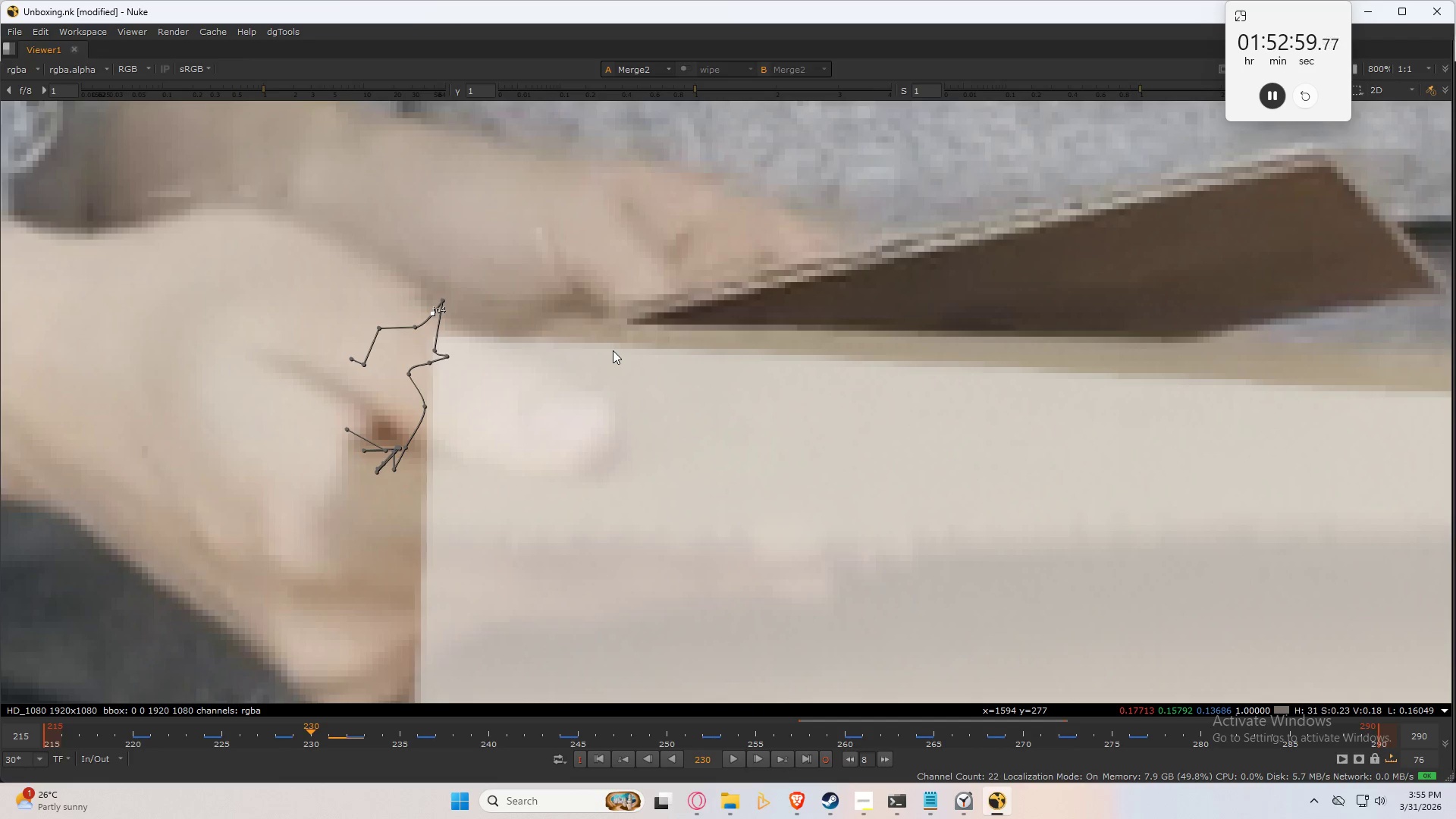 
key(ArrowLeft)
 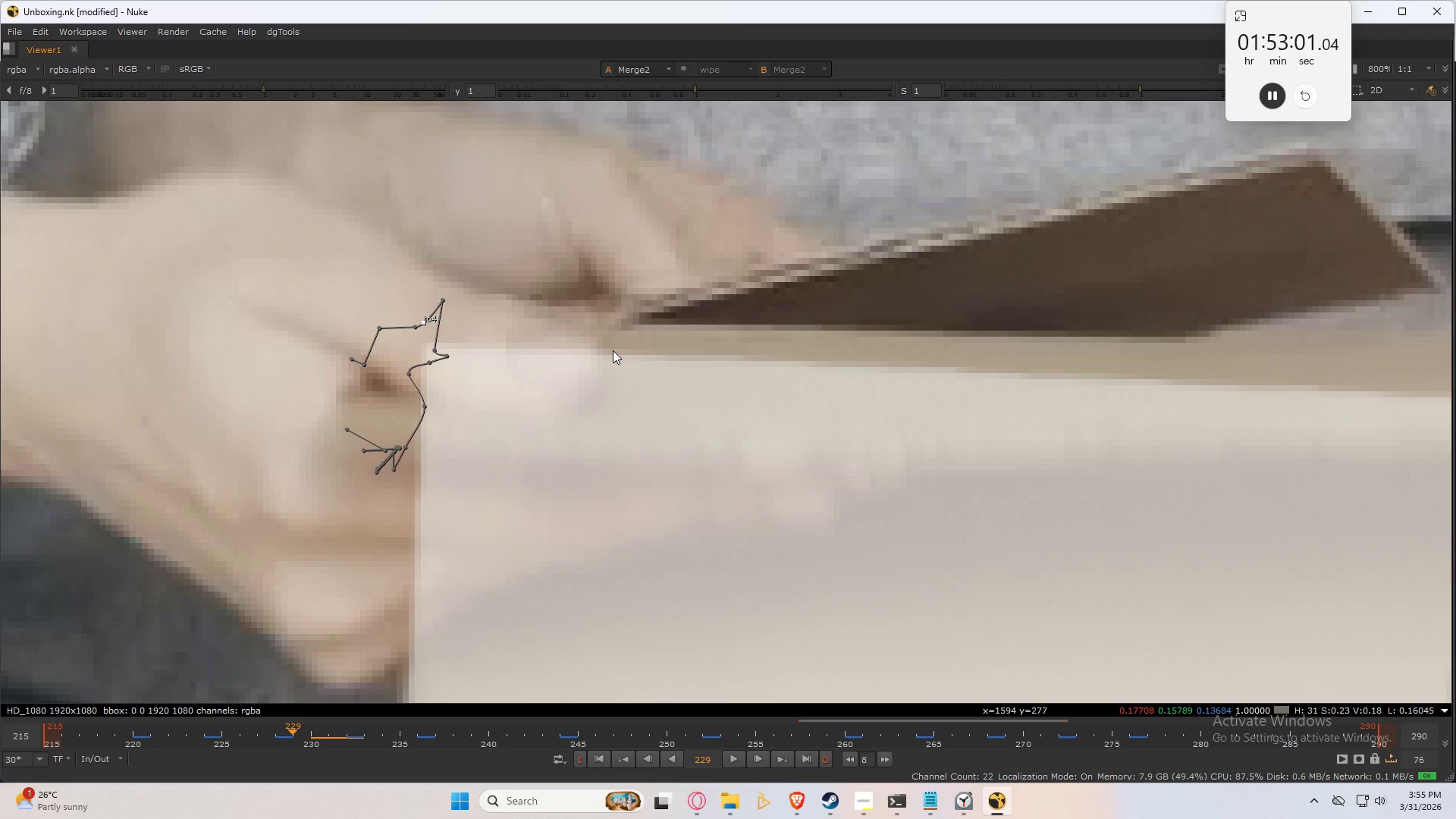 
key(ArrowLeft)
 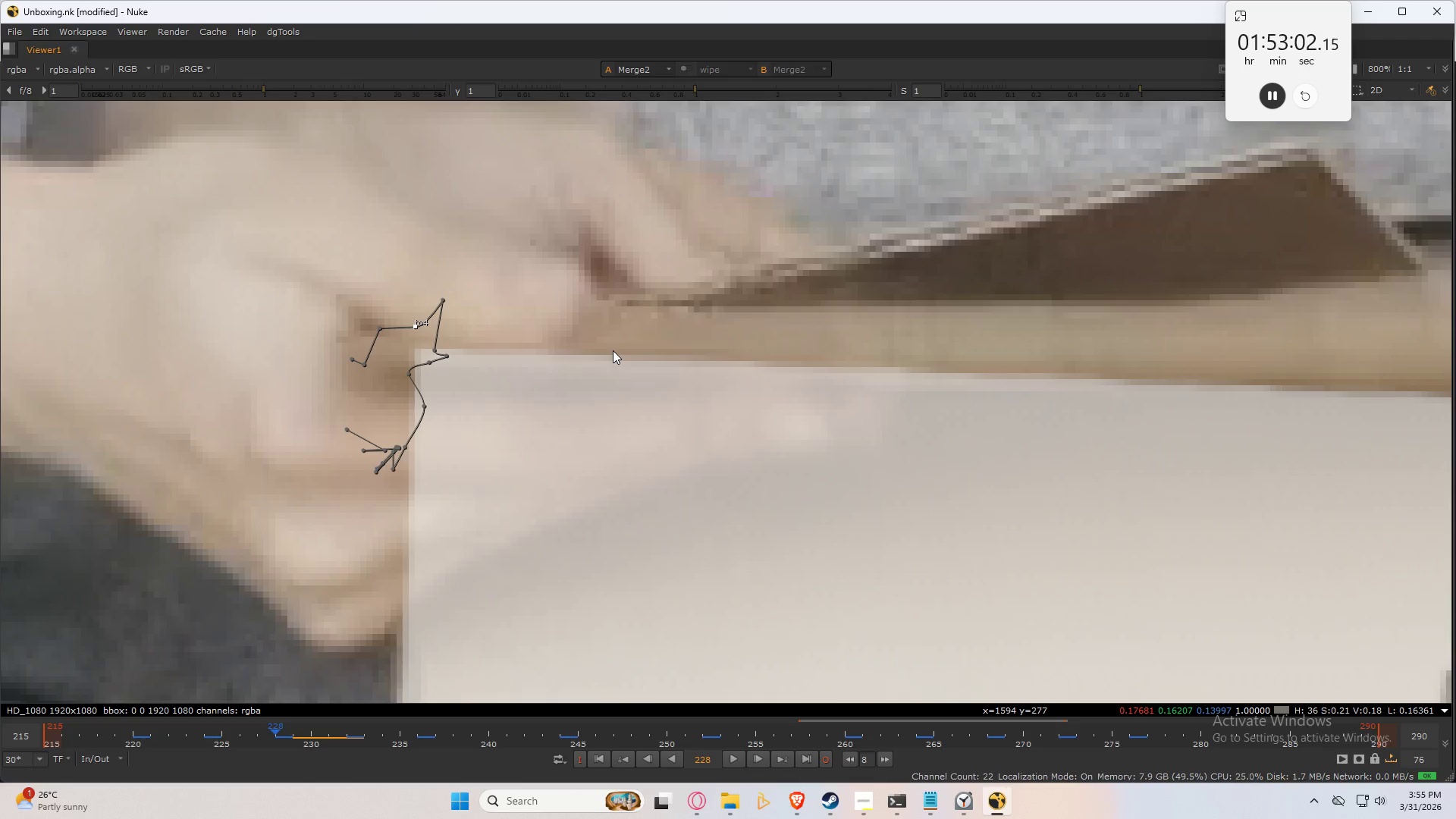 
key(ArrowRight)
 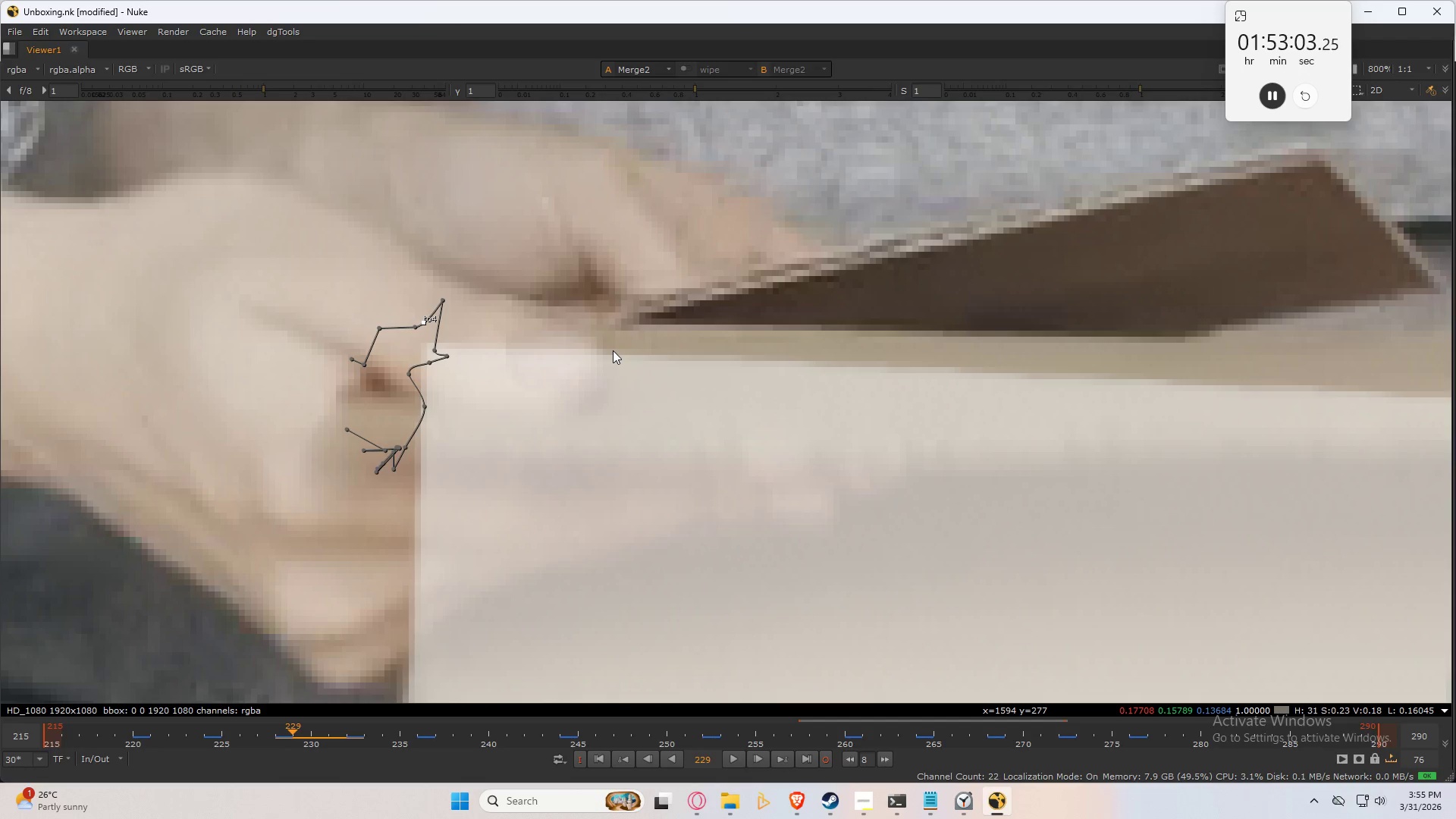 
key(ArrowRight)
 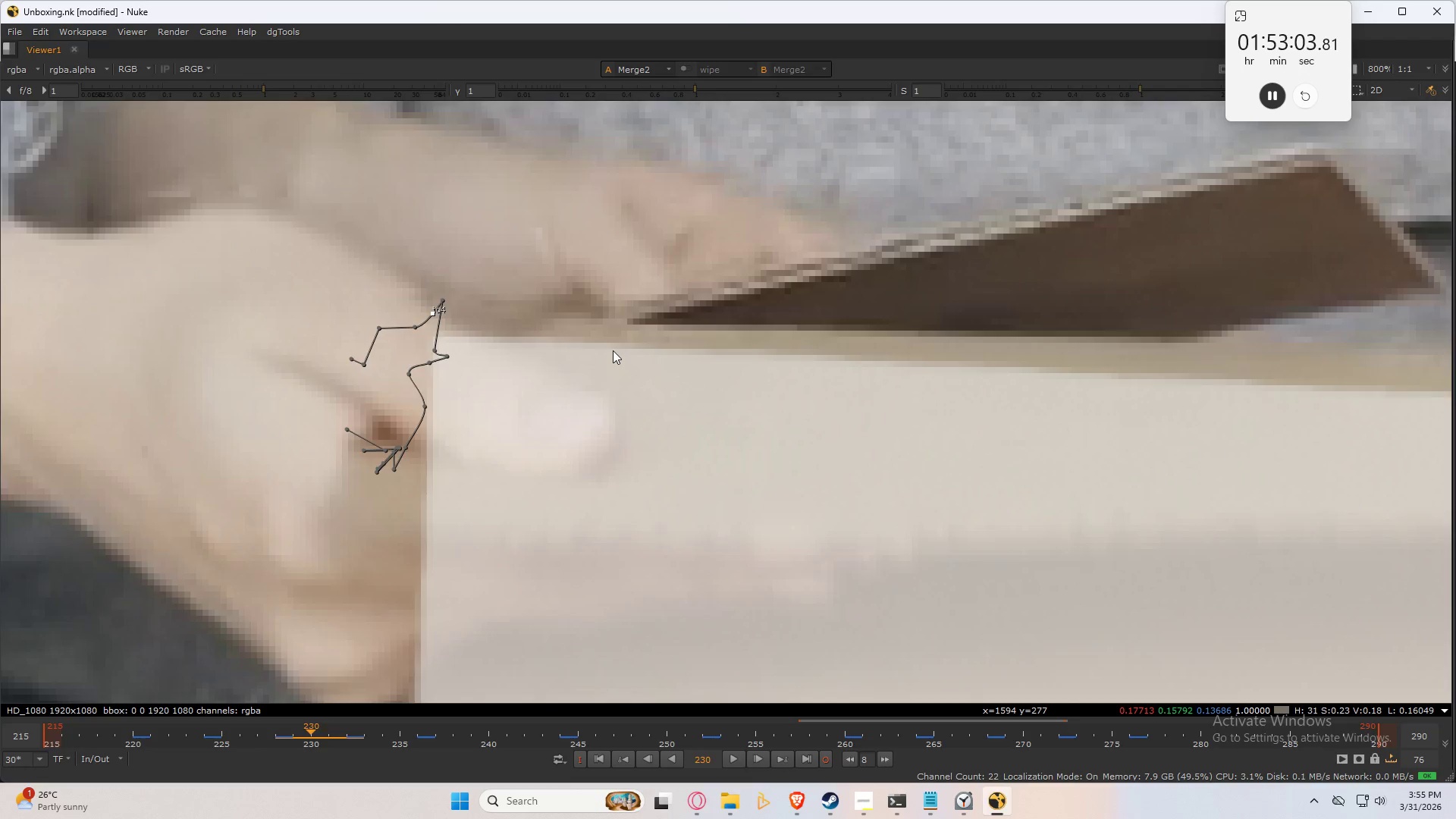 
key(ArrowLeft)
 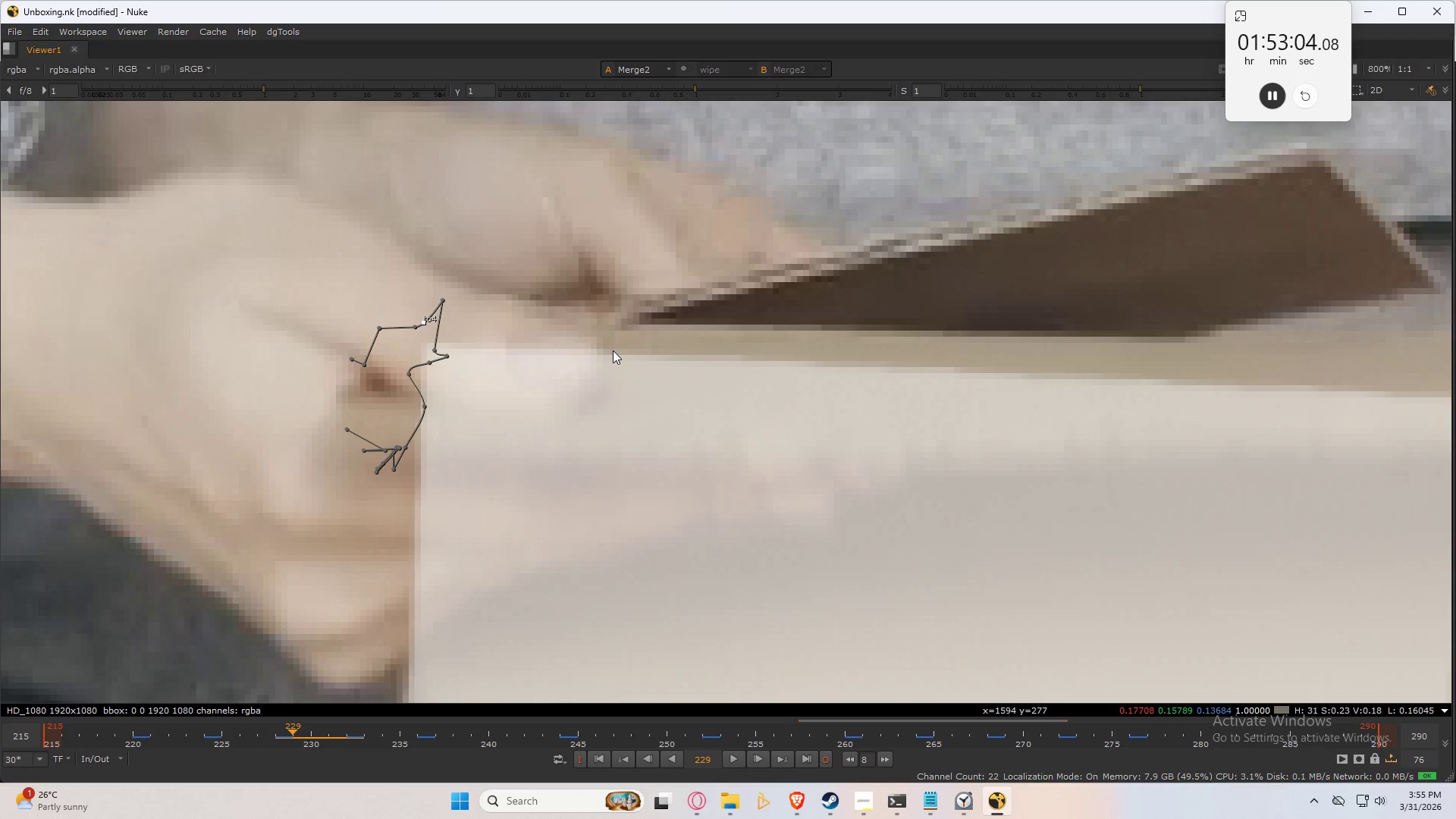 
key(ArrowLeft)
 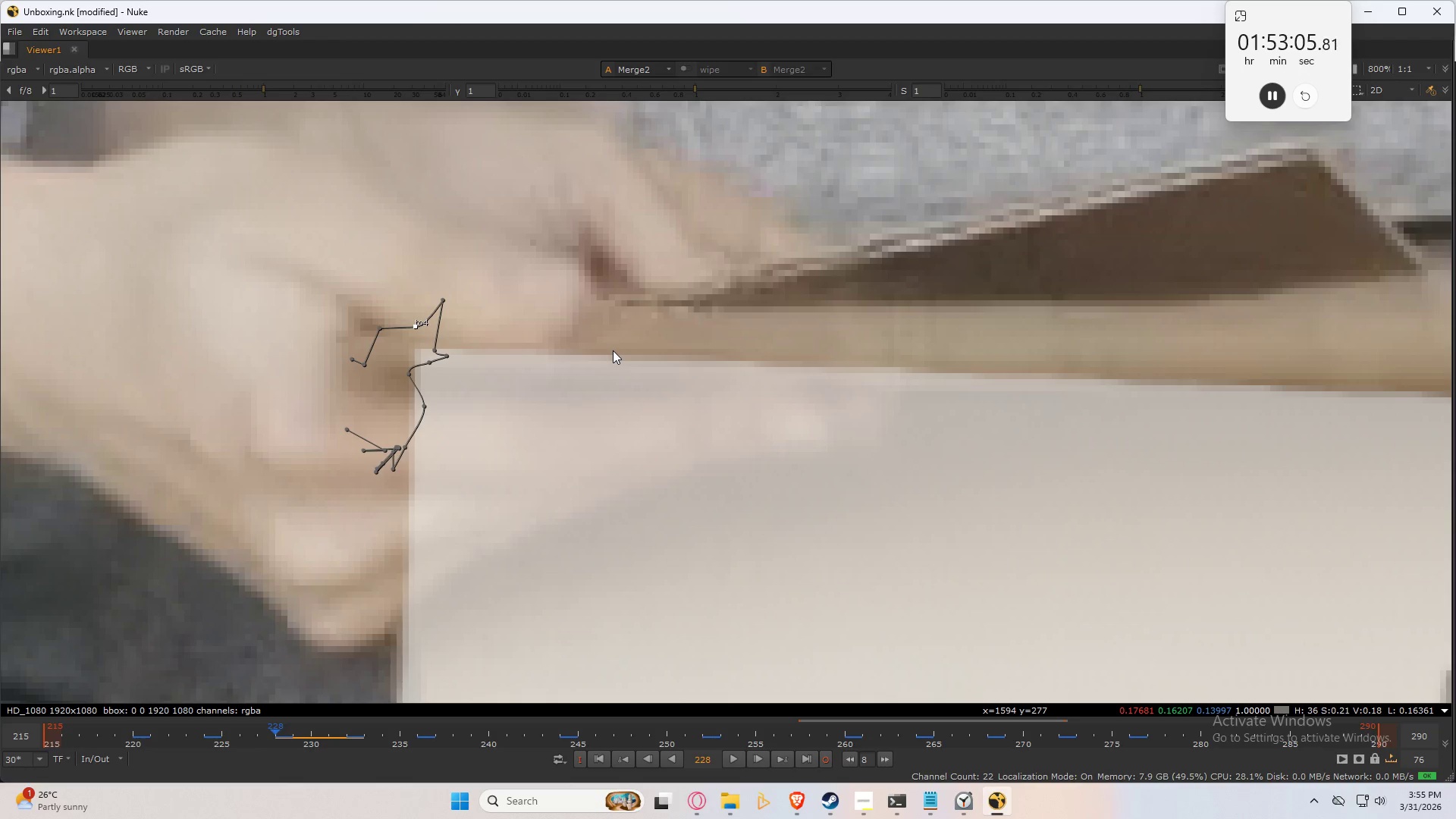 
left_click_drag(start_coordinate=[579, 271], to_coordinate=[347, 375])
 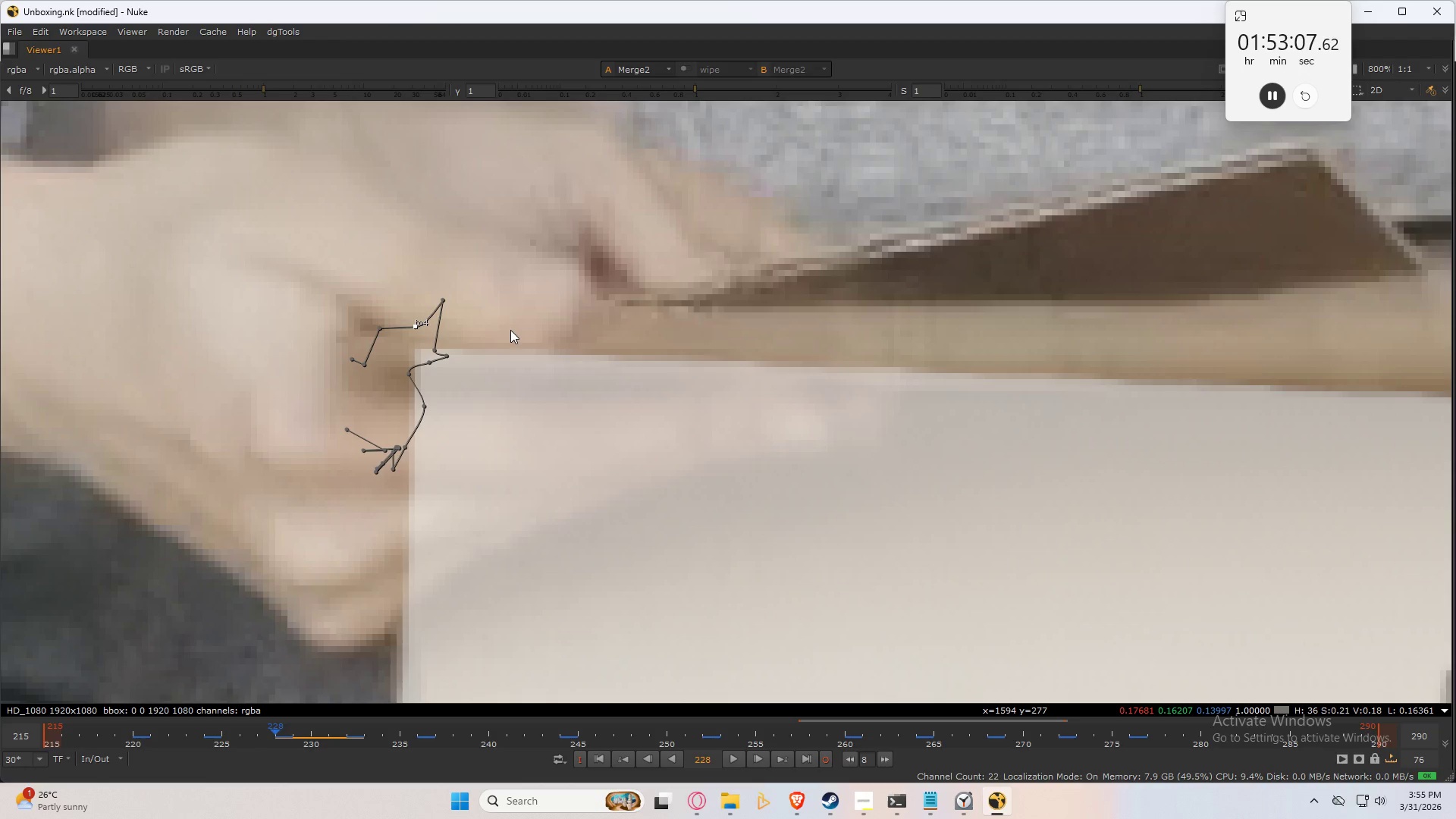 
key(Numpad8)
 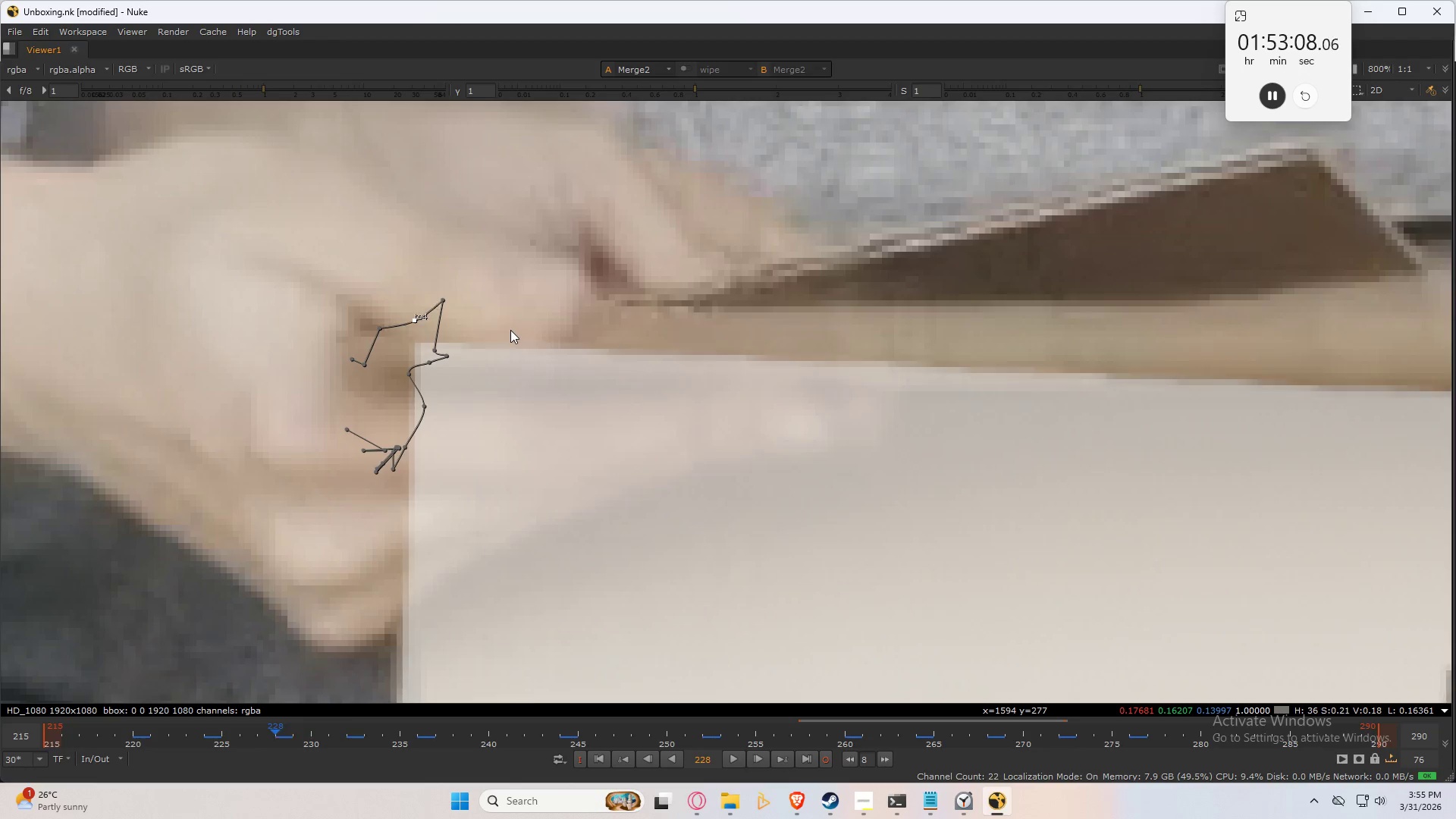 
key(Numpad8)
 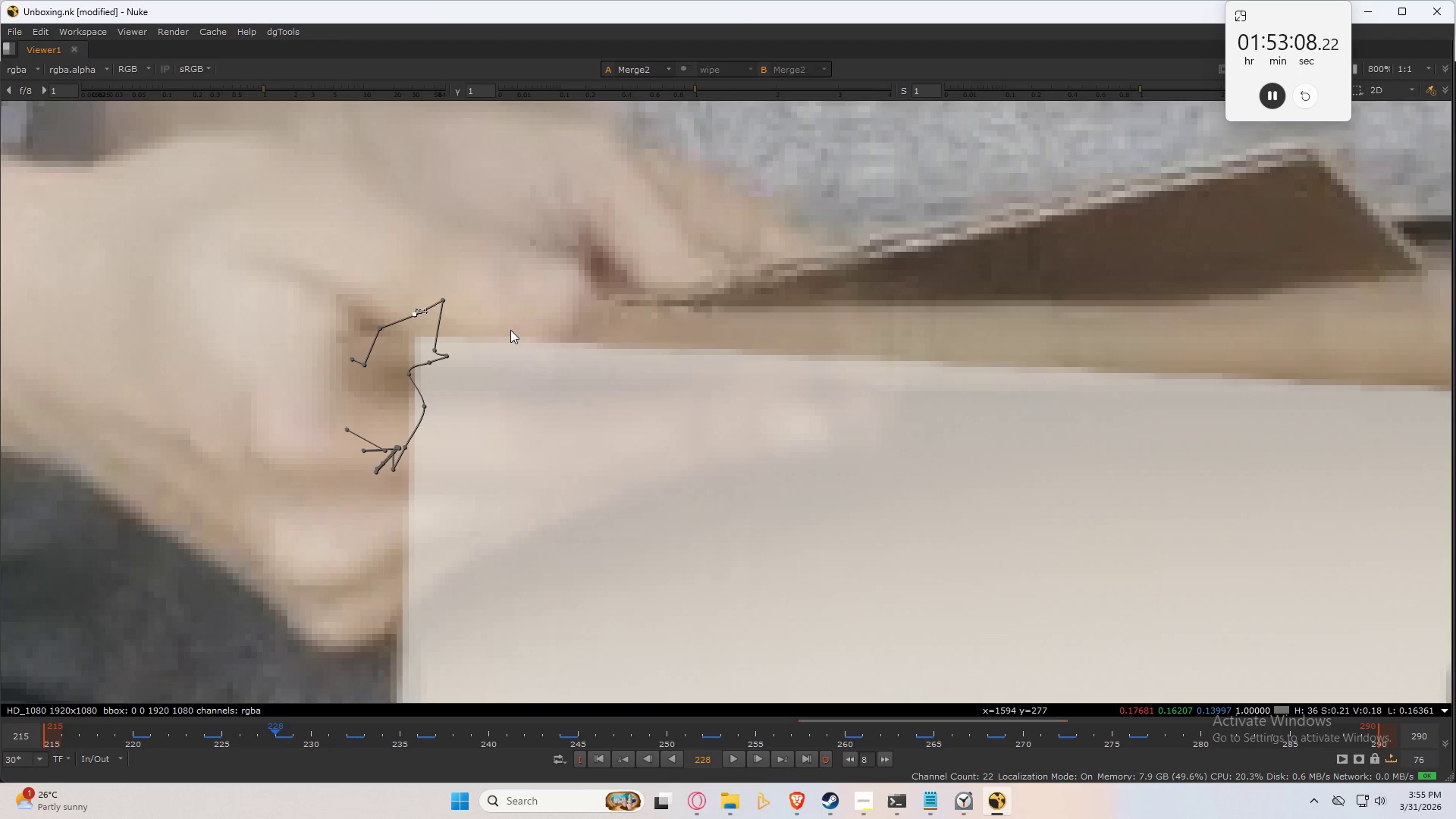 
key(Numpad8)
 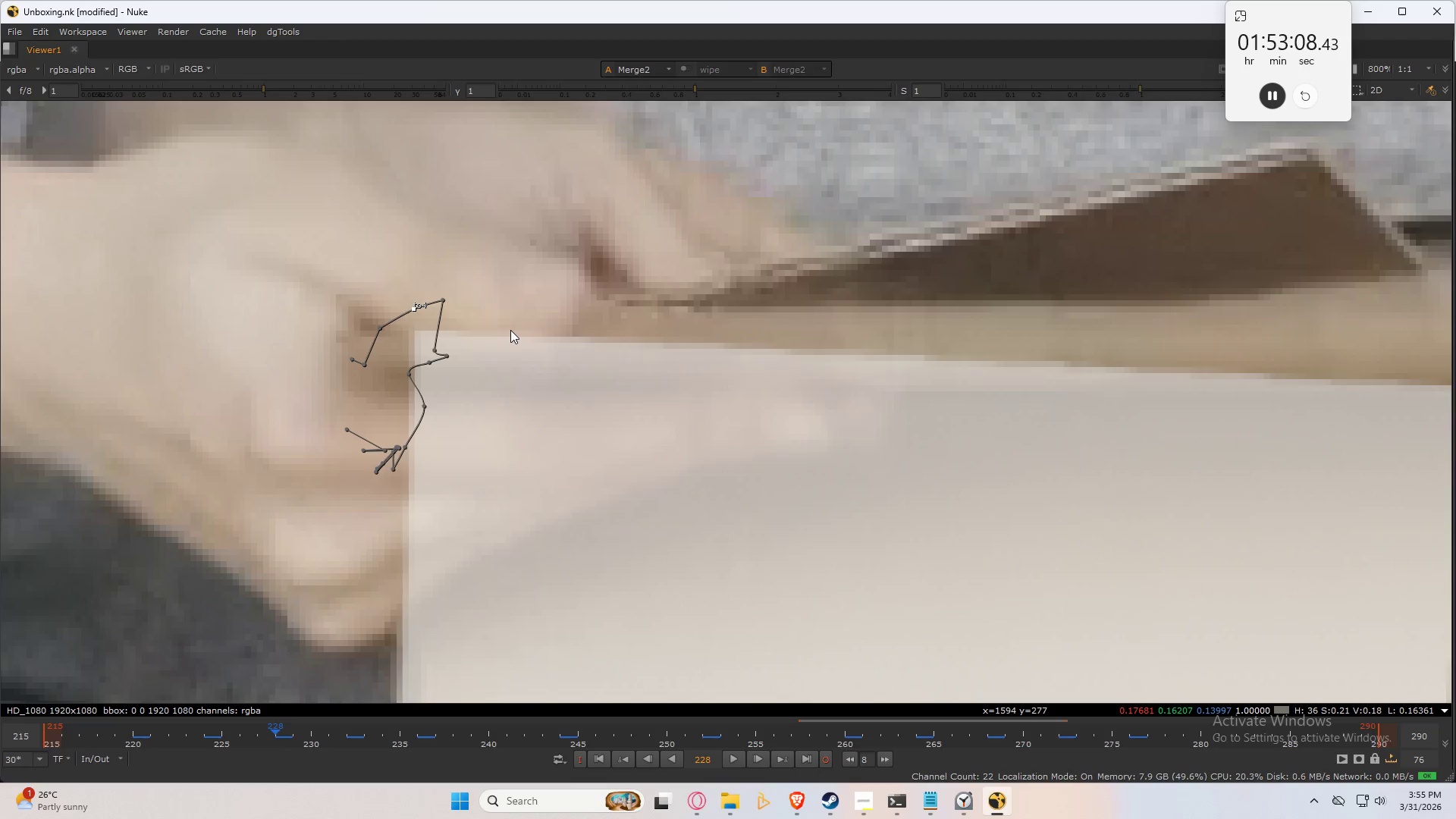 
key(Numpad8)
 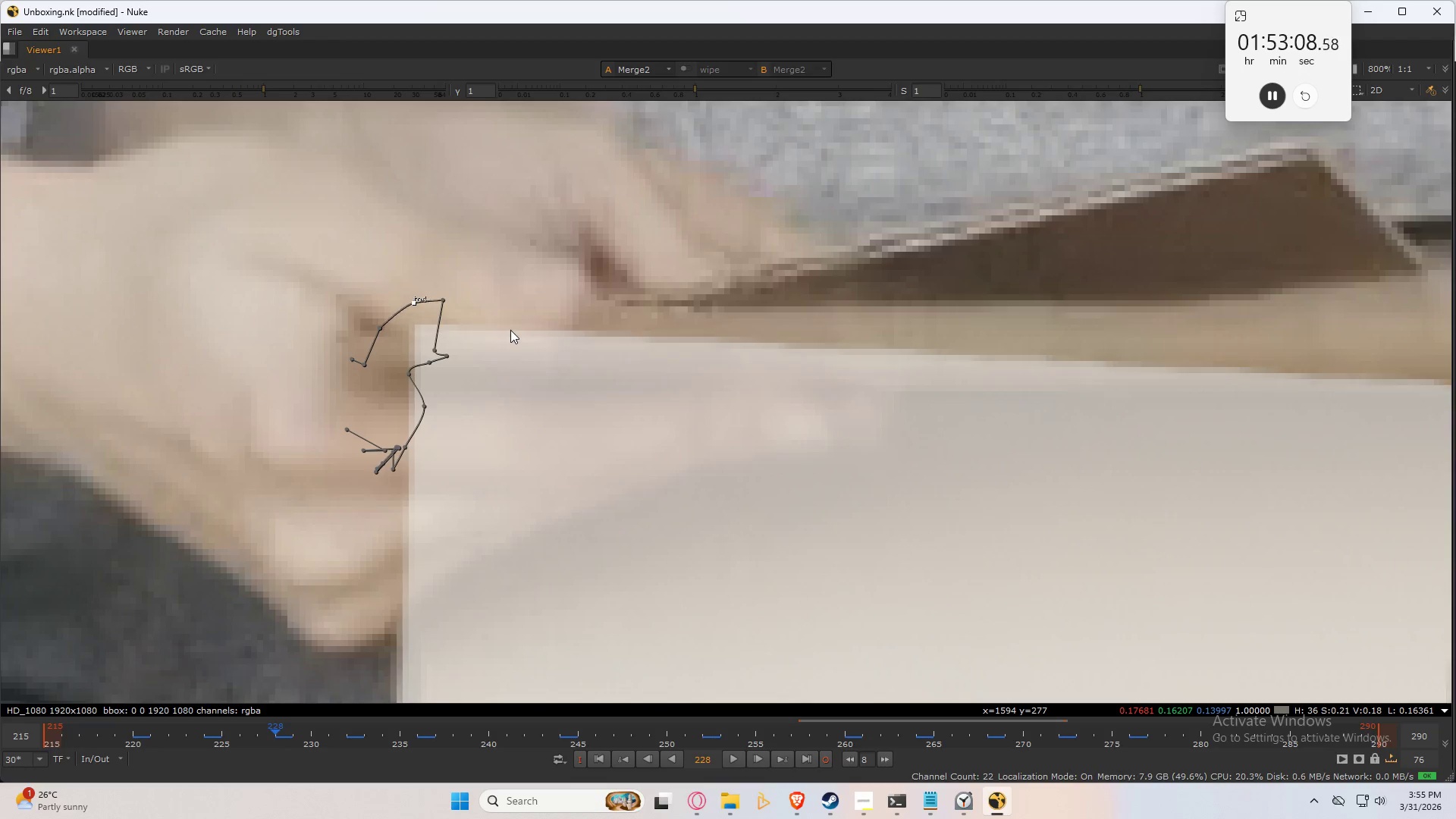 
key(Numpad8)
 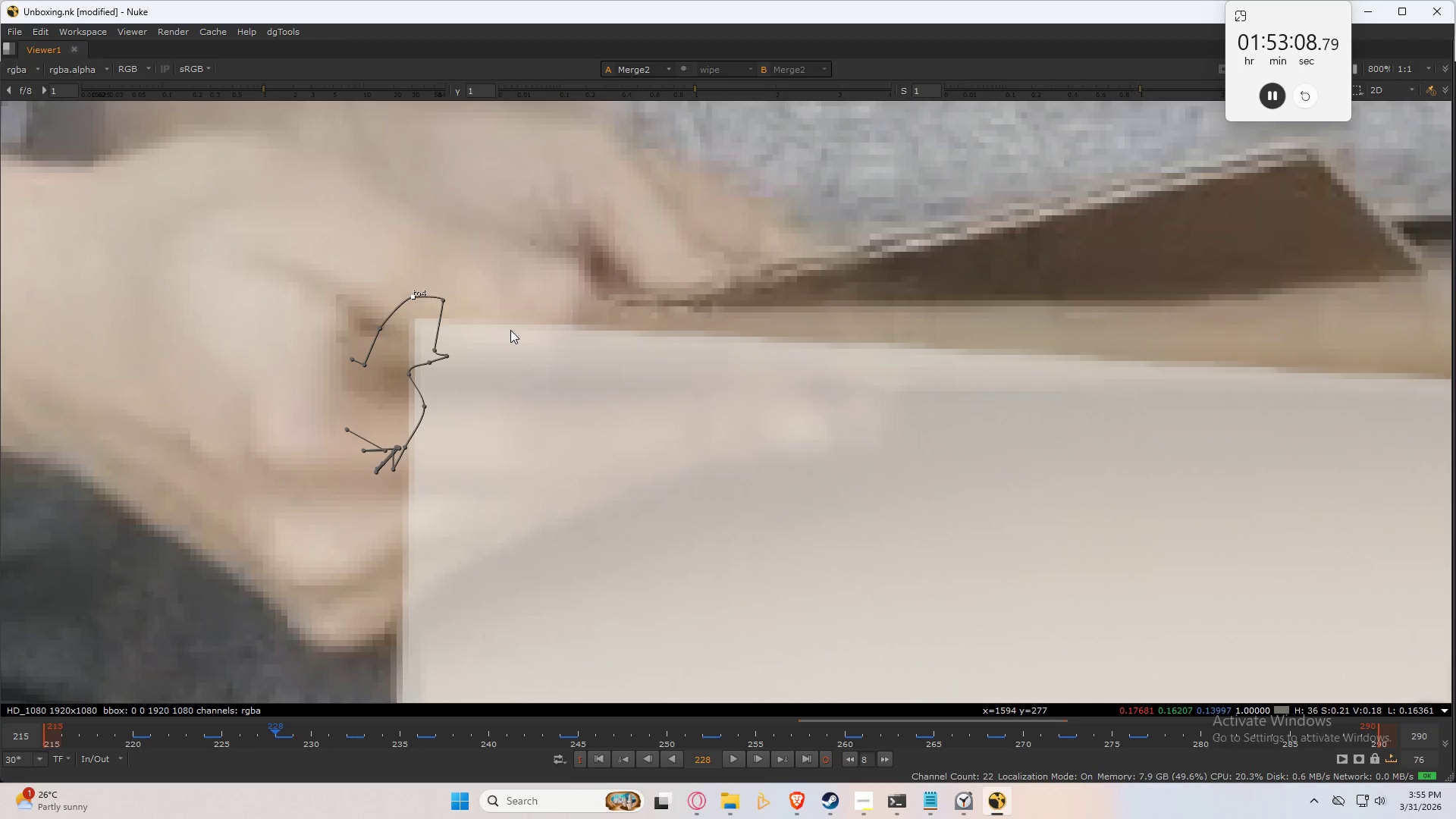 
key(Numpad8)
 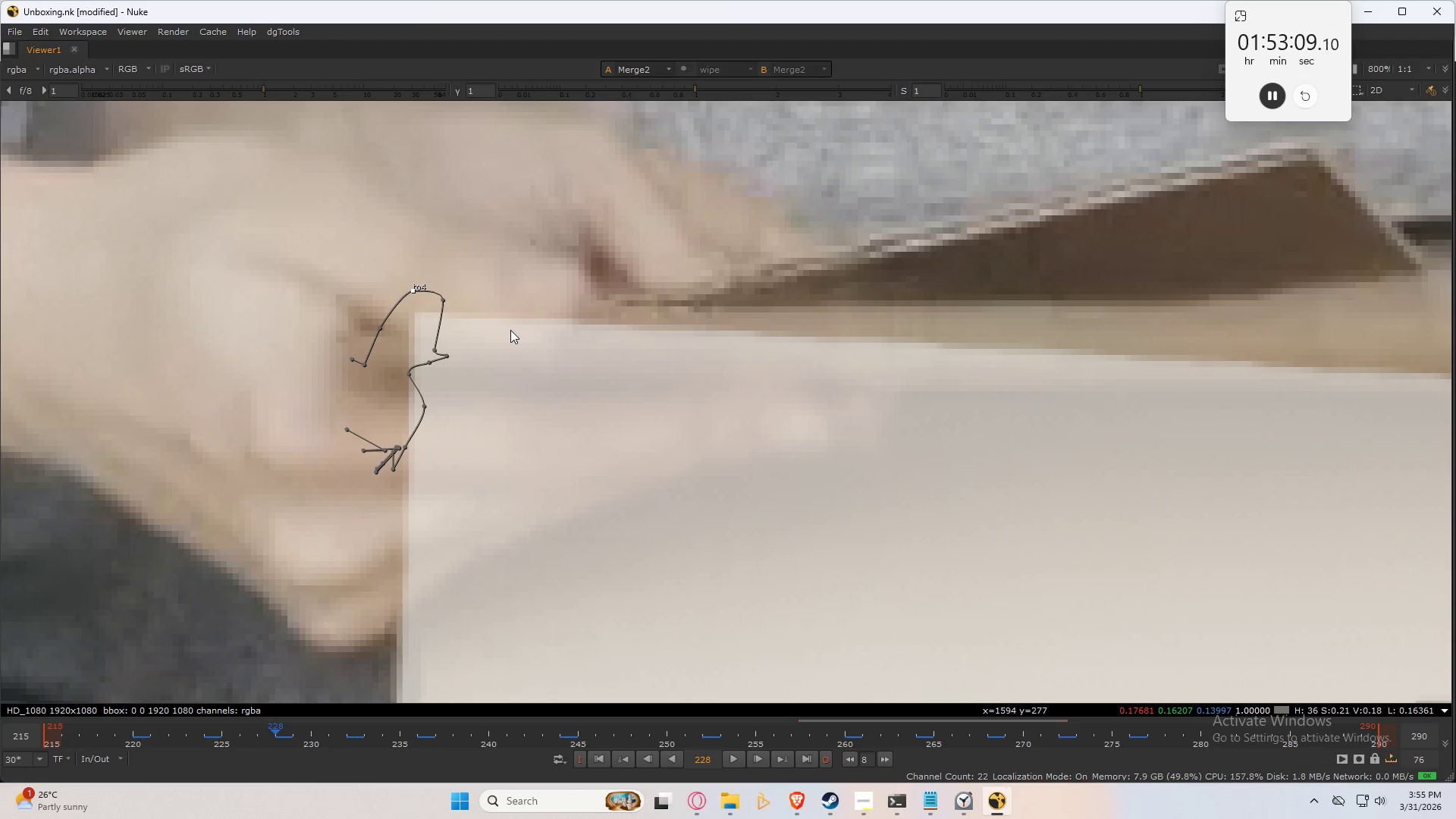 
key(Numpad8)
 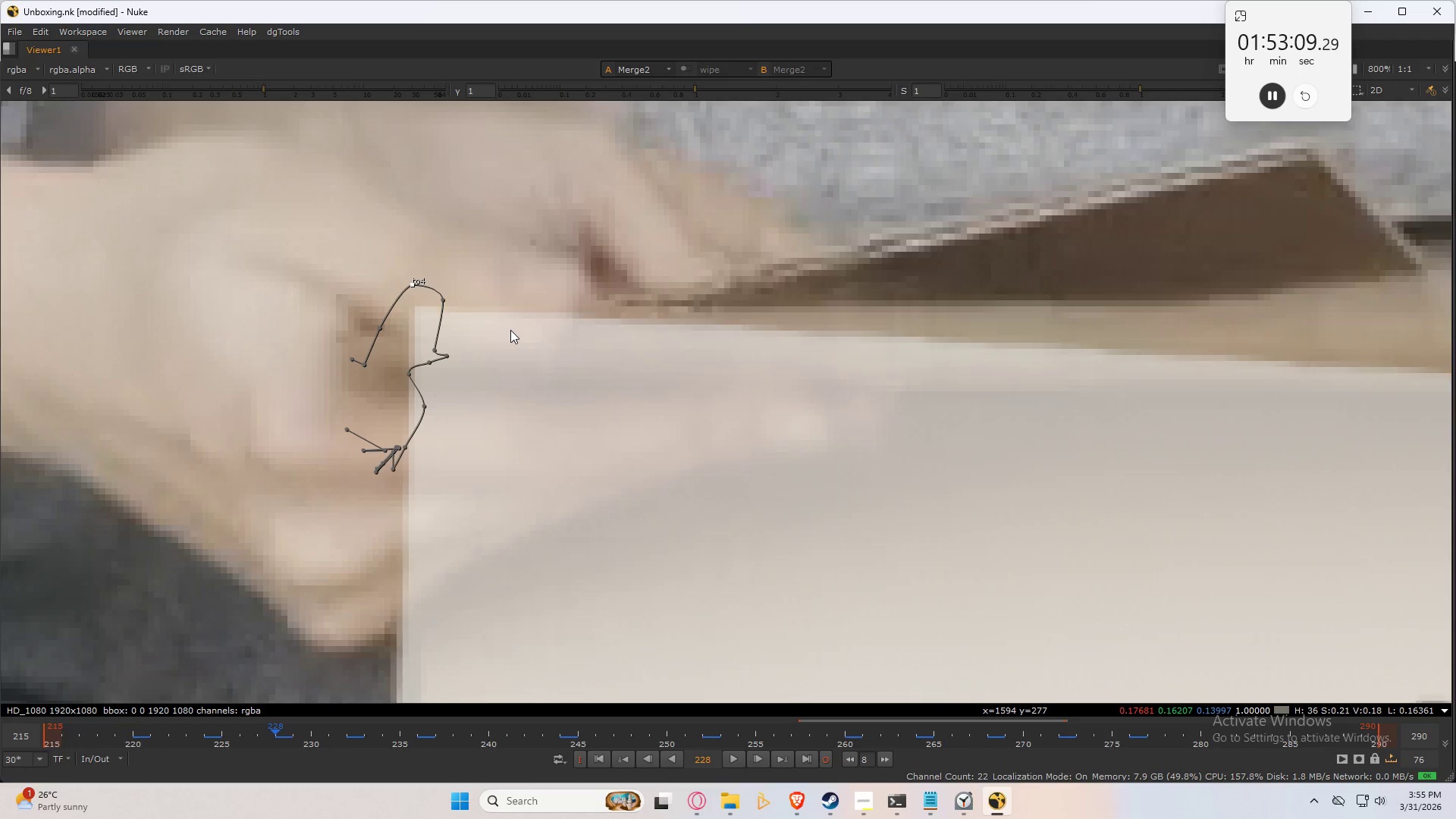 
key(Numpad8)
 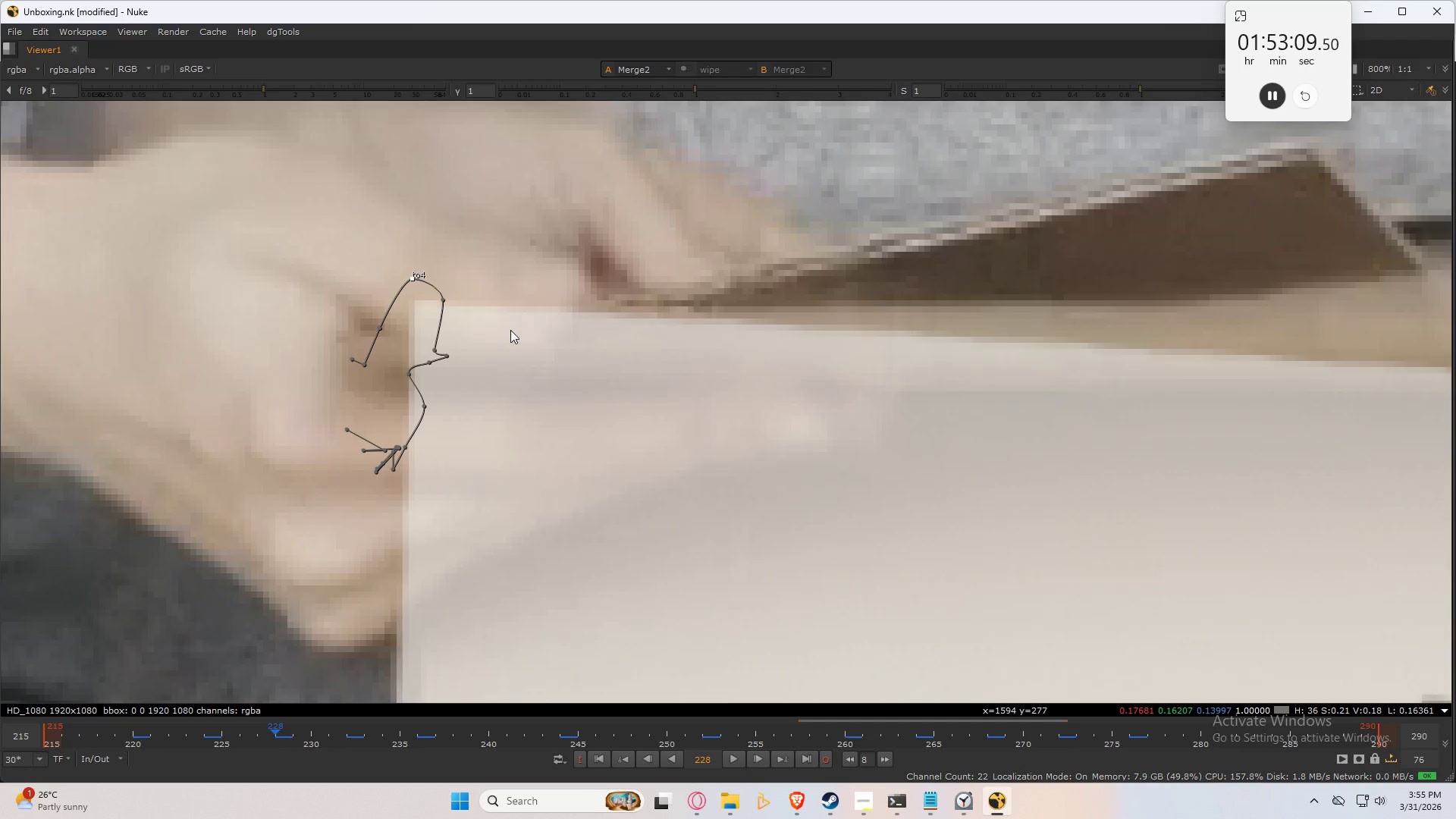 
key(Numpad8)
 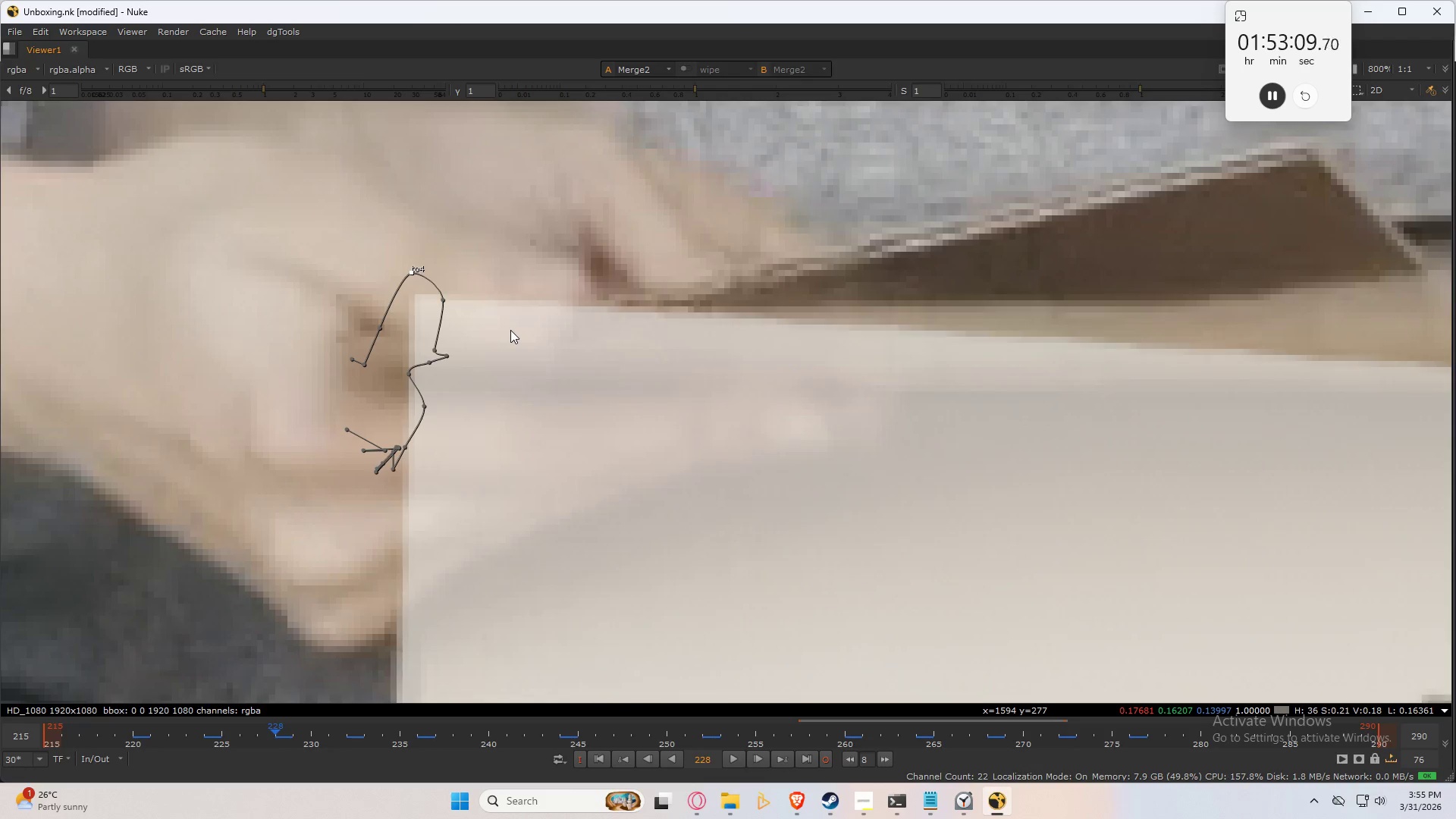 
key(Numpad8)
 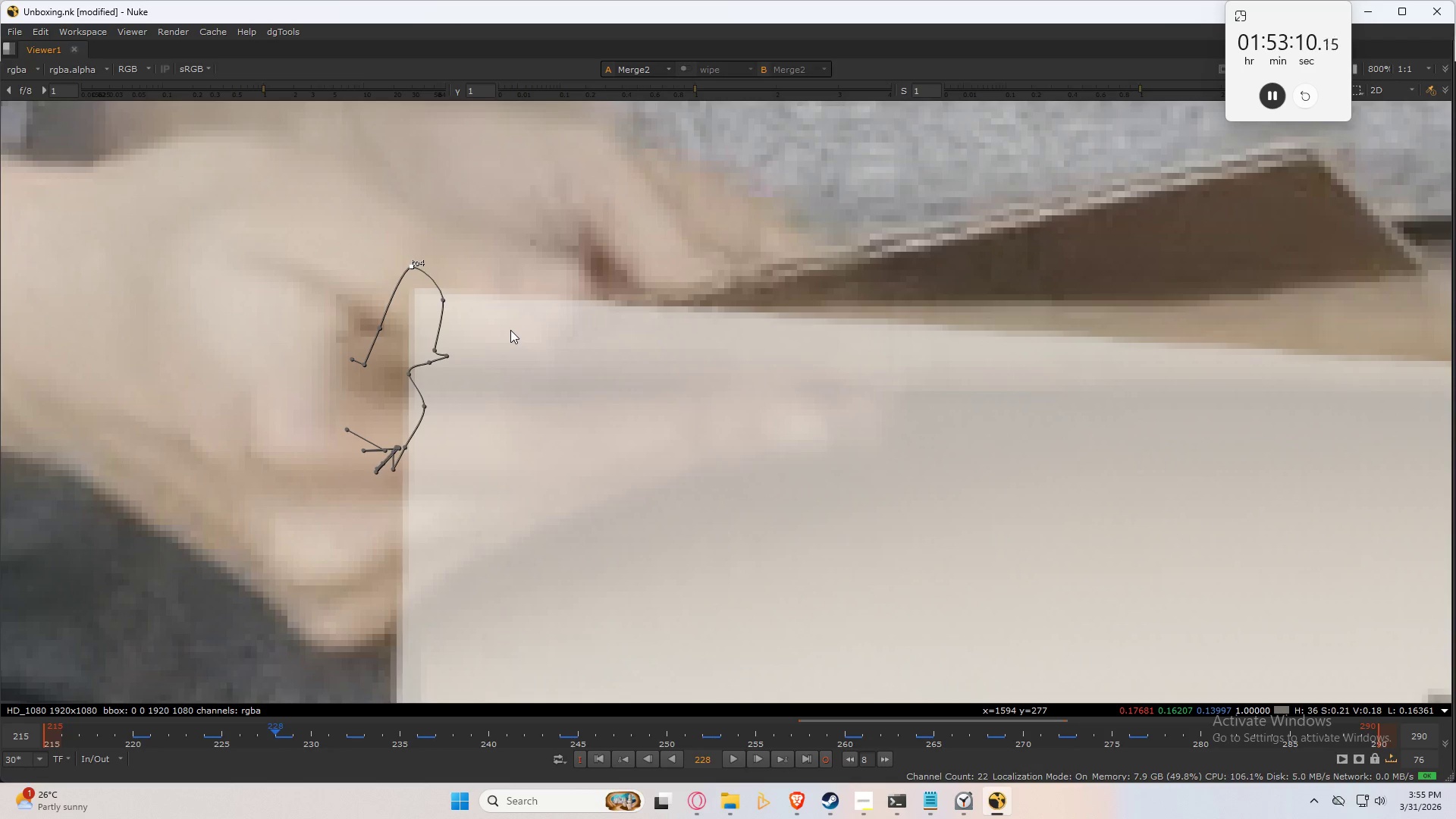 
key(Numpad2)
 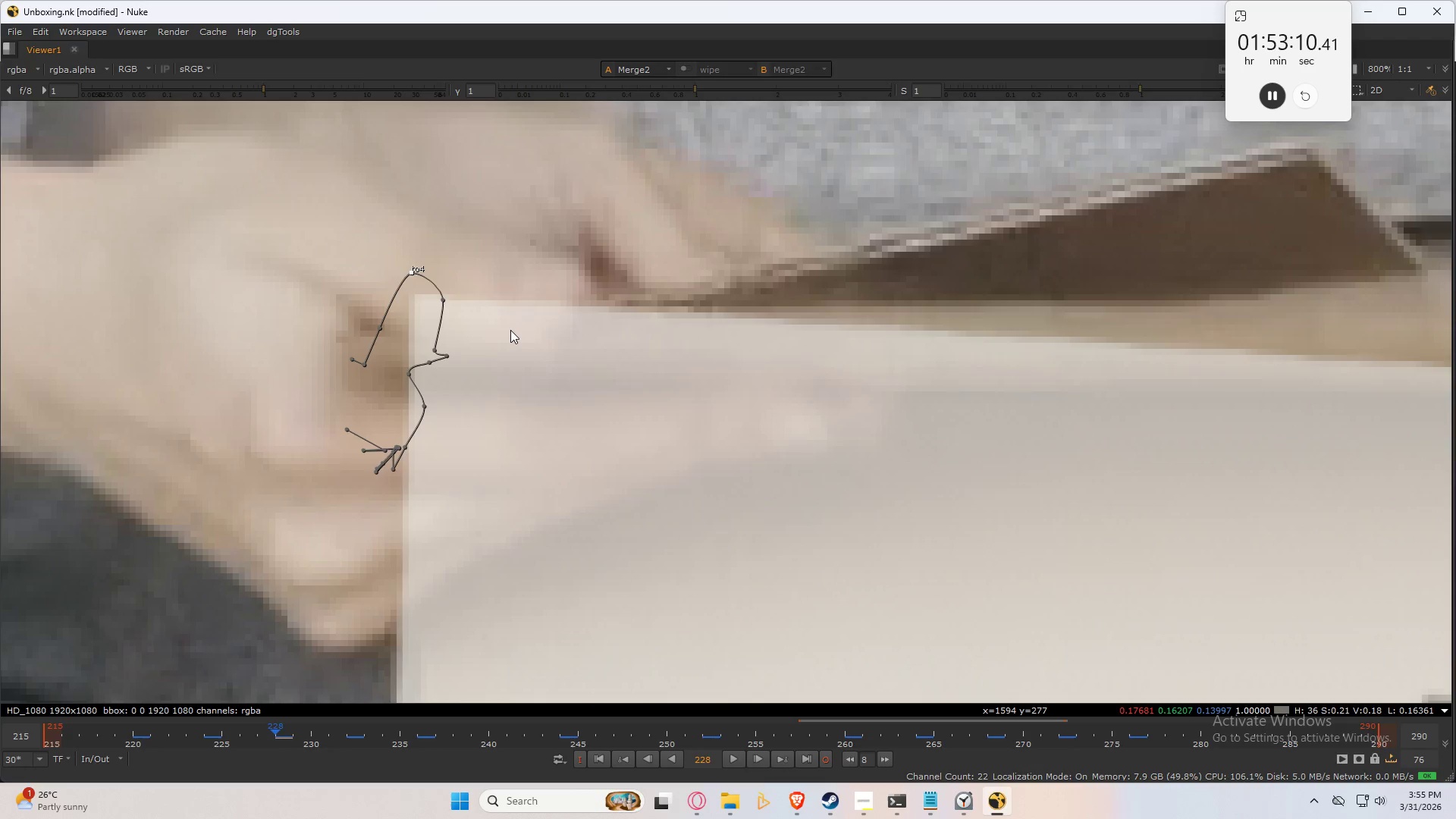 
key(Numpad2)
 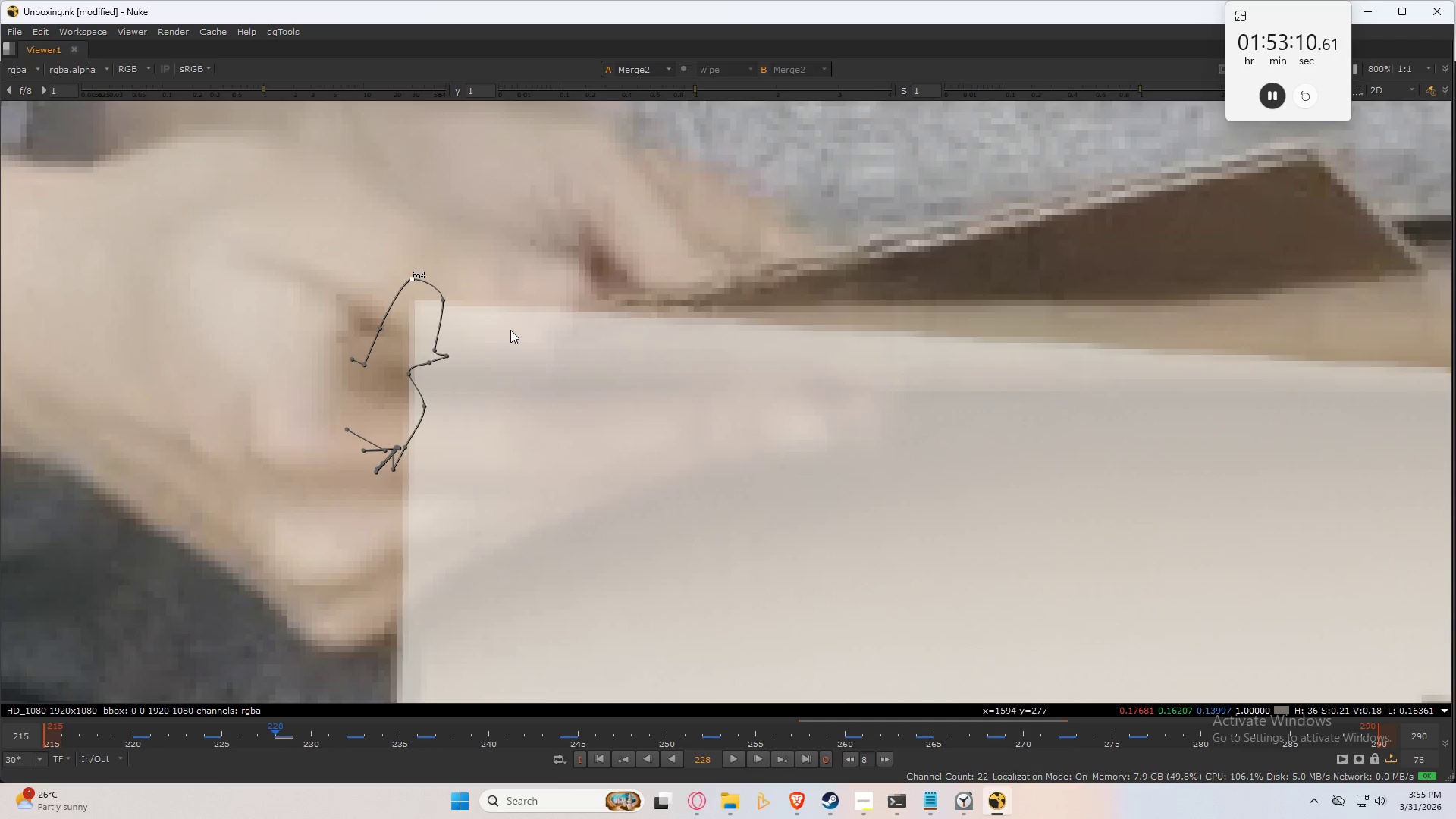 
key(Numpad2)
 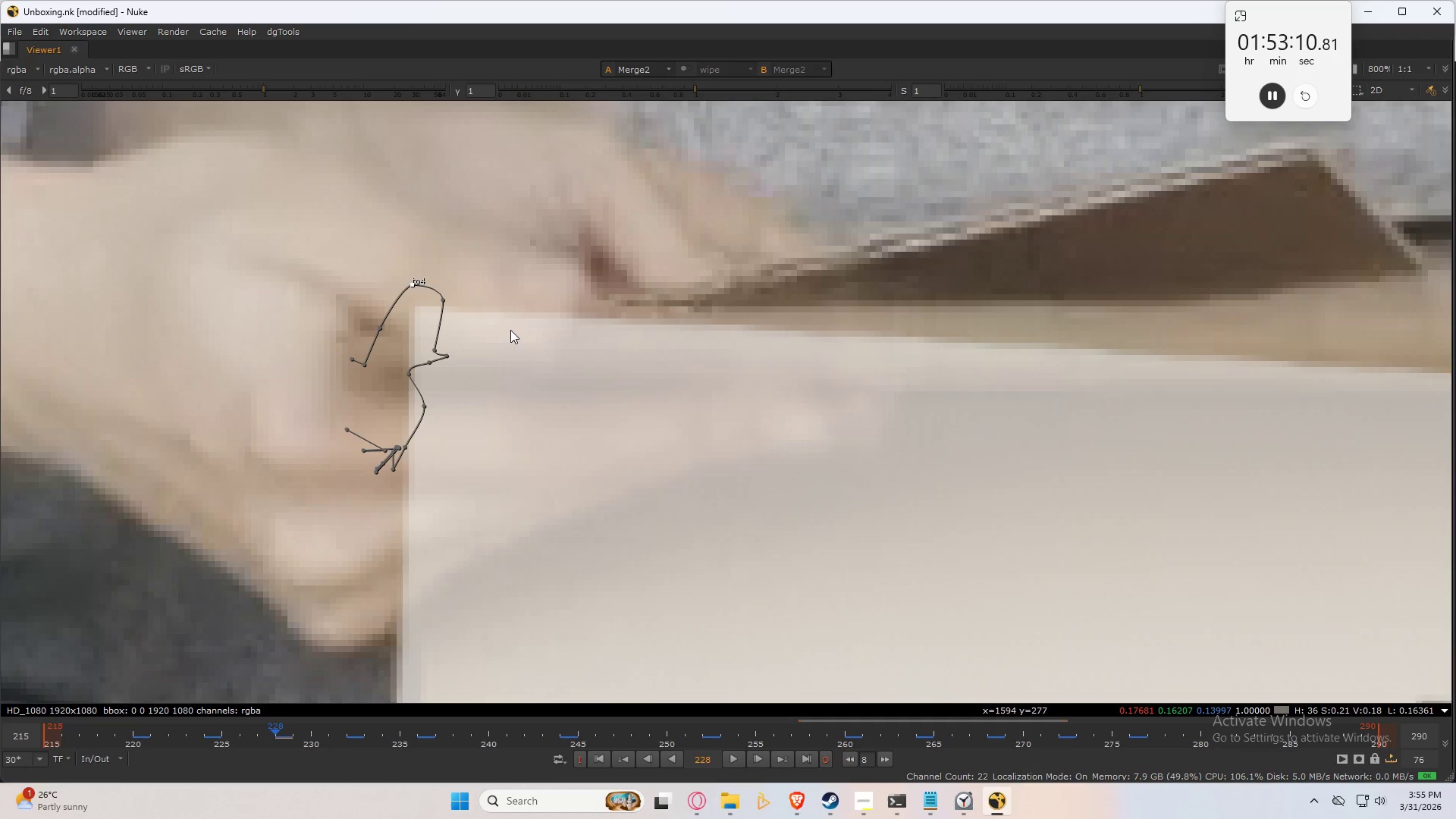 
key(Numpad2)
 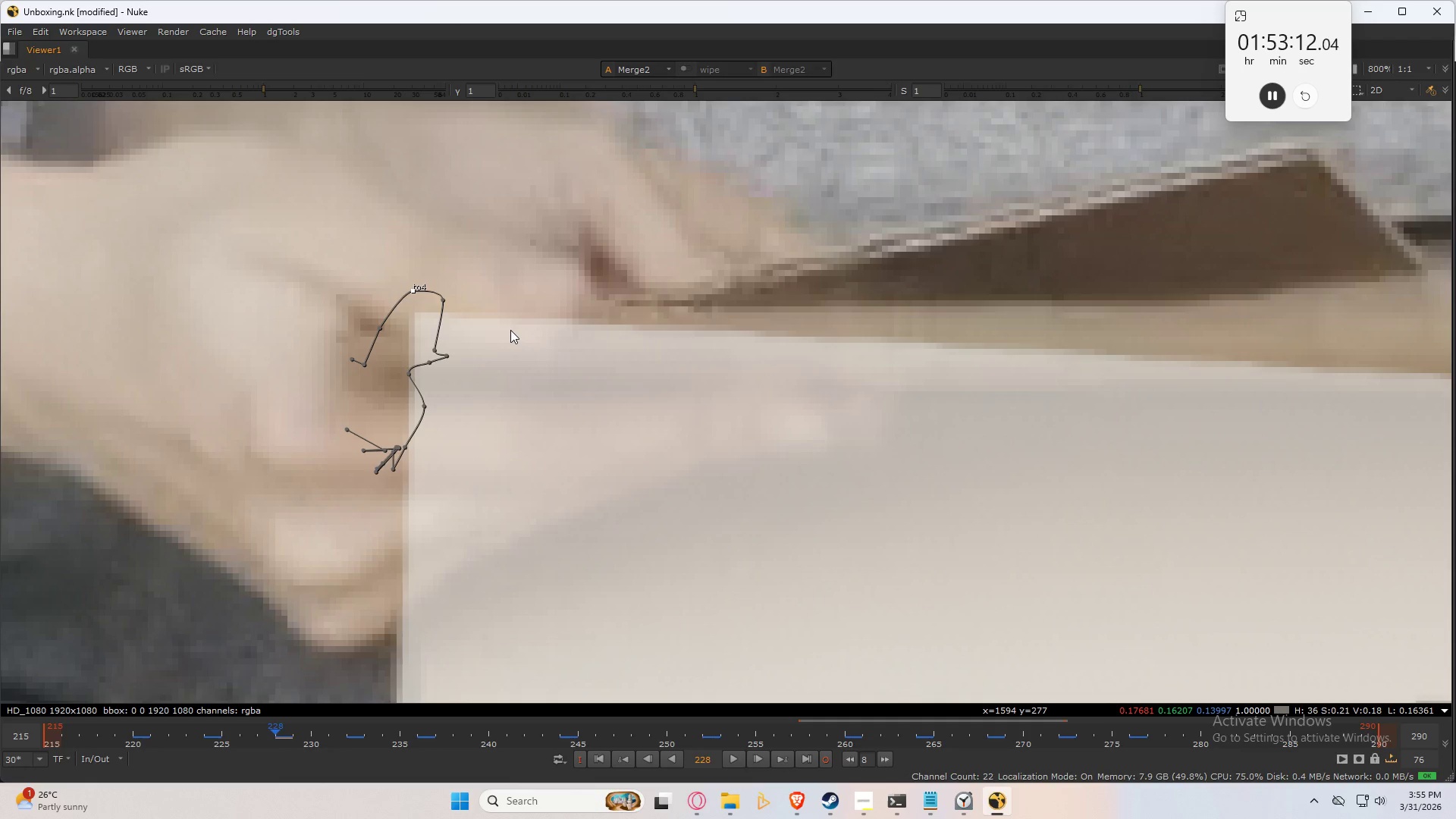 
key(ArrowRight)
 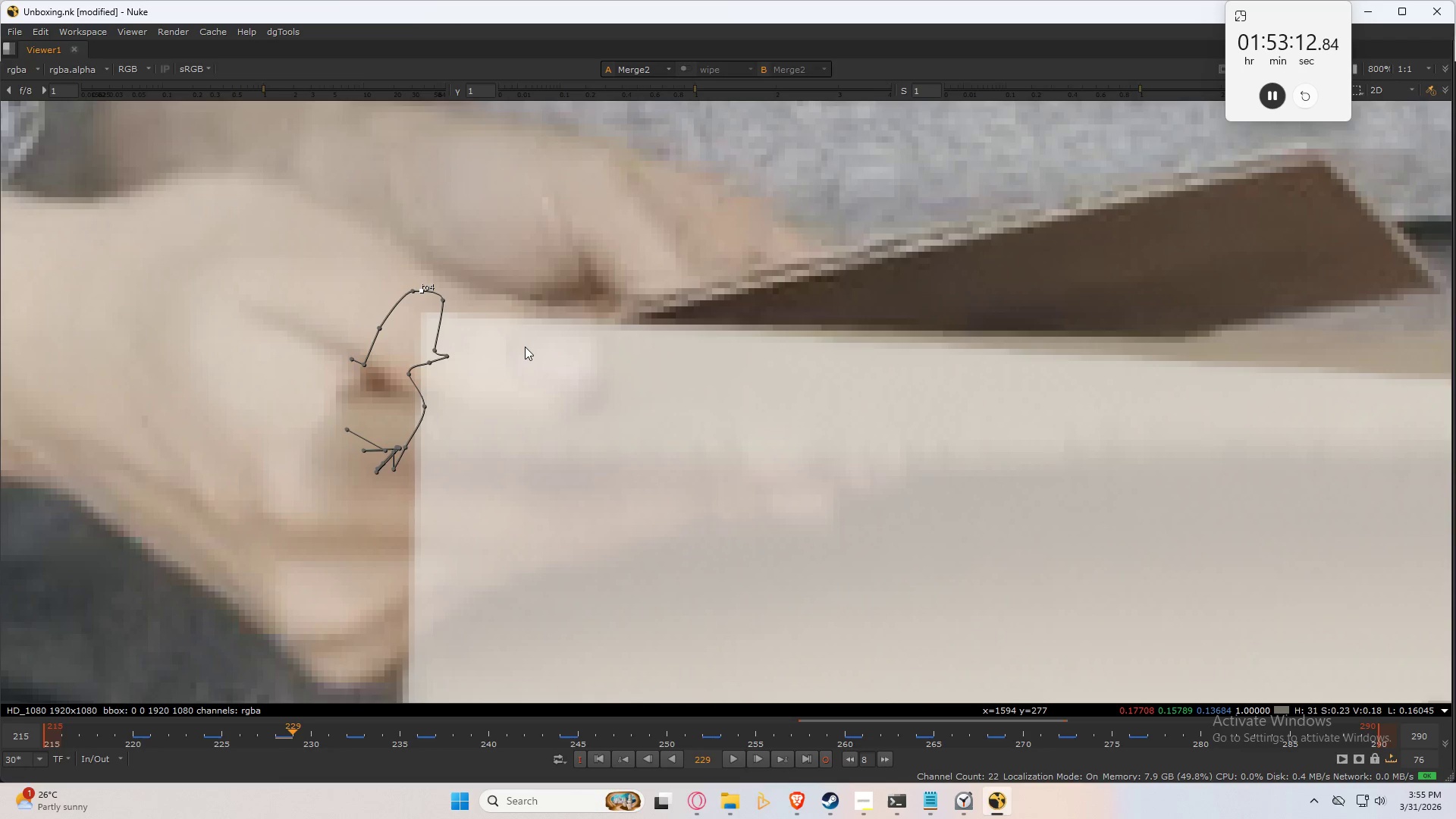 
key(ArrowRight)
 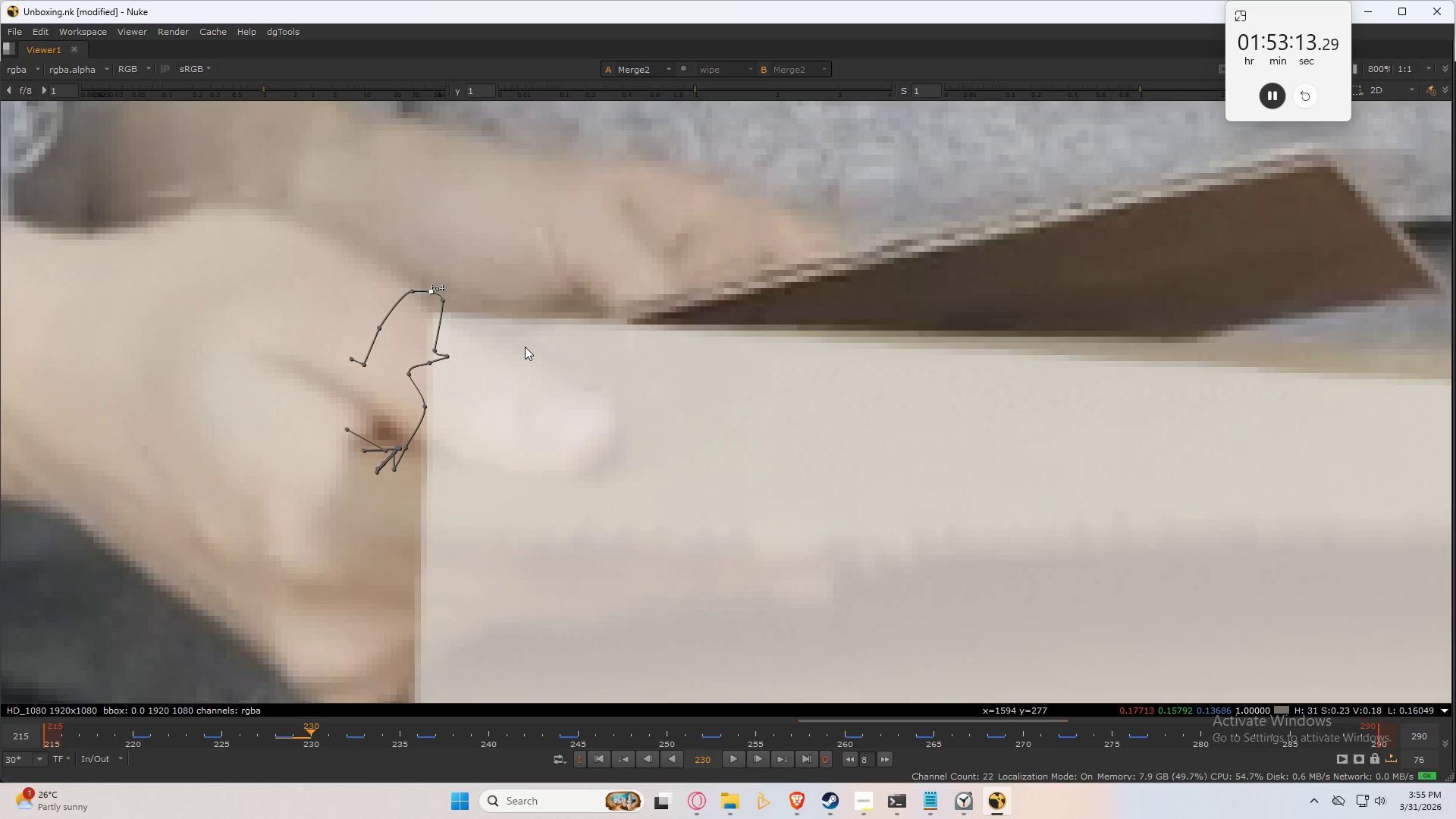 
key(ArrowRight)
 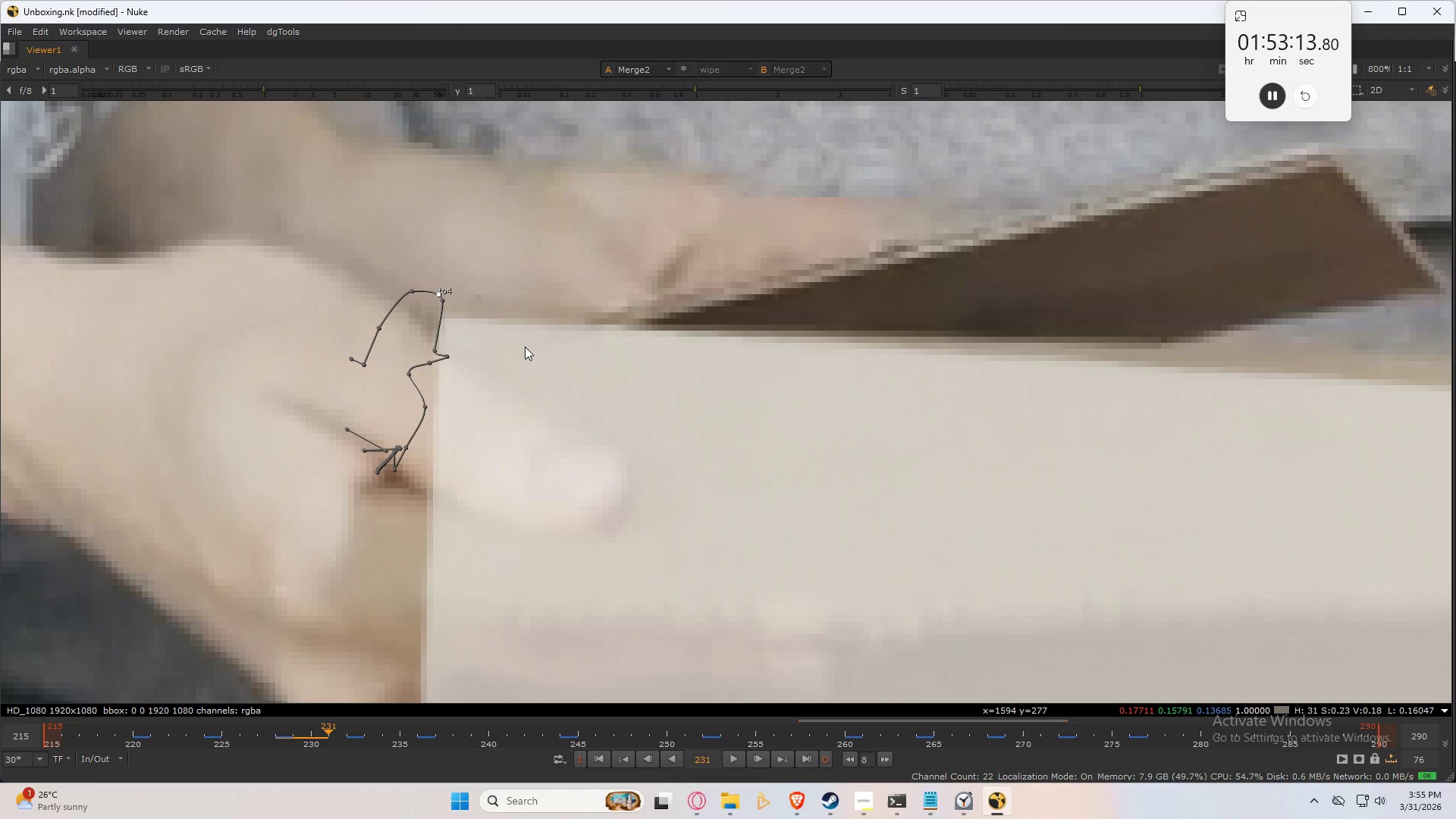 
key(ArrowRight)
 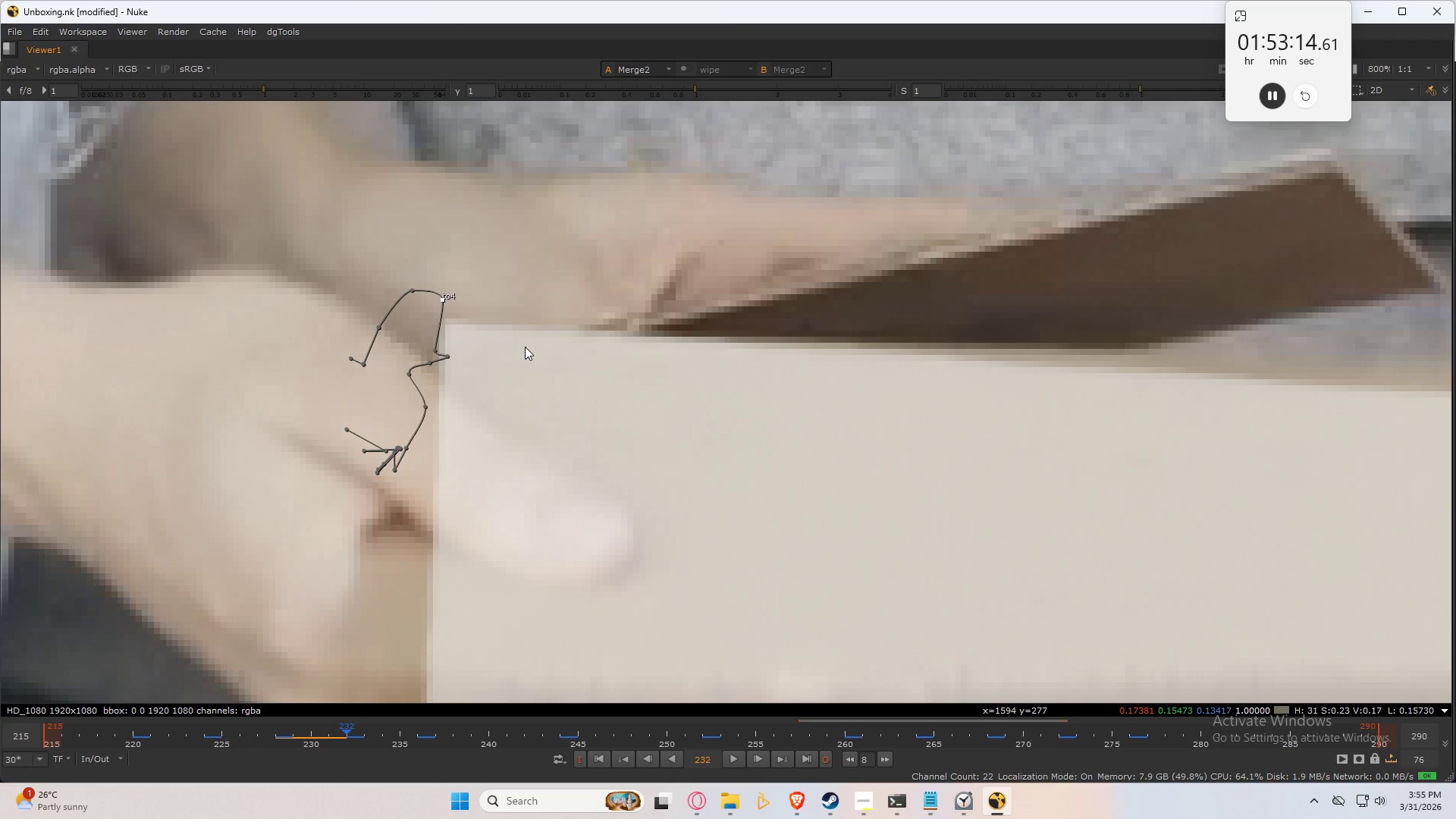 
key(ArrowLeft)
 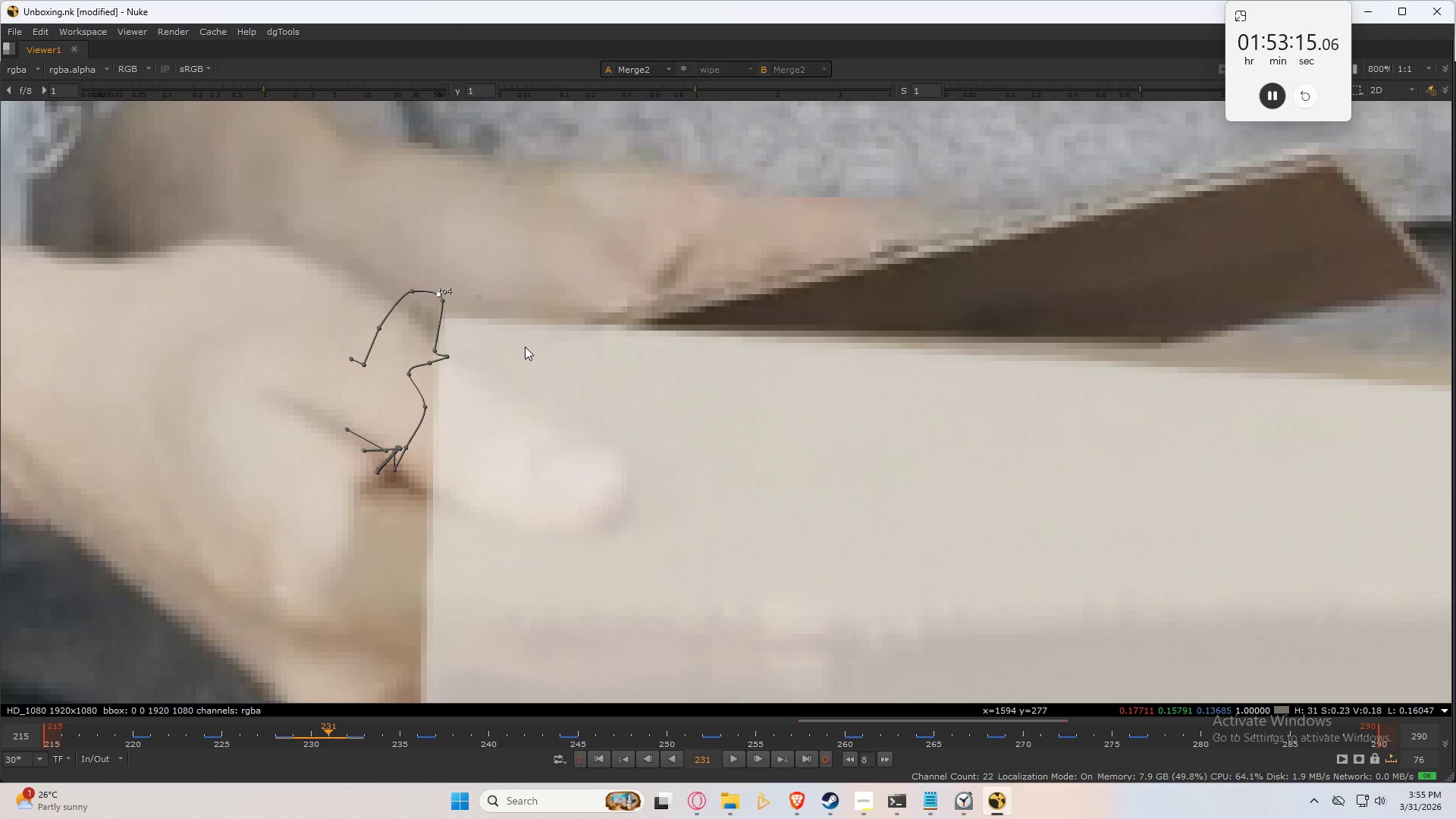 
key(ArrowLeft)
 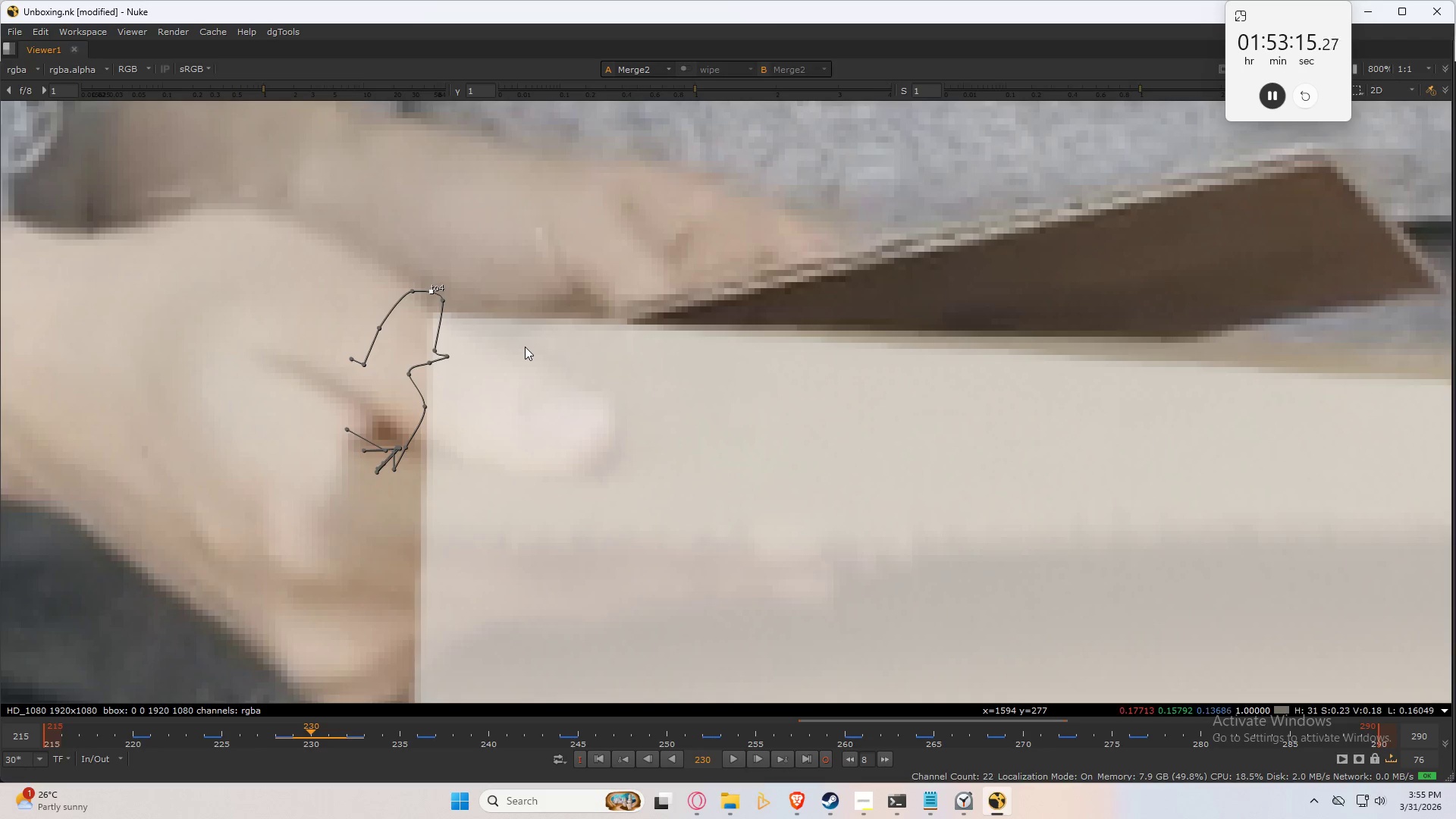 
key(ArrowLeft)
 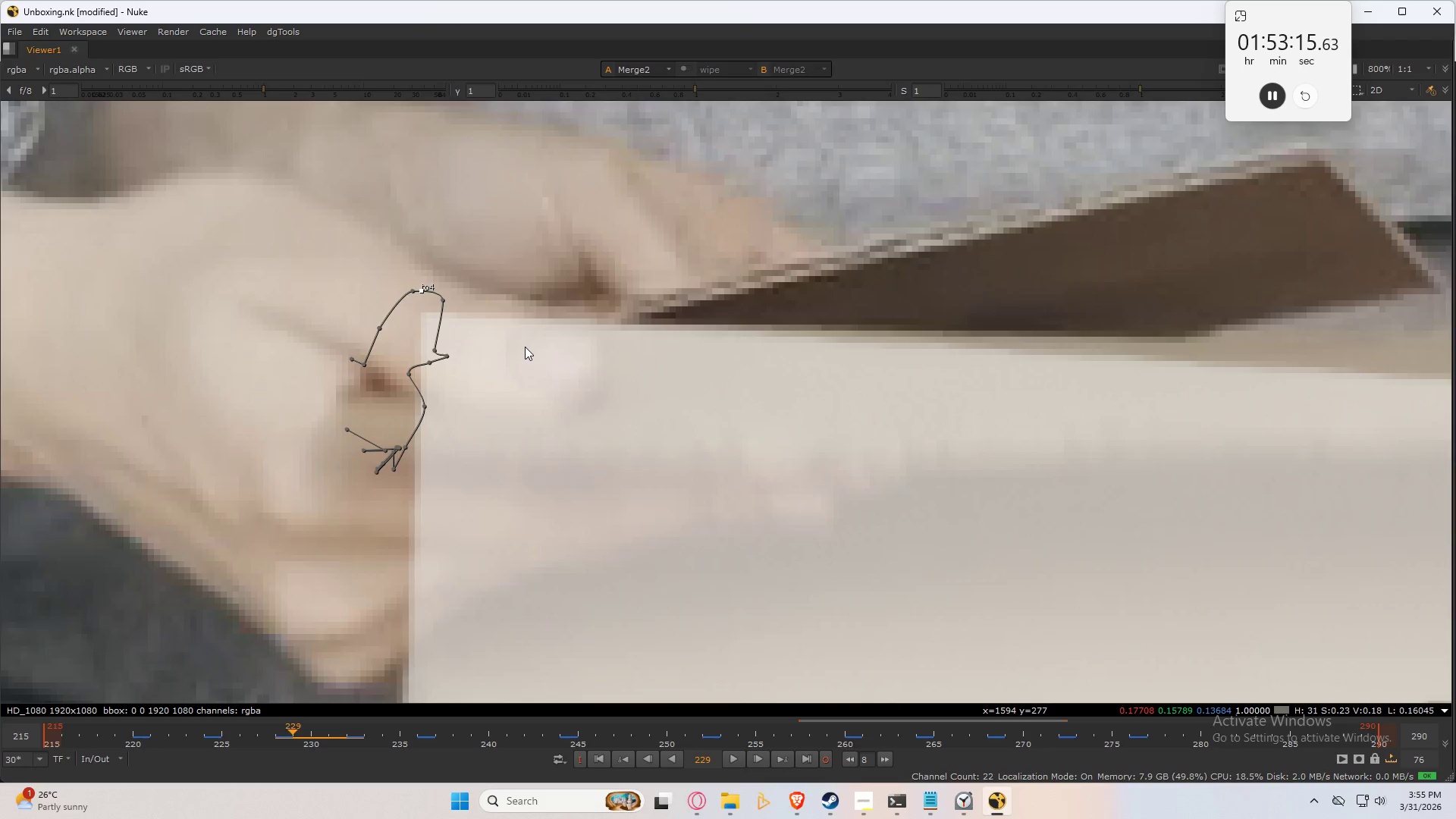 
key(ArrowLeft)
 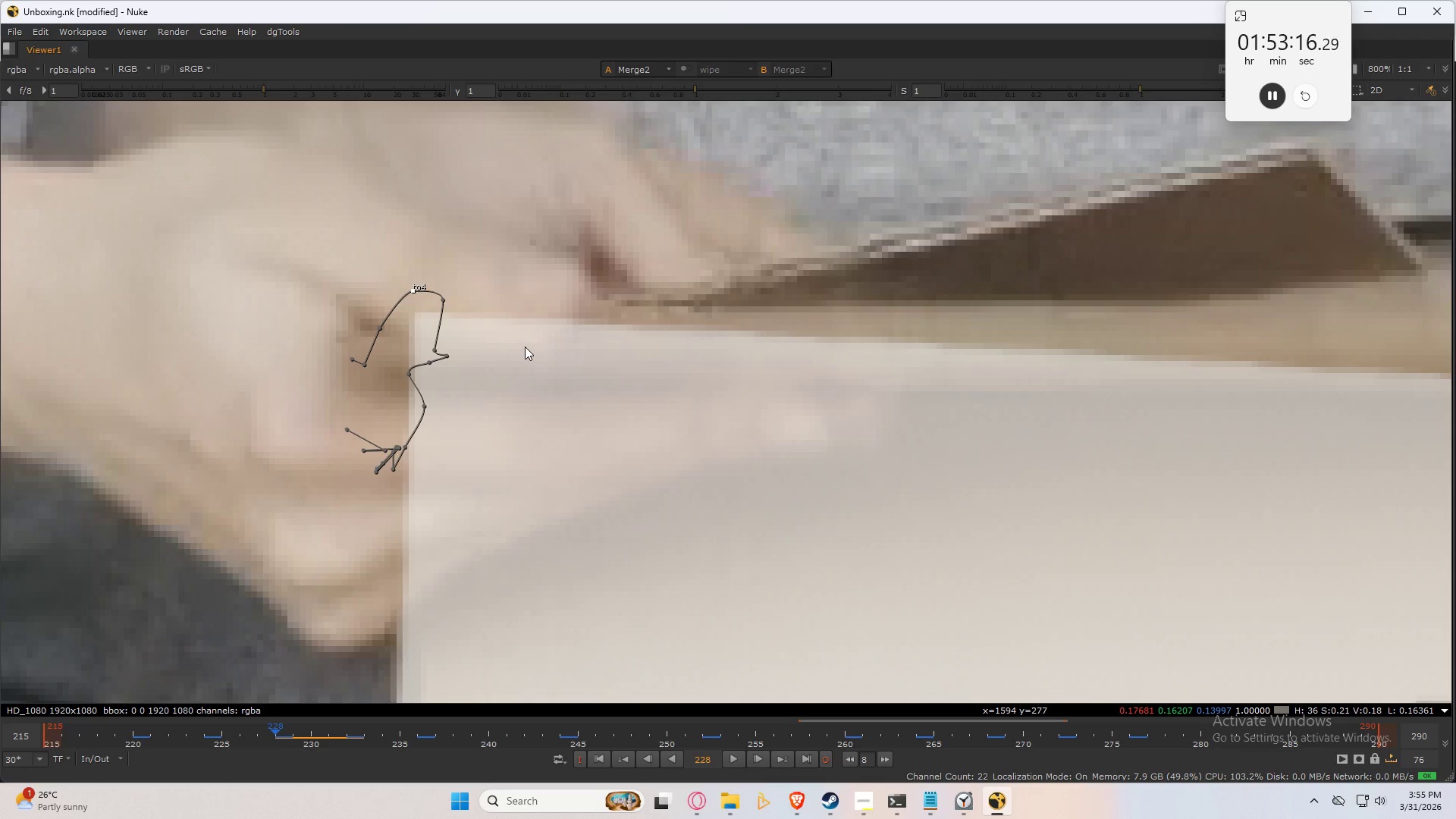 
hold_key(key=ArrowRight, duration=0.67)
 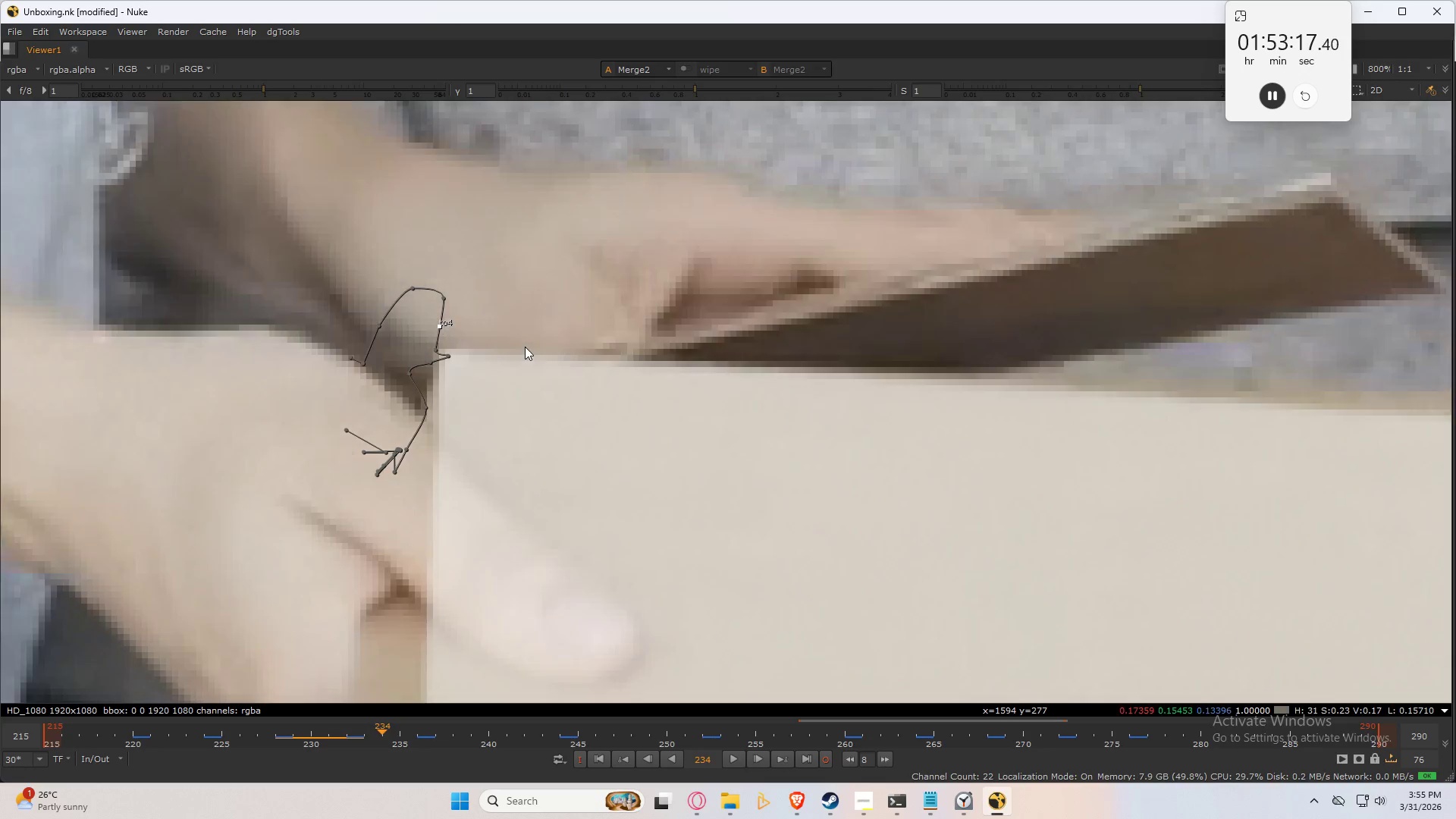 
key(ArrowRight)
 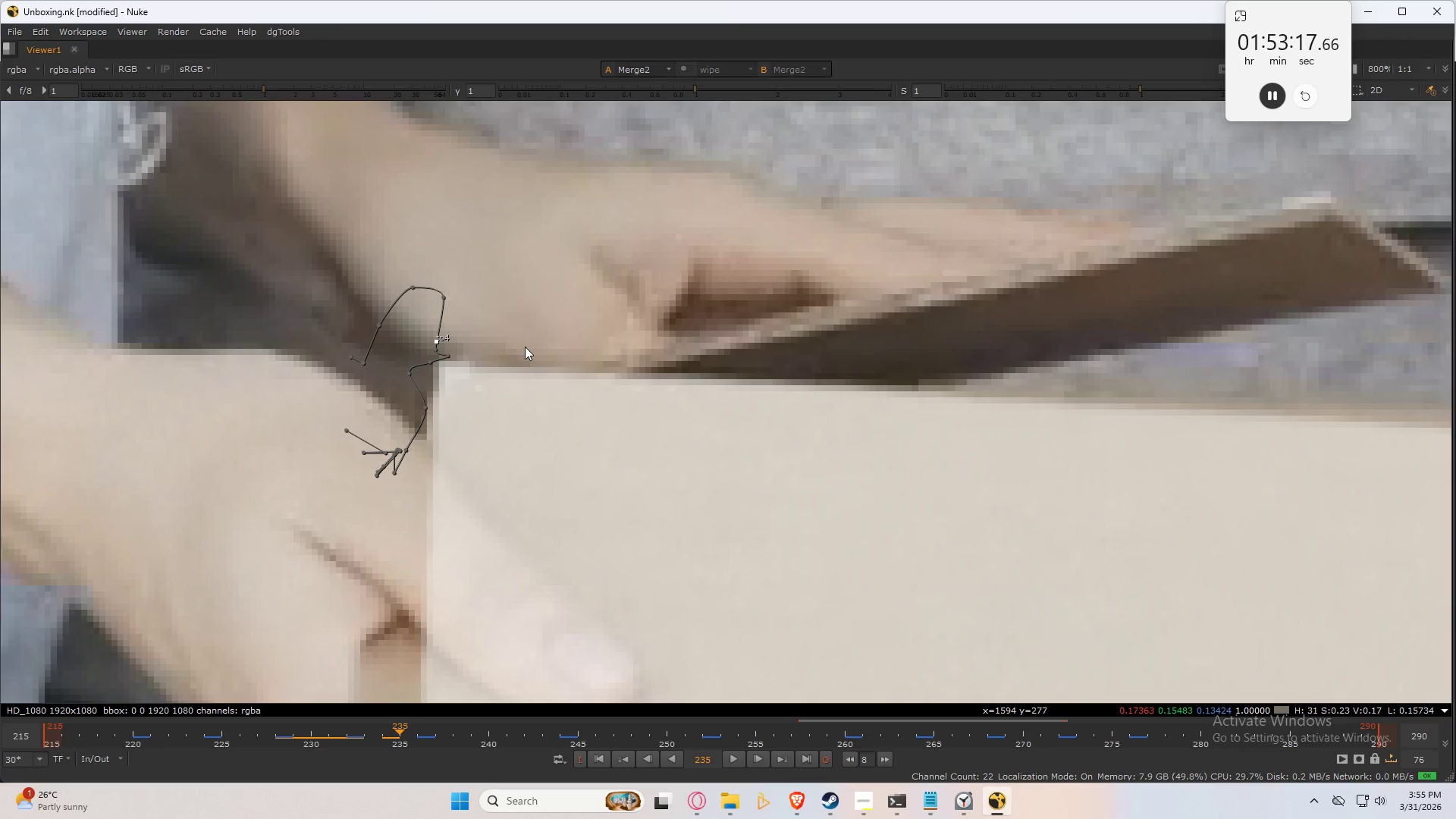 
key(ArrowRight)
 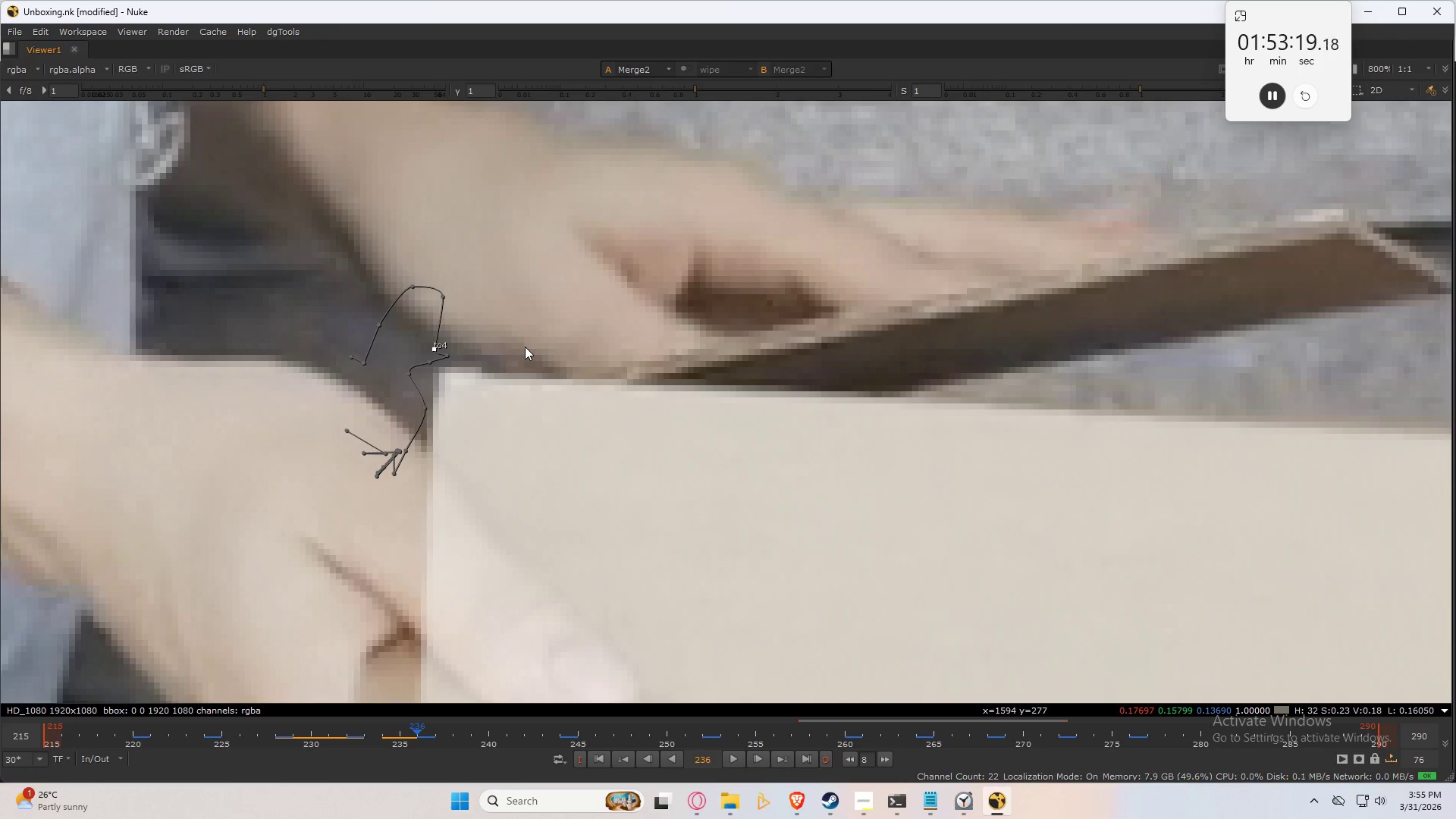 
key(ArrowLeft)
 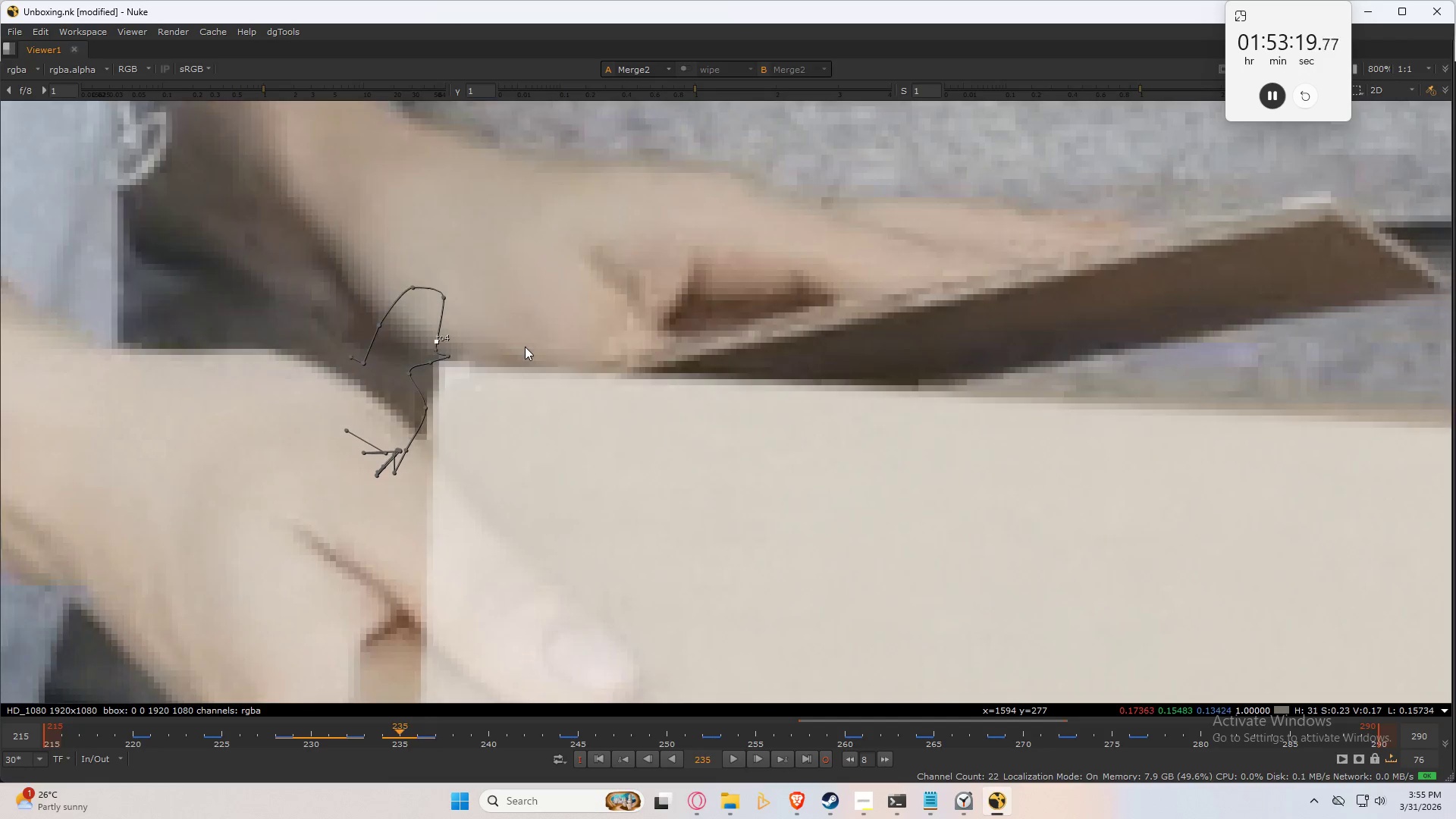 
key(ArrowLeft)
 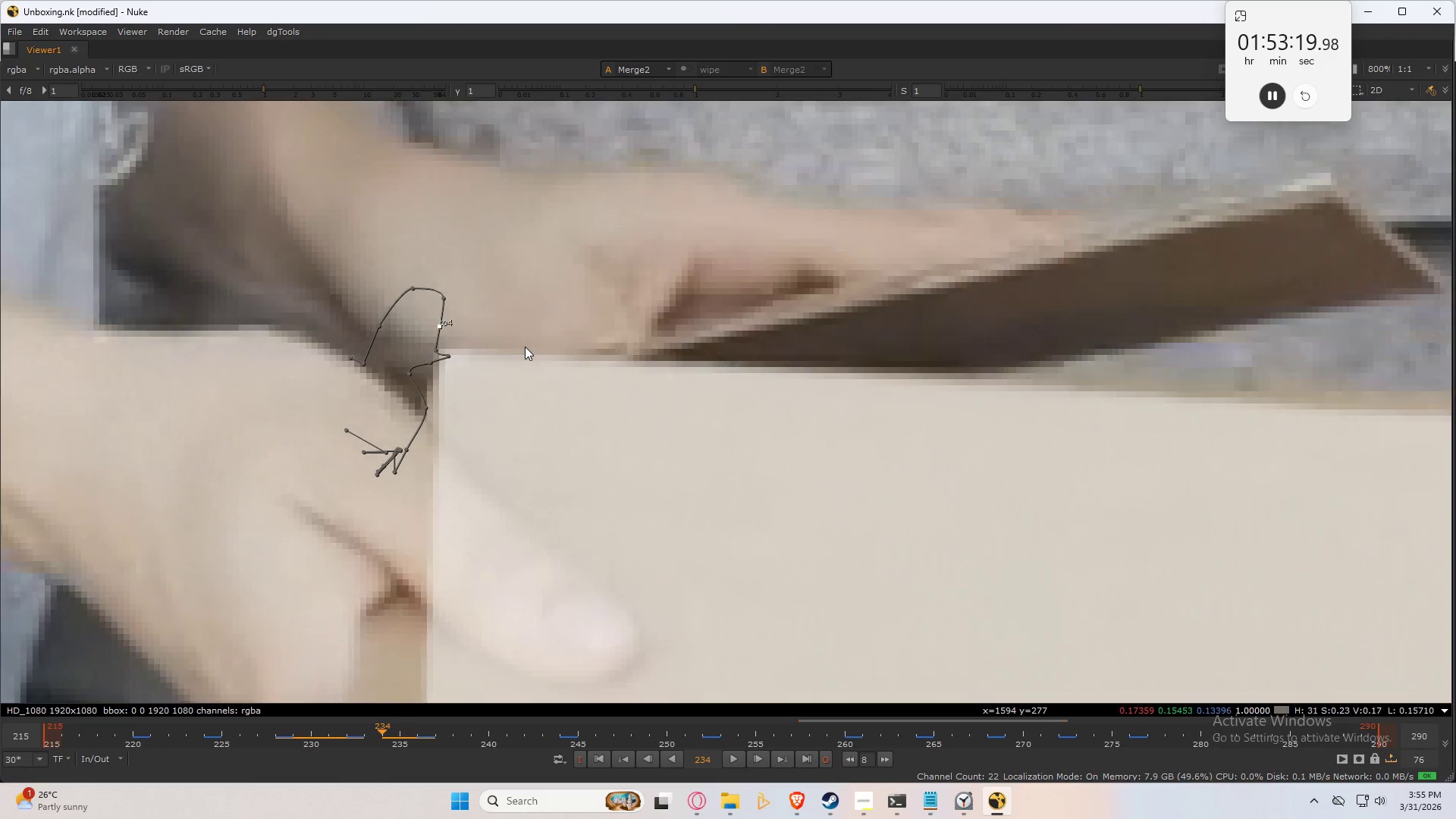 
key(ArrowLeft)
 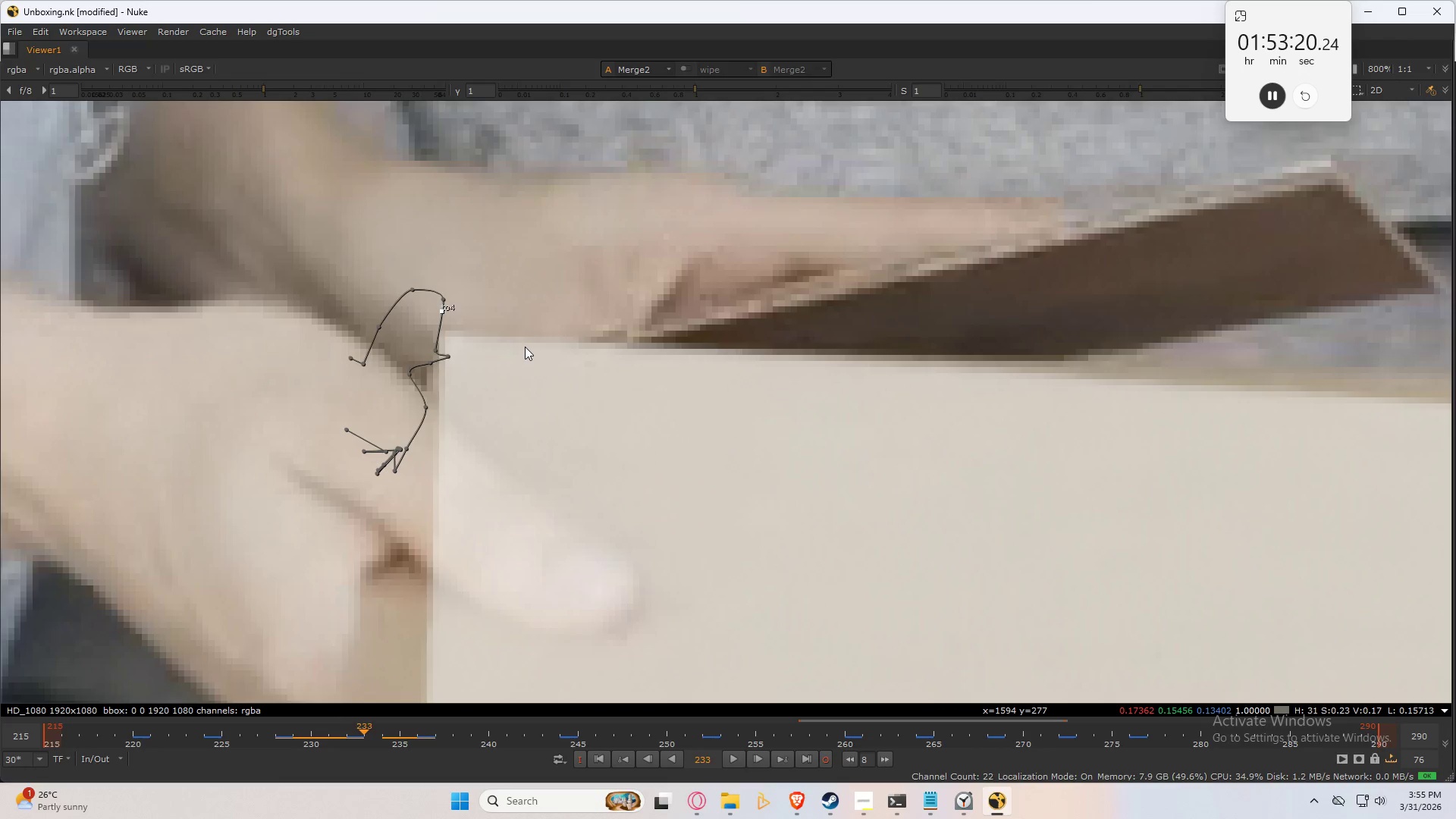 
key(ArrowLeft)
 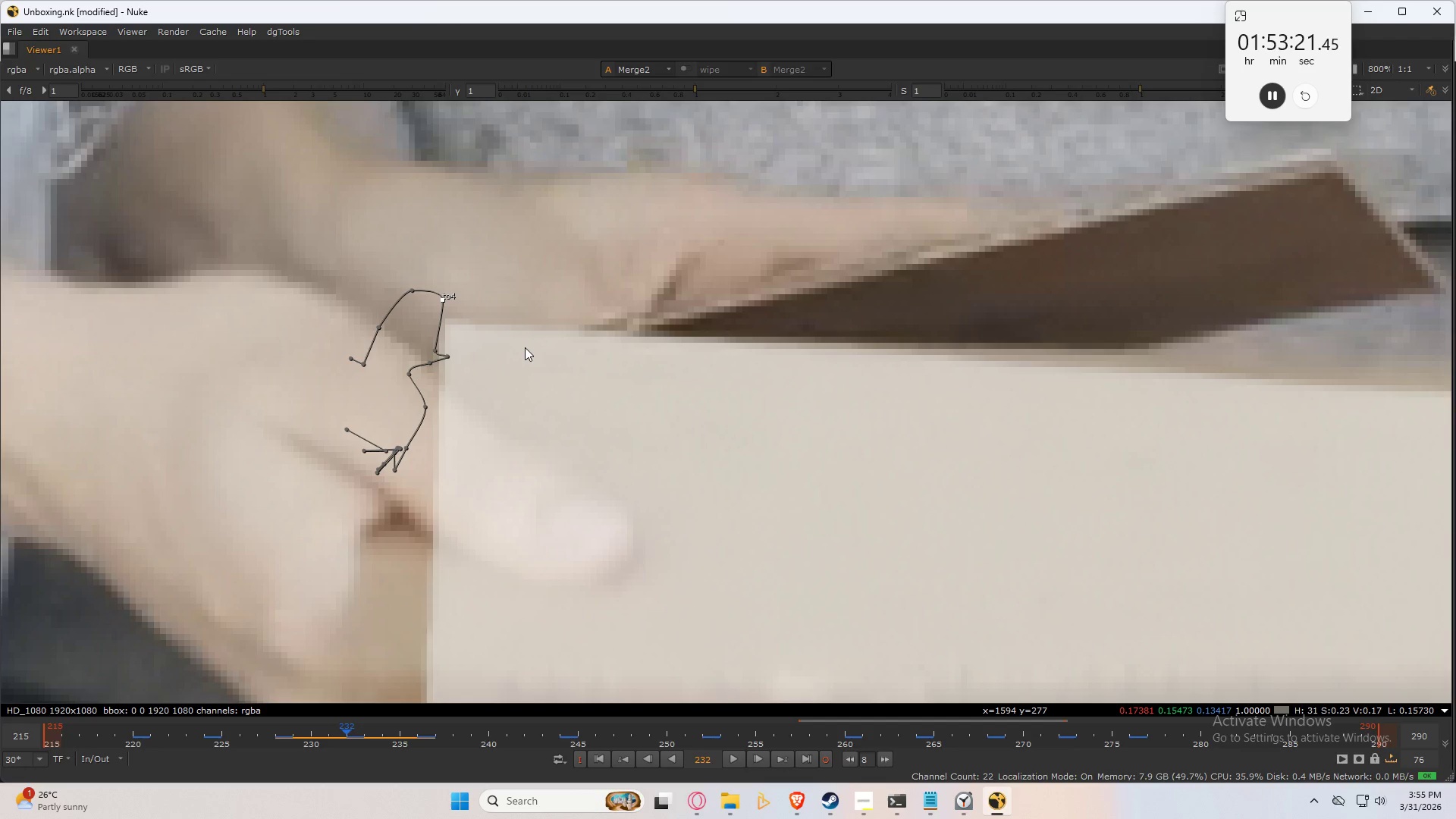 
hold_key(key=ArrowRight, duration=0.47)
 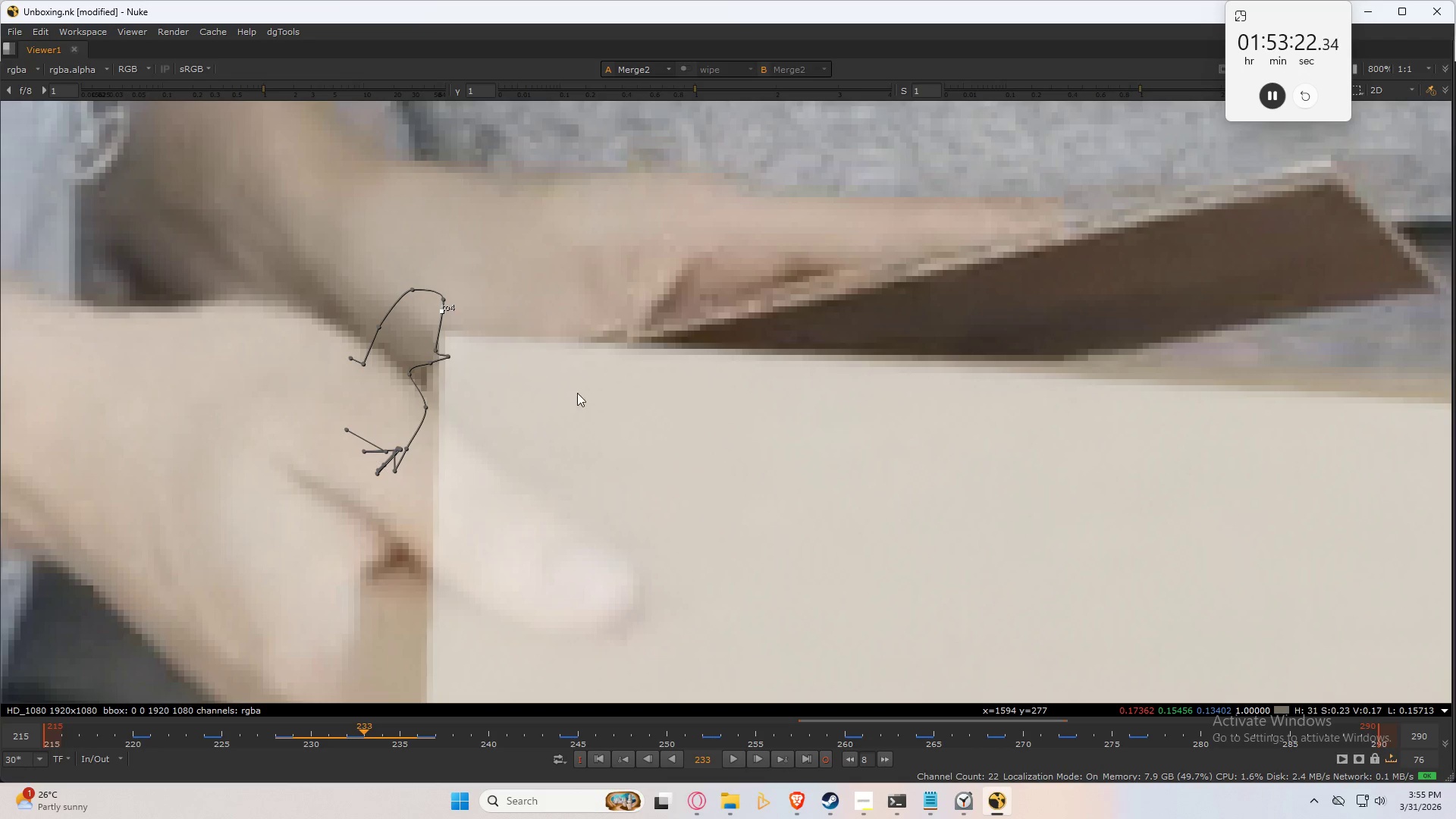 
key(ArrowRight)
 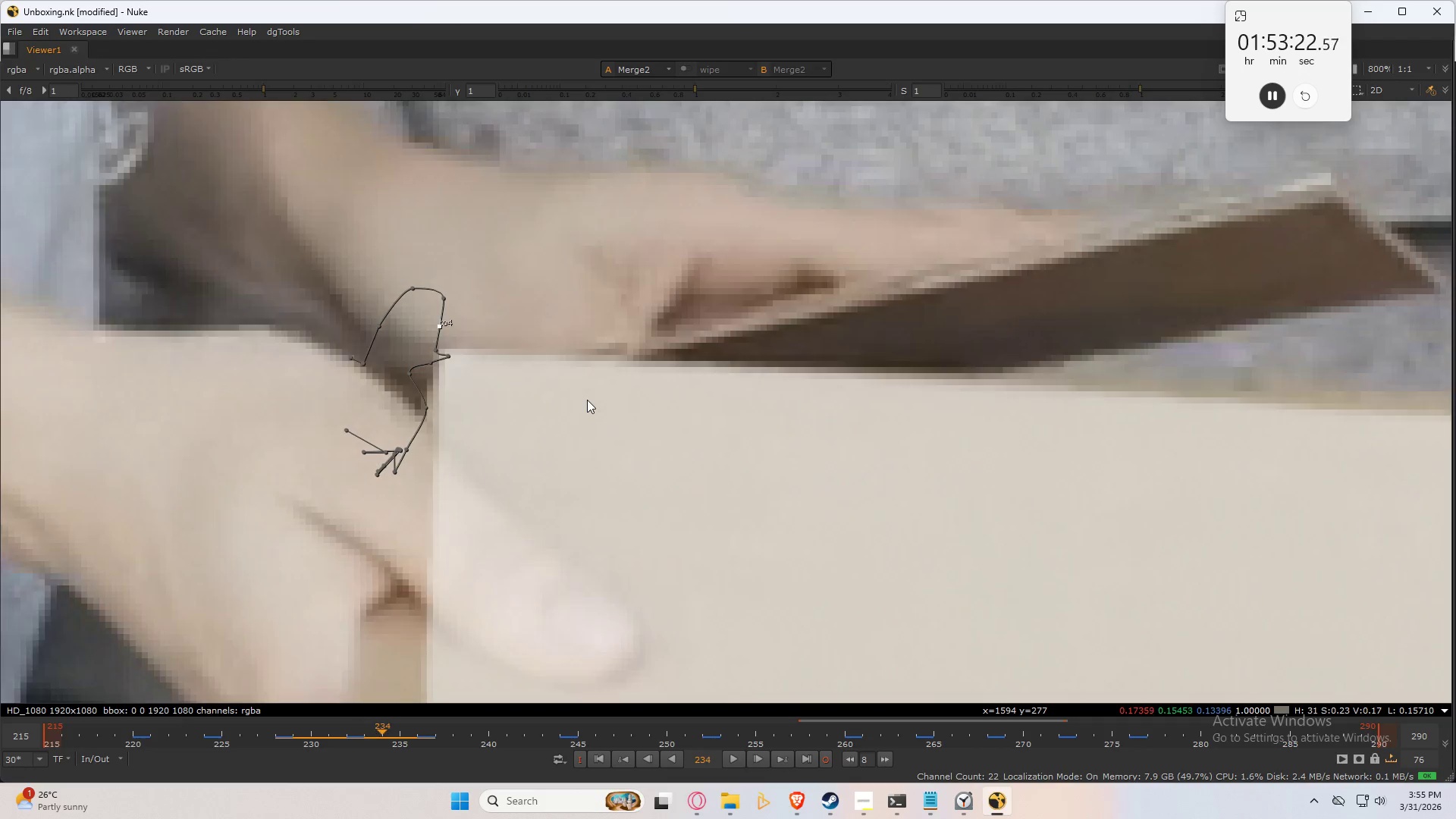 
key(ArrowRight)
 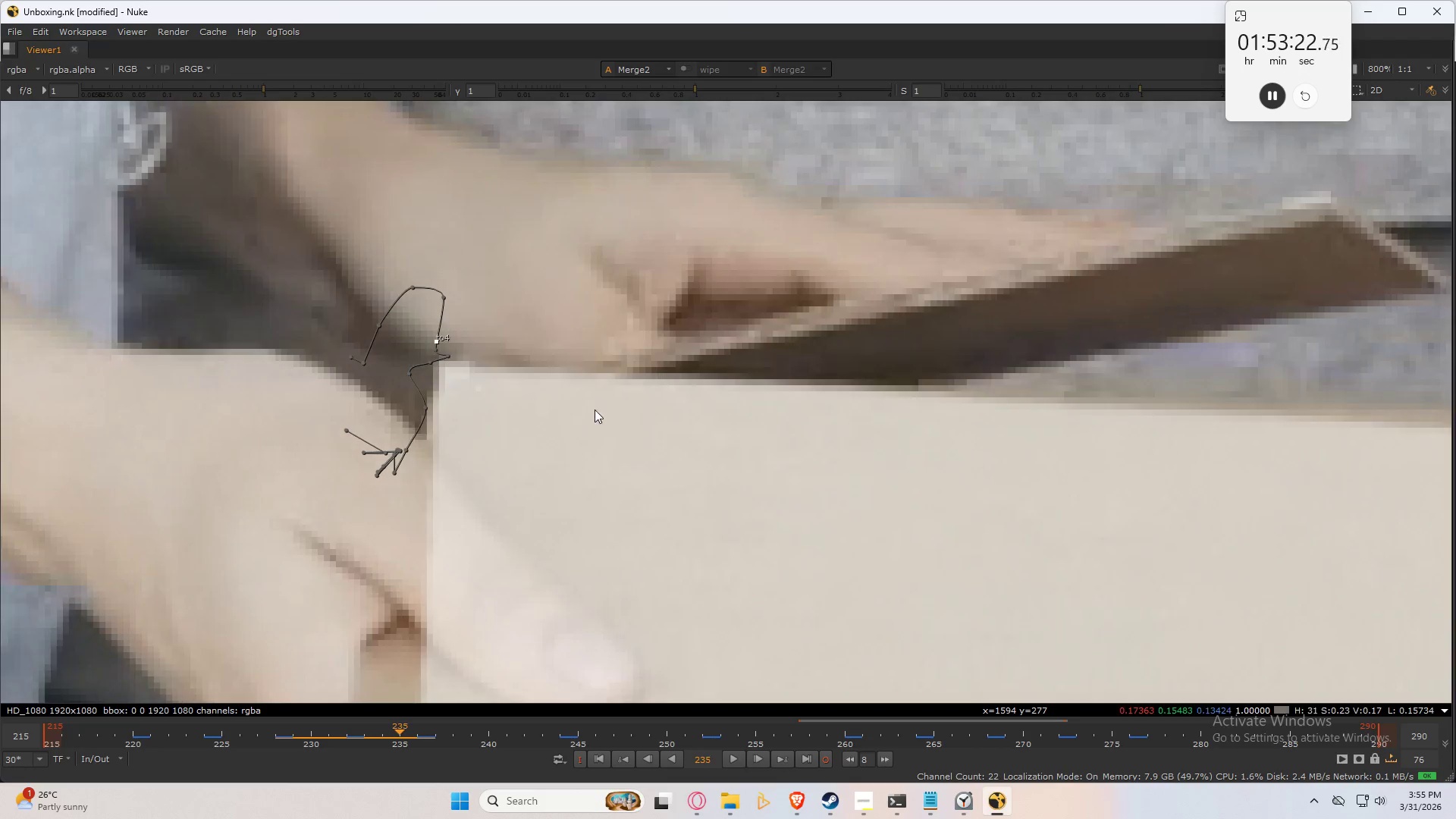 
key(ArrowRight)
 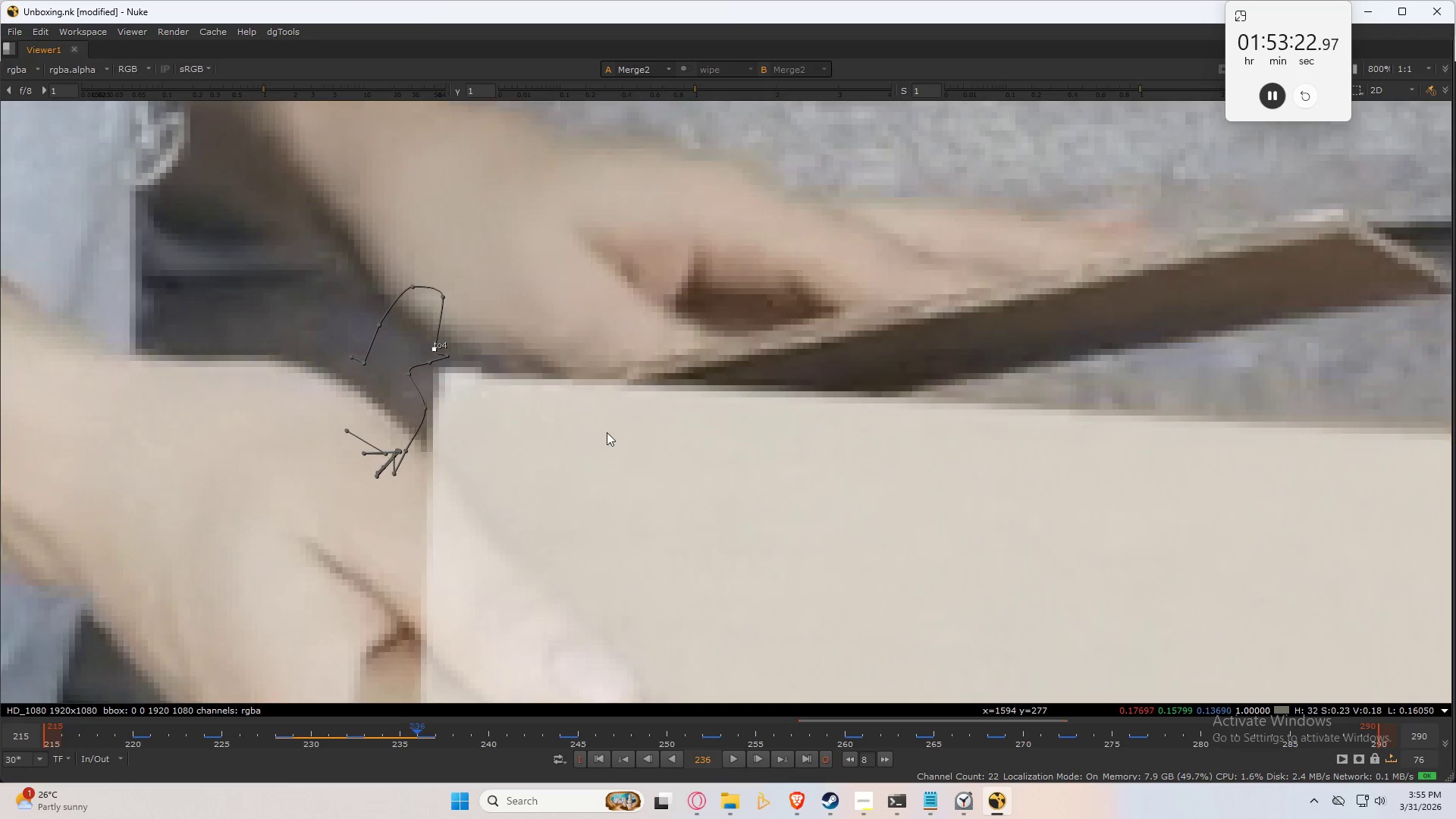 
key(ArrowRight)
 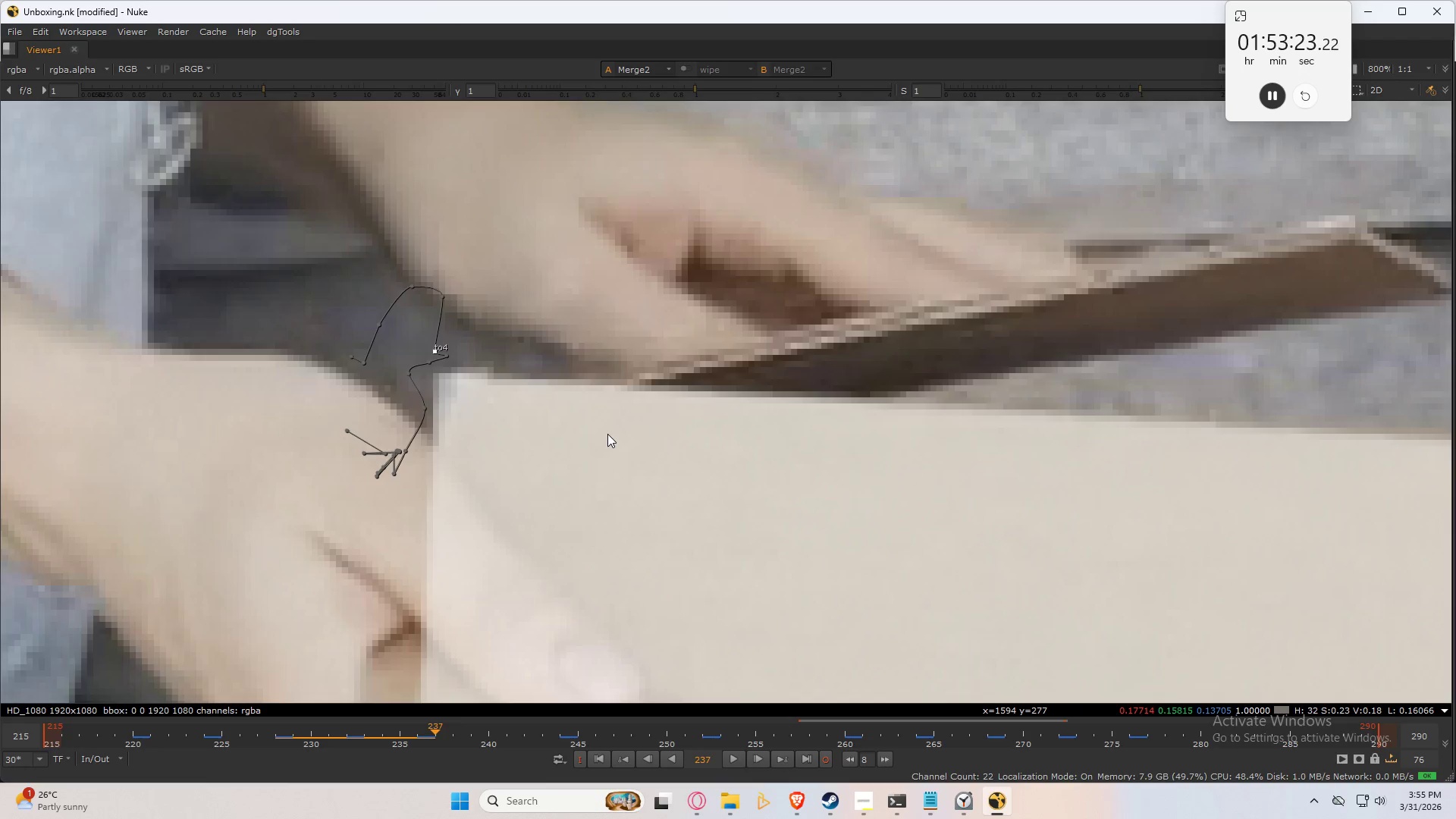 
key(ArrowRight)
 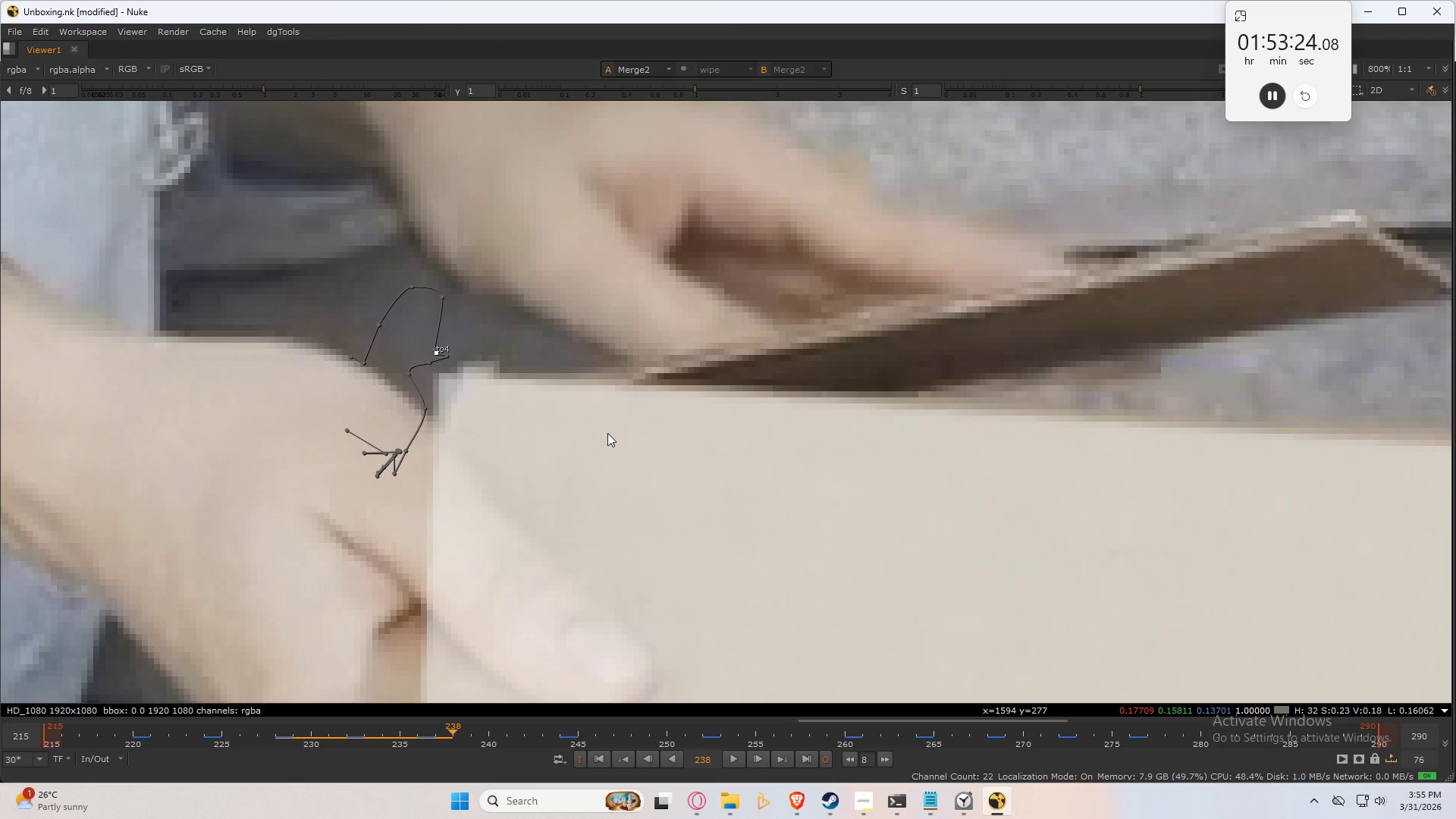 
key(ArrowLeft)
 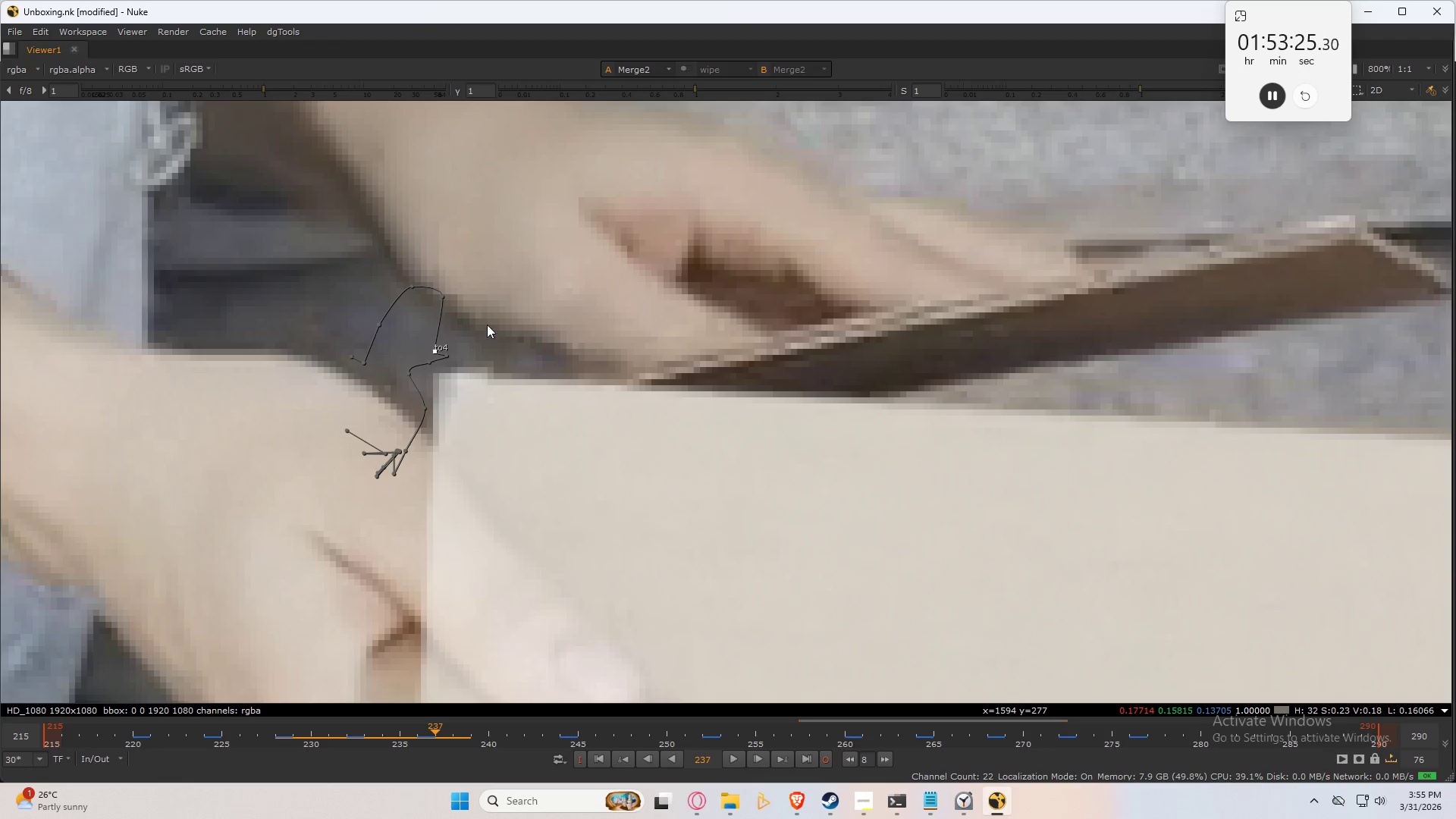 
left_click_drag(start_coordinate=[492, 298], to_coordinate=[340, 406])
 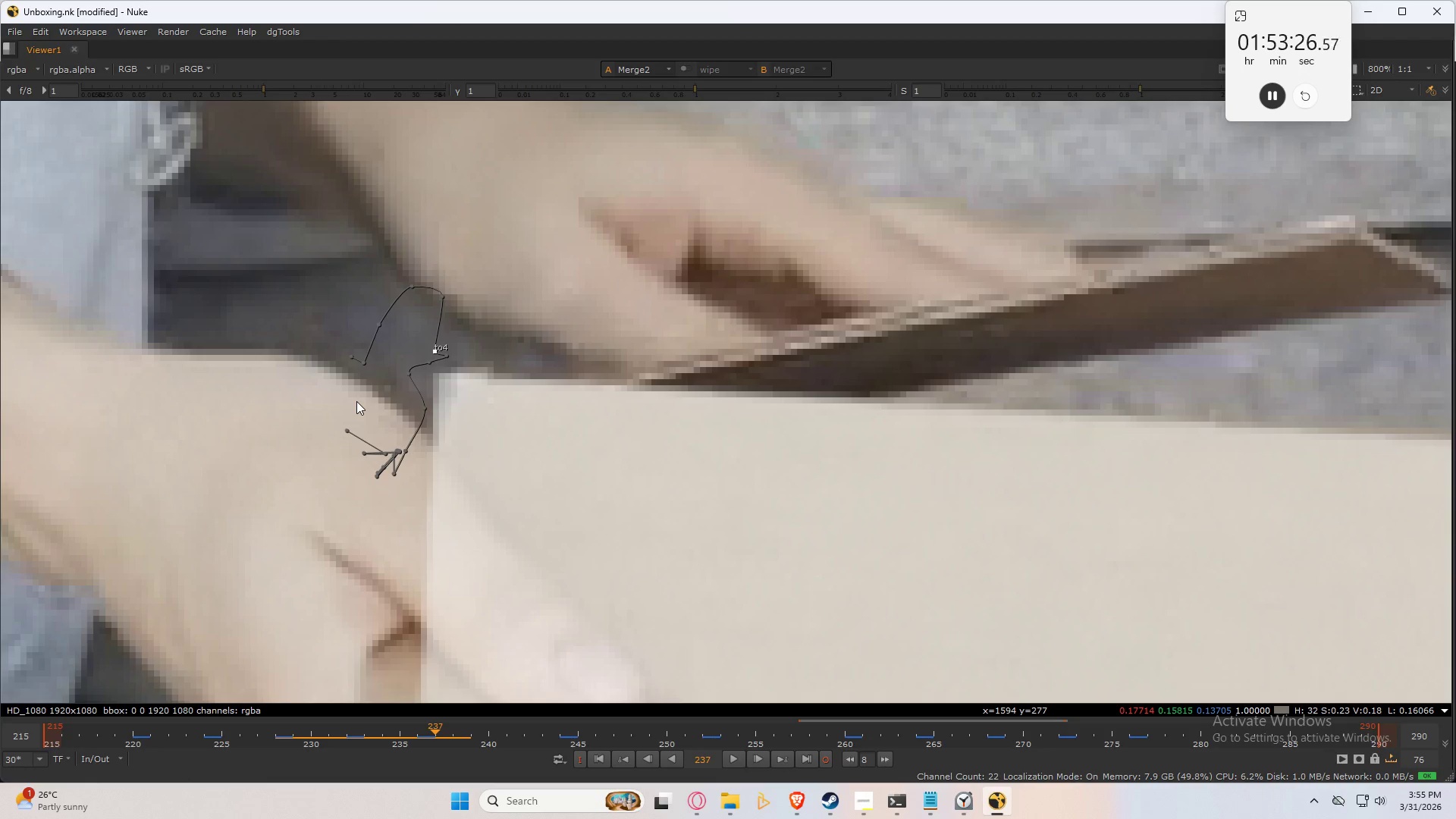 
key(ArrowLeft)
 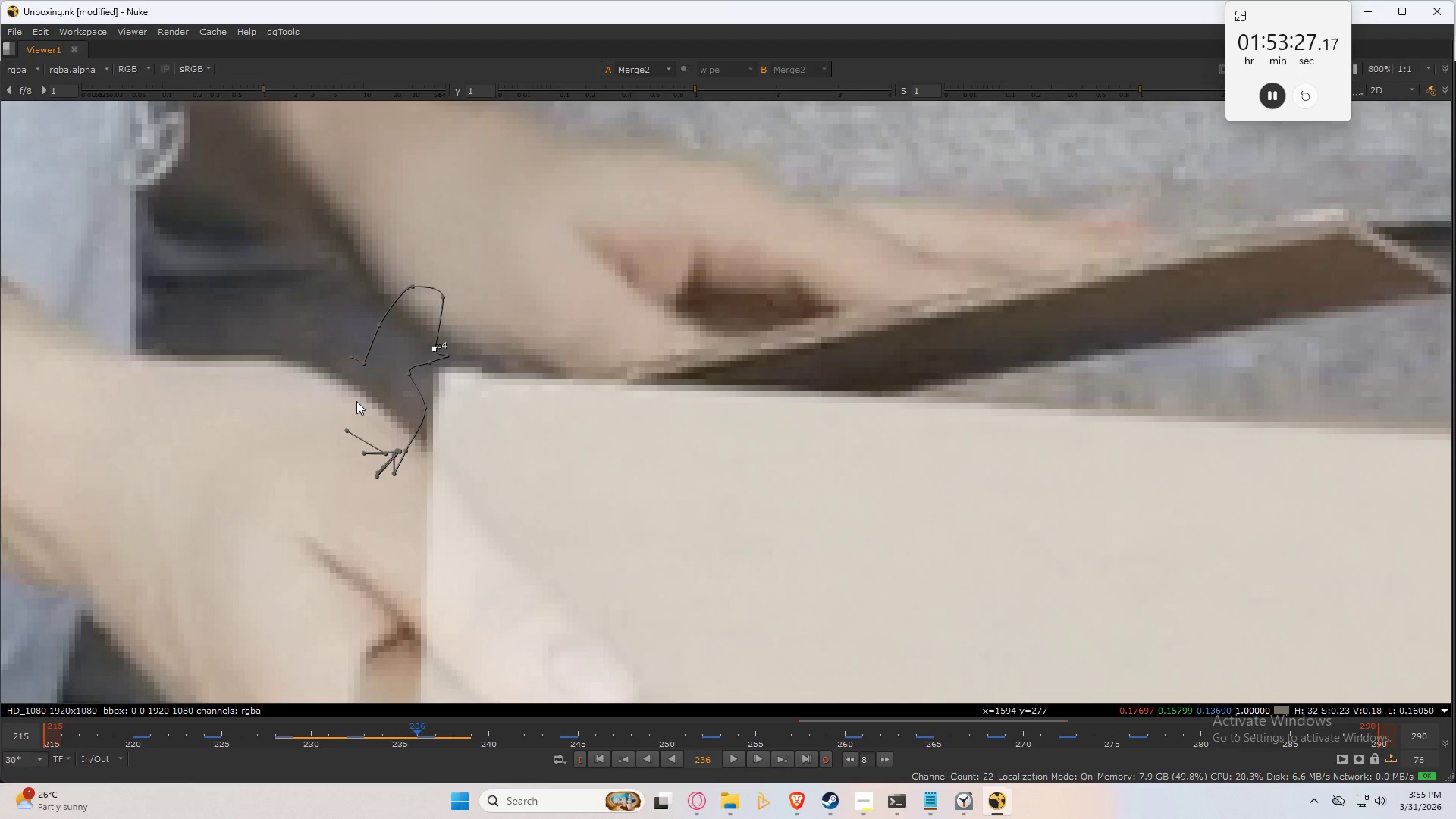 
key(ArrowRight)
 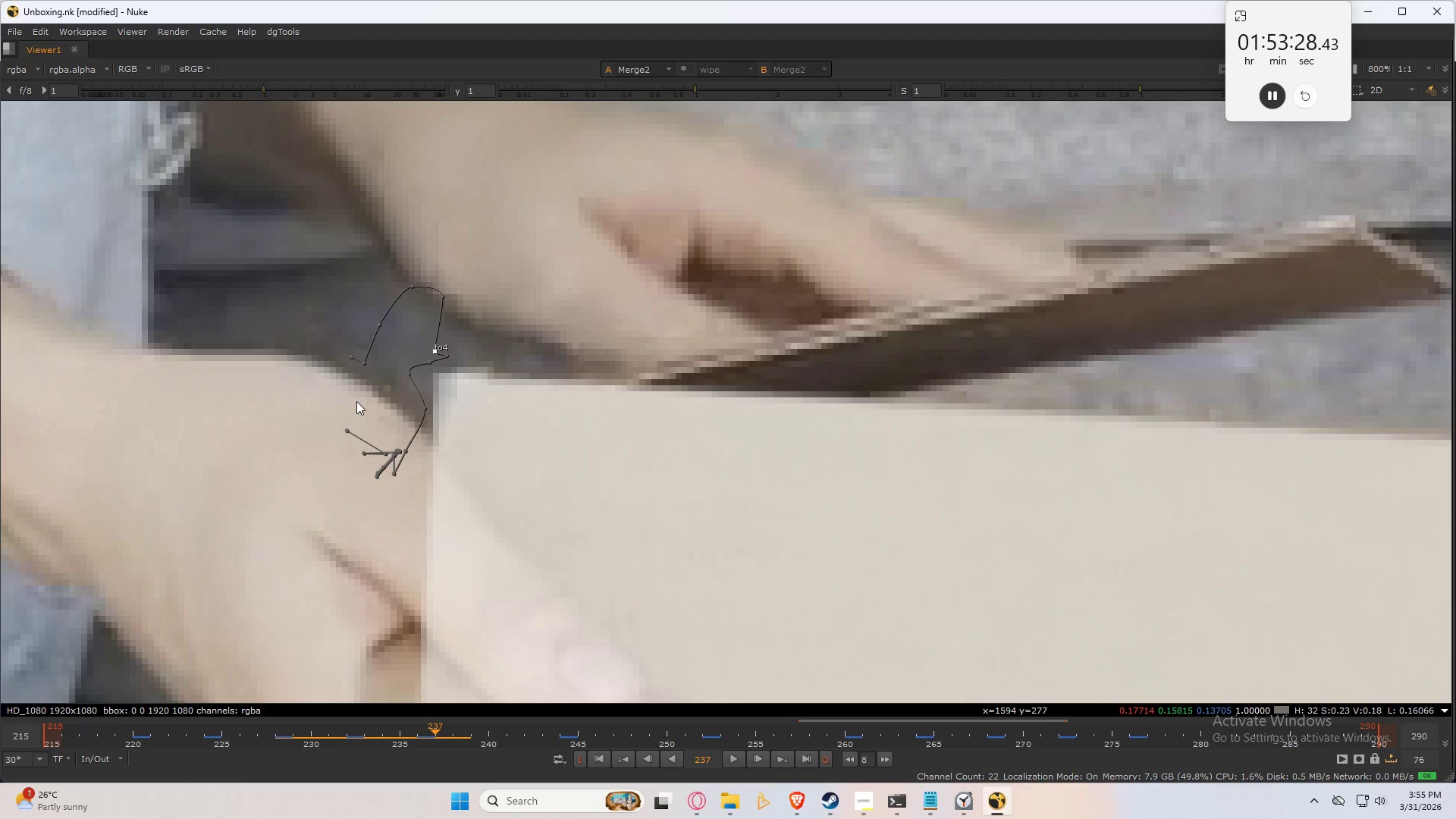 
key(Numpad6)
 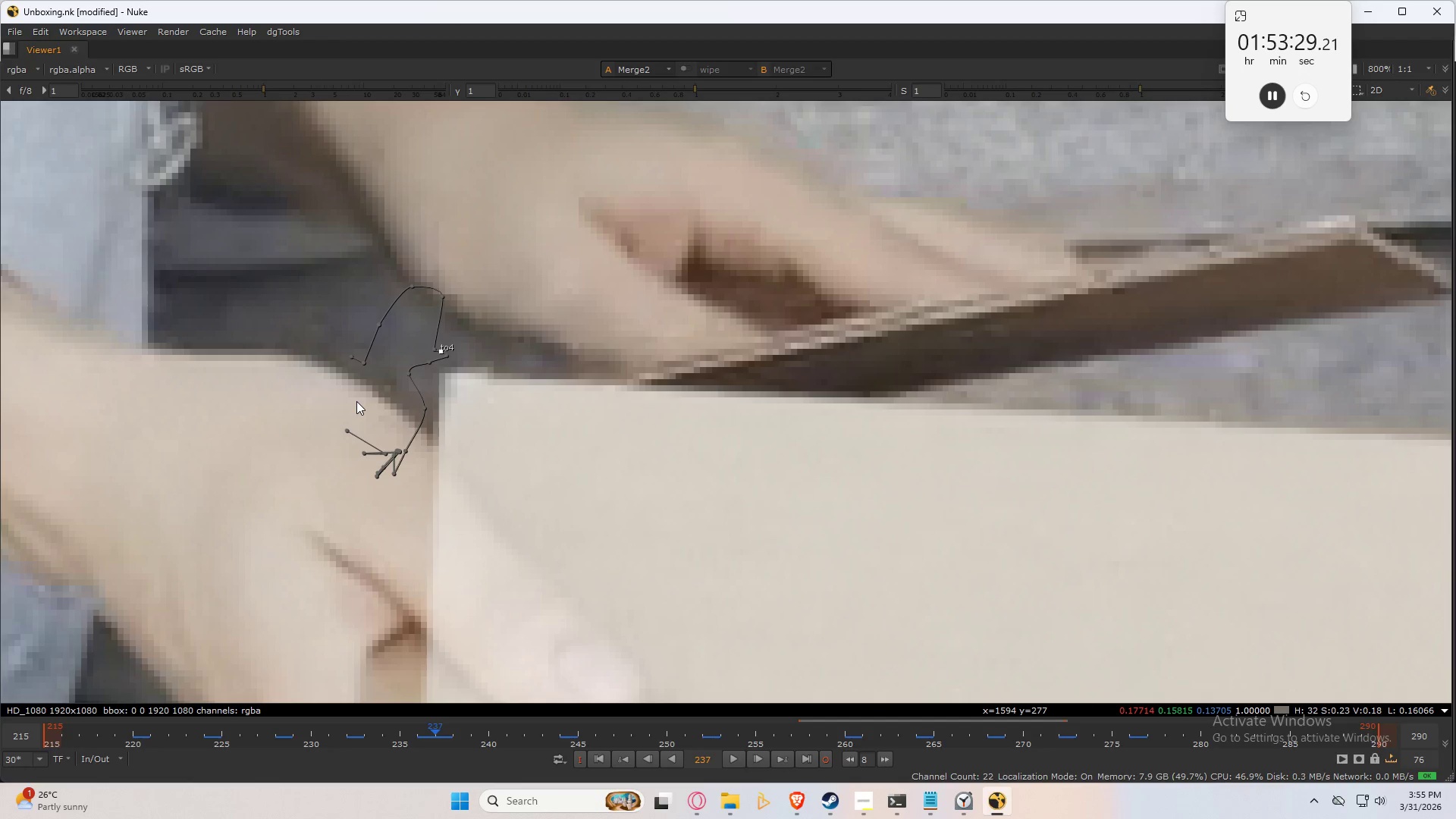 
key(Numpad6)
 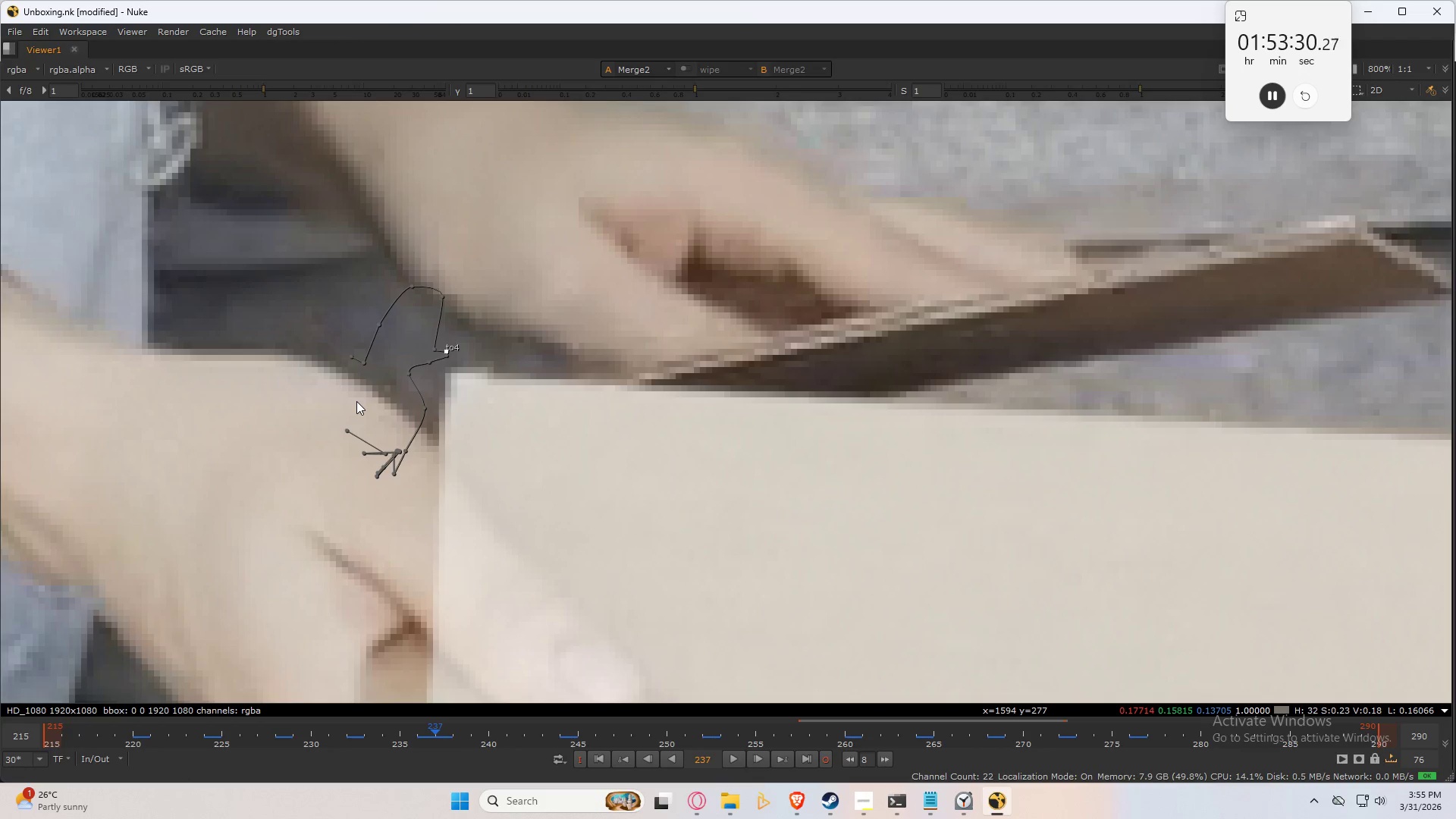 
key(Numpad6)
 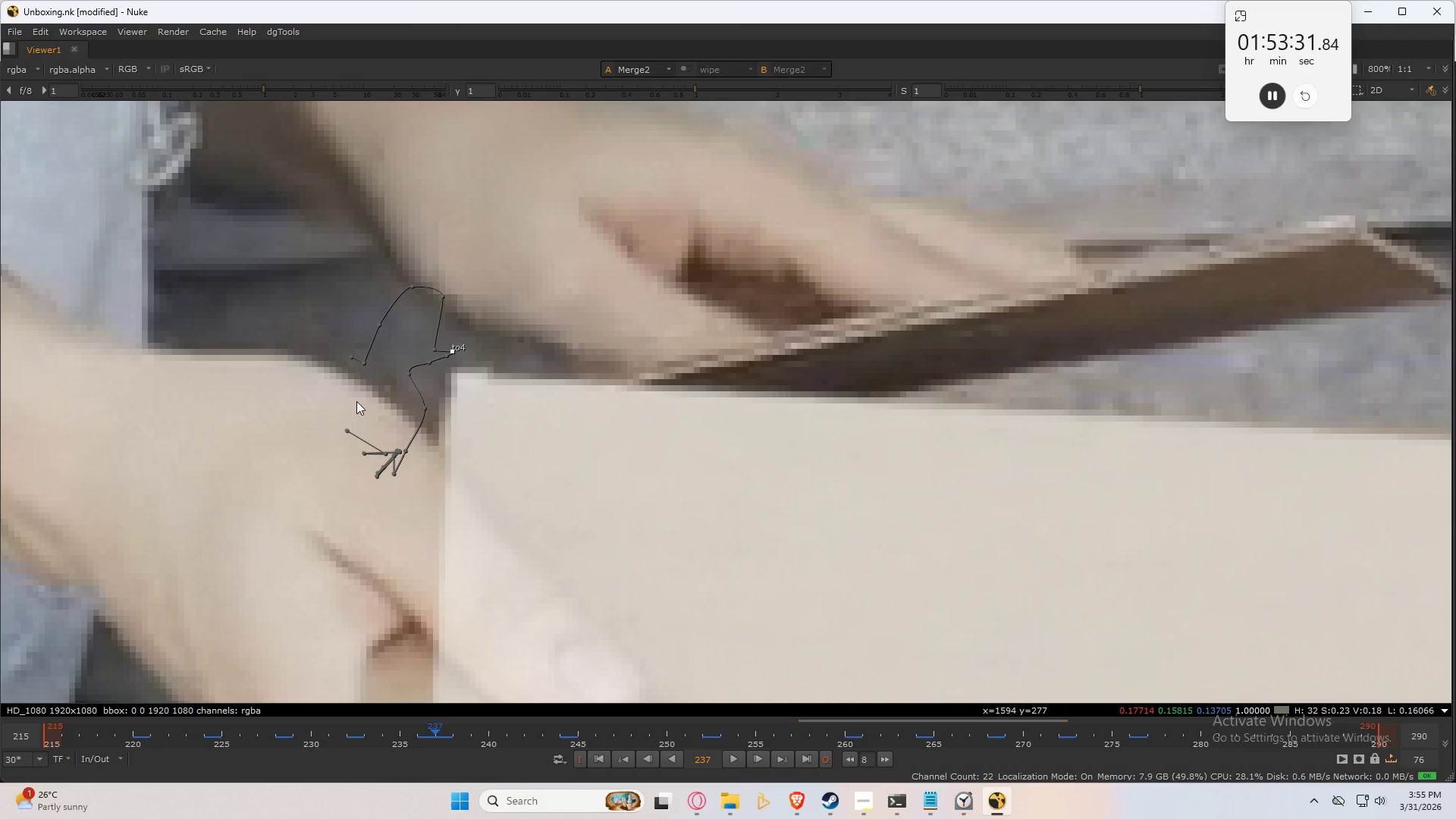 
key(ArrowRight)
 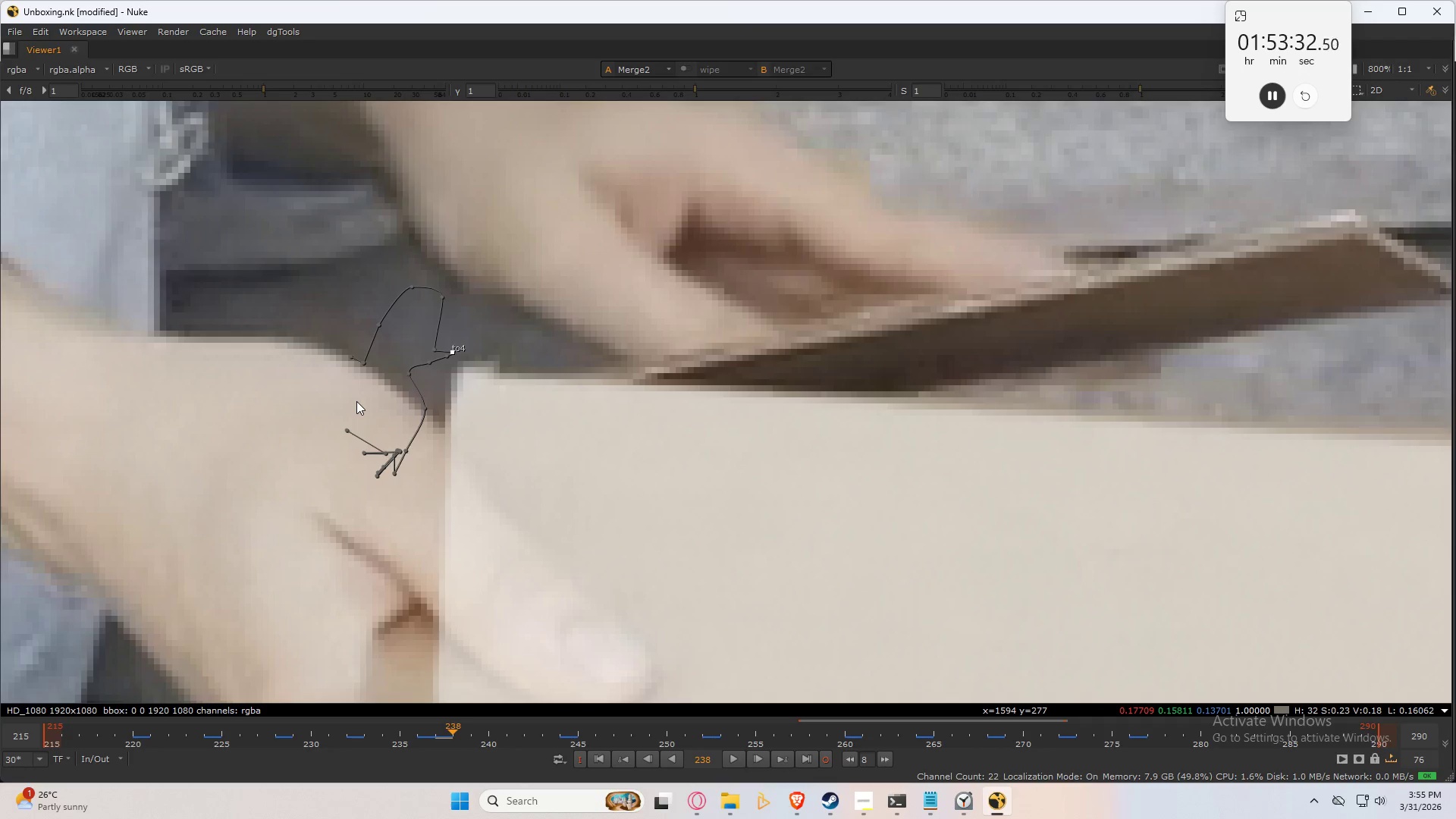 
key(ArrowRight)
 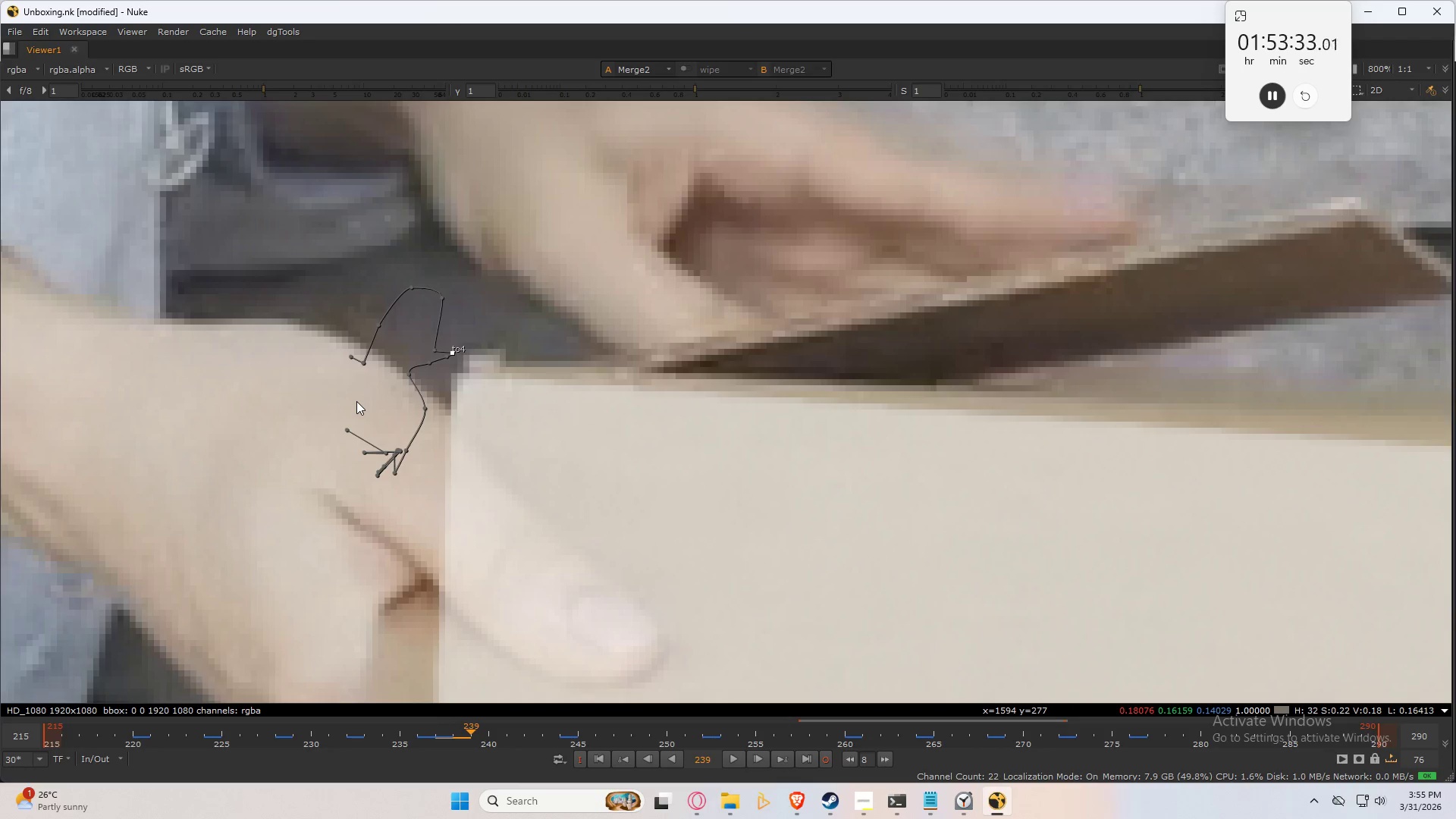 
key(ArrowRight)
 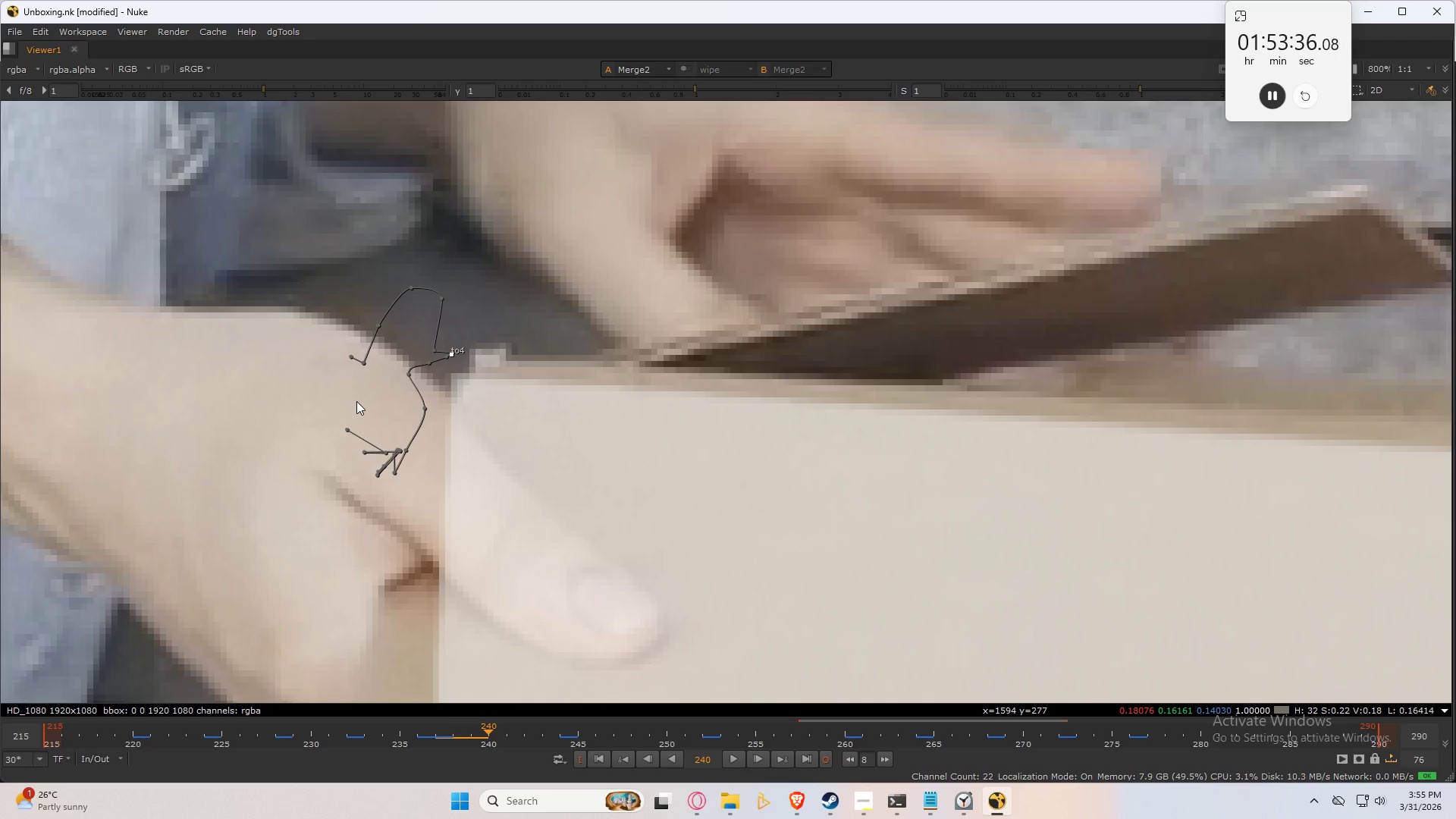 
key(Numpad9)
 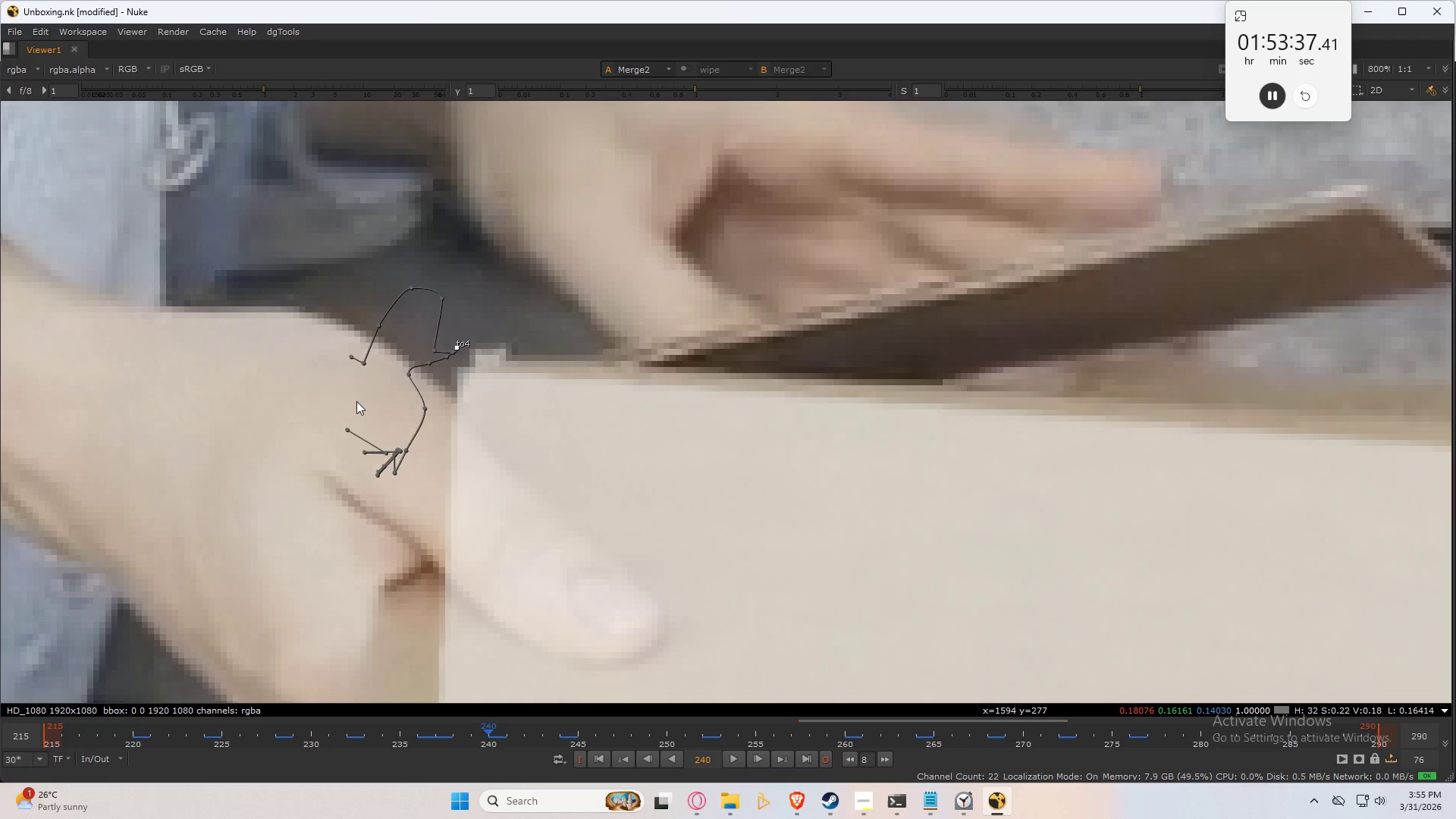 
key(Numpad9)
 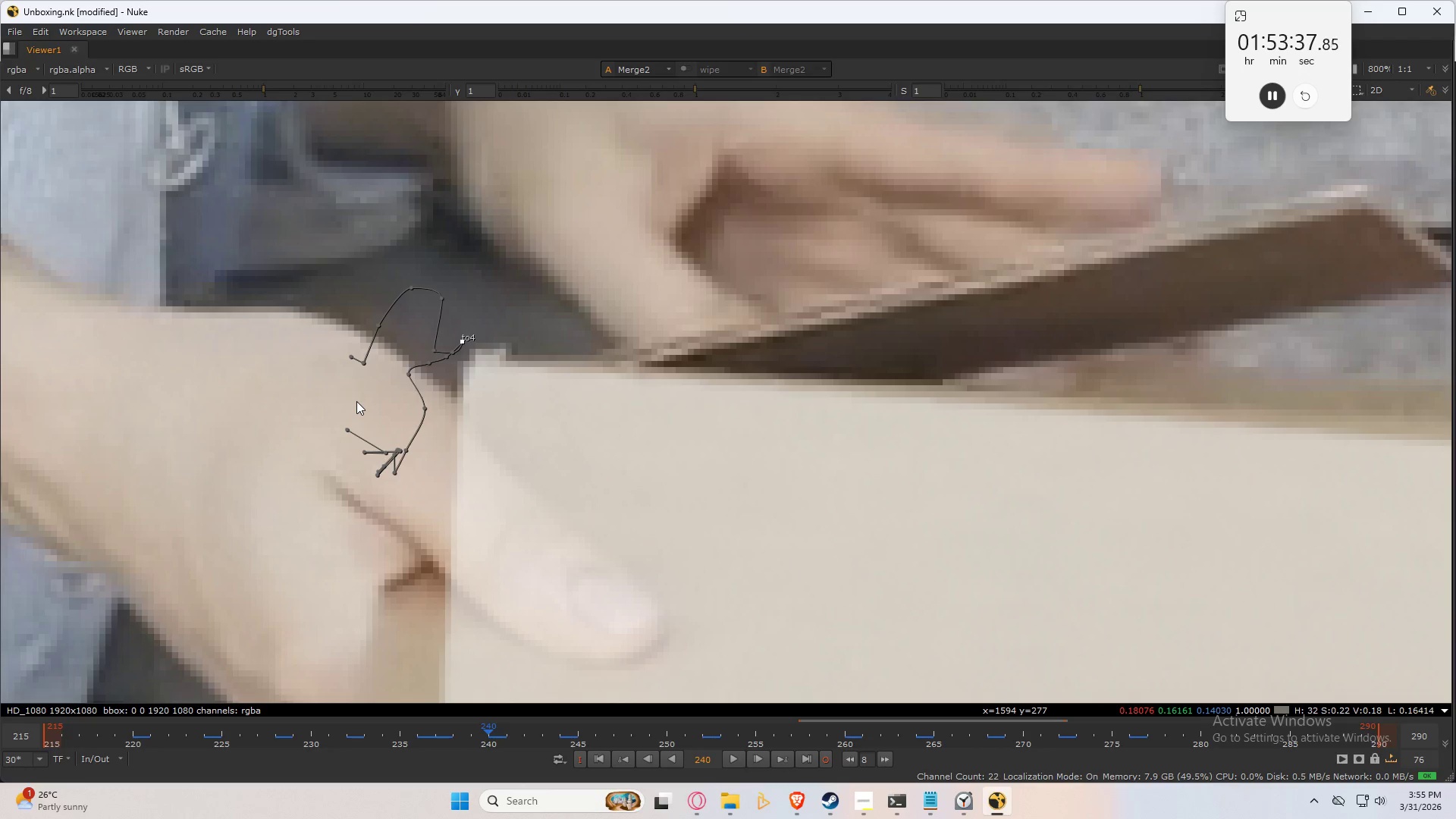 
key(Numpad9)
 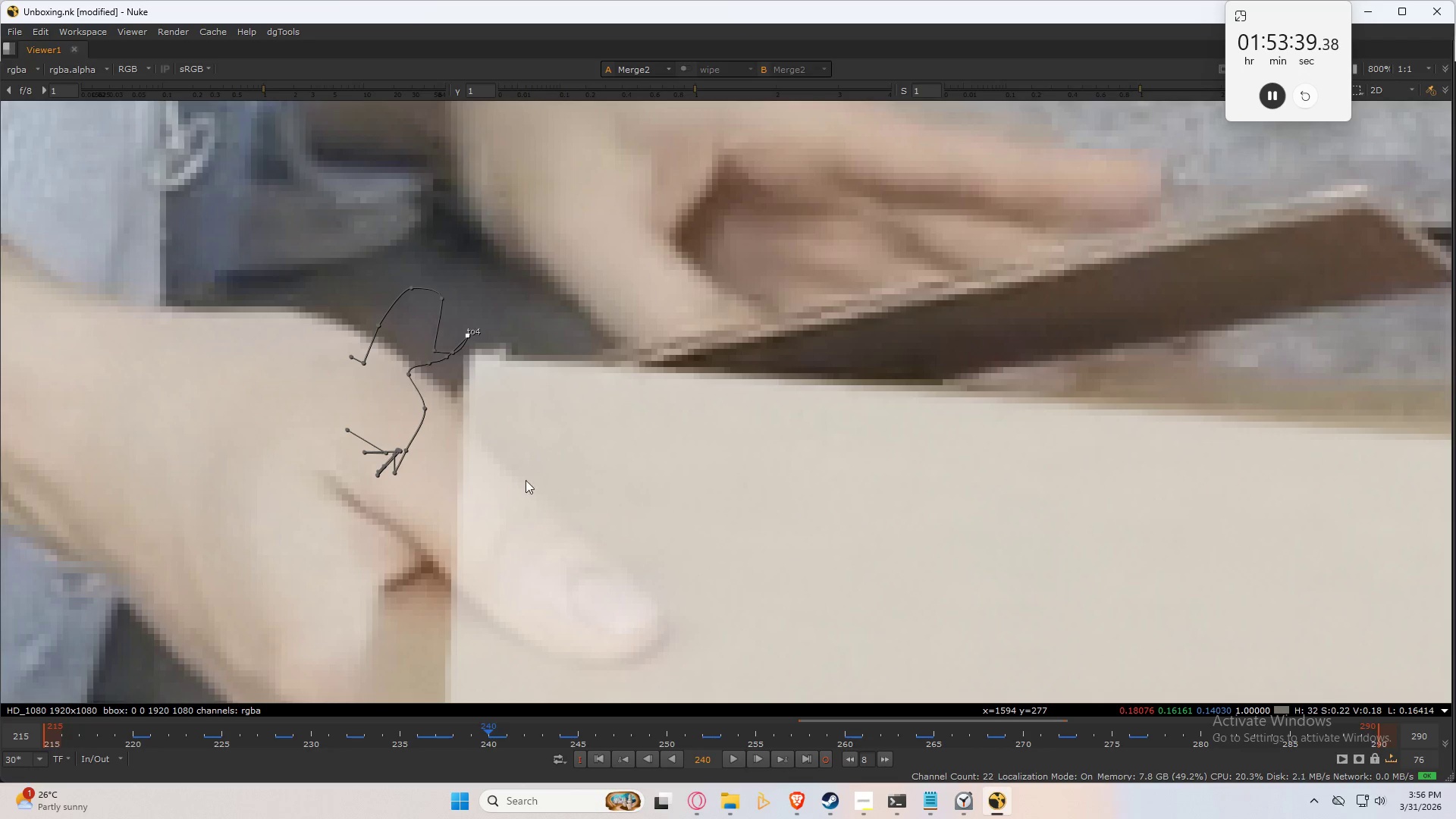 
scroll: coordinate [659, 486], scroll_direction: down, amount: 7.0
 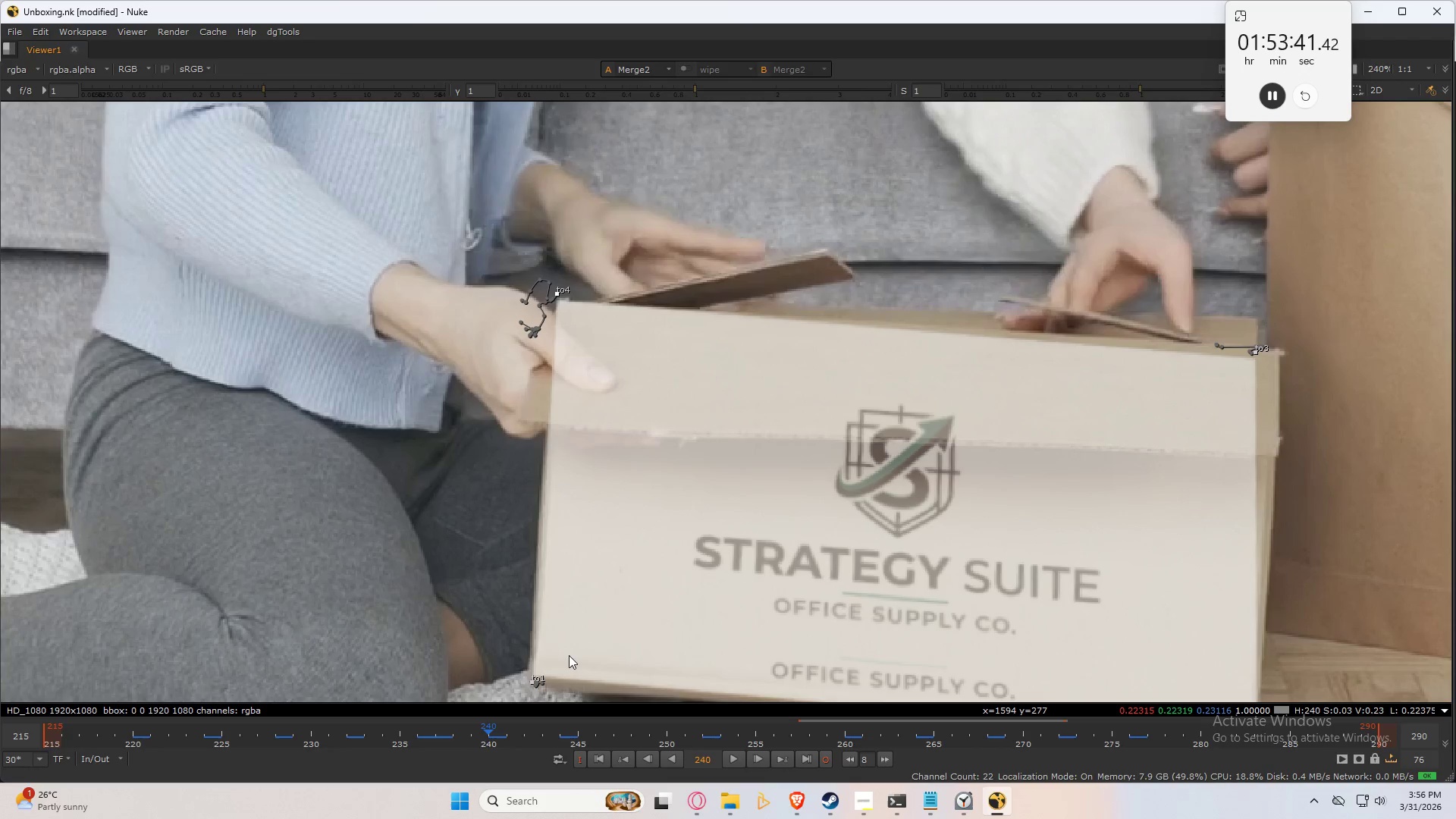 
scroll: coordinate [601, 439], scroll_direction: up, amount: 8.0
 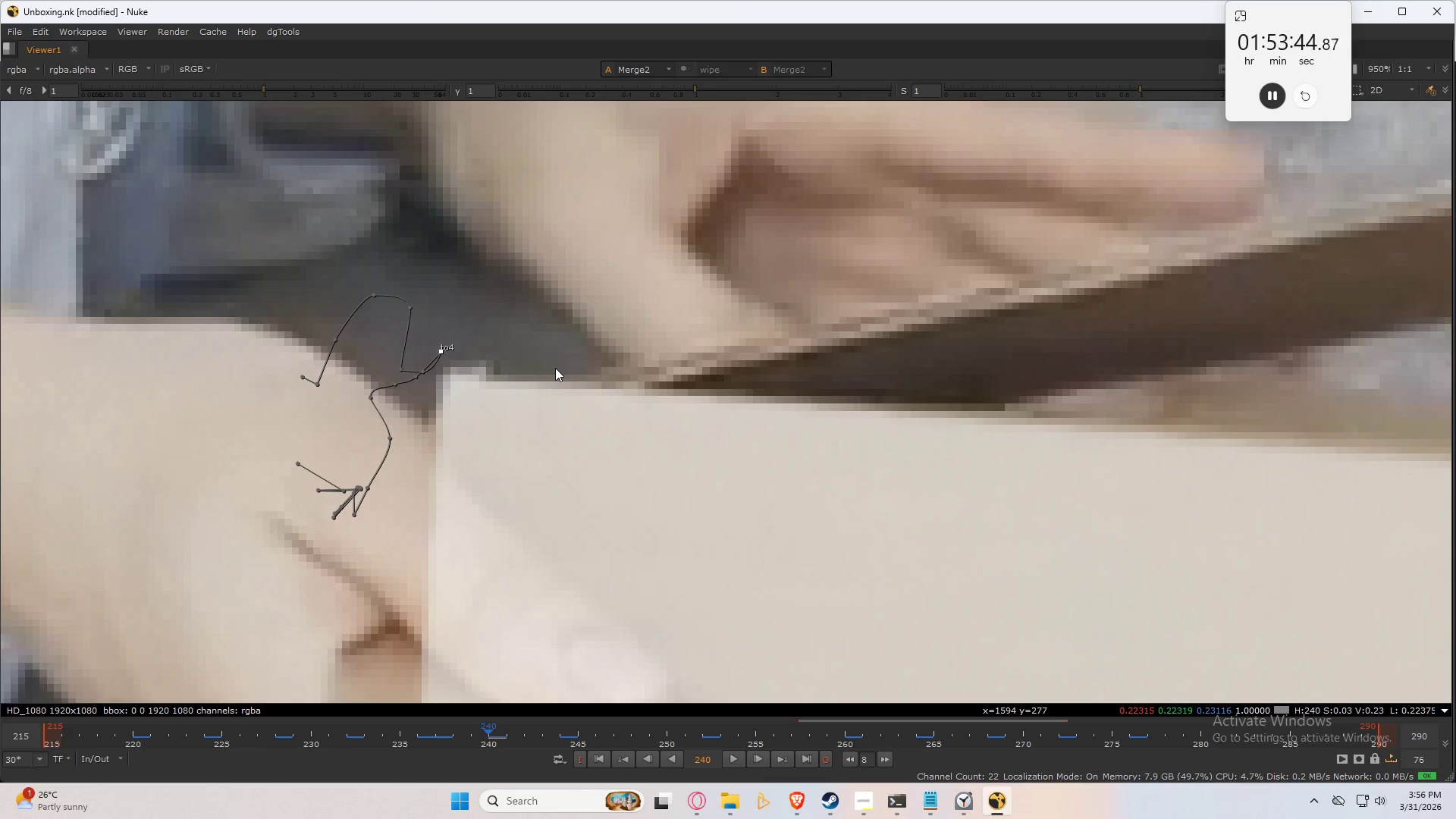 
key(ArrowRight)
 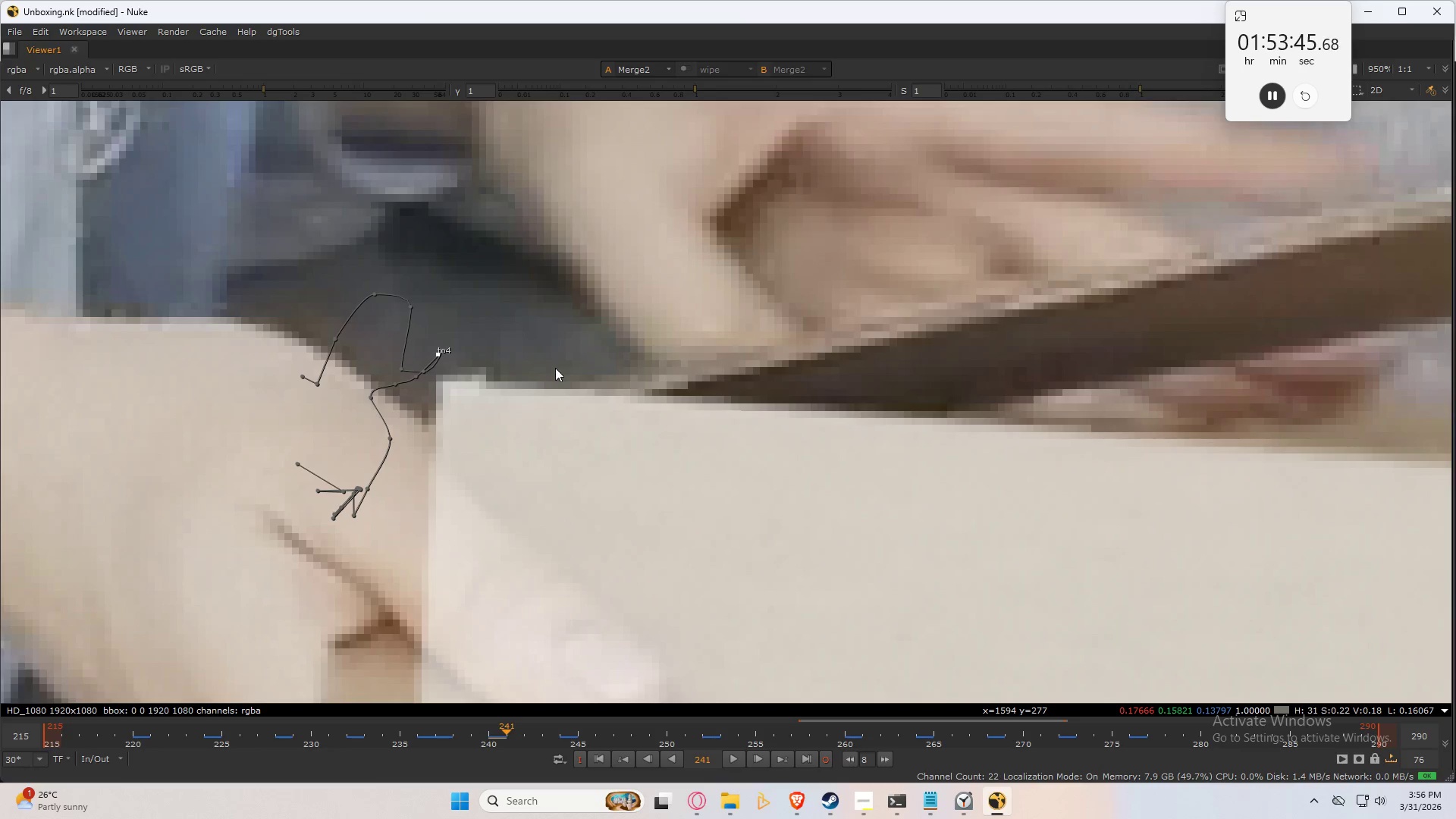 
key(ArrowRight)
 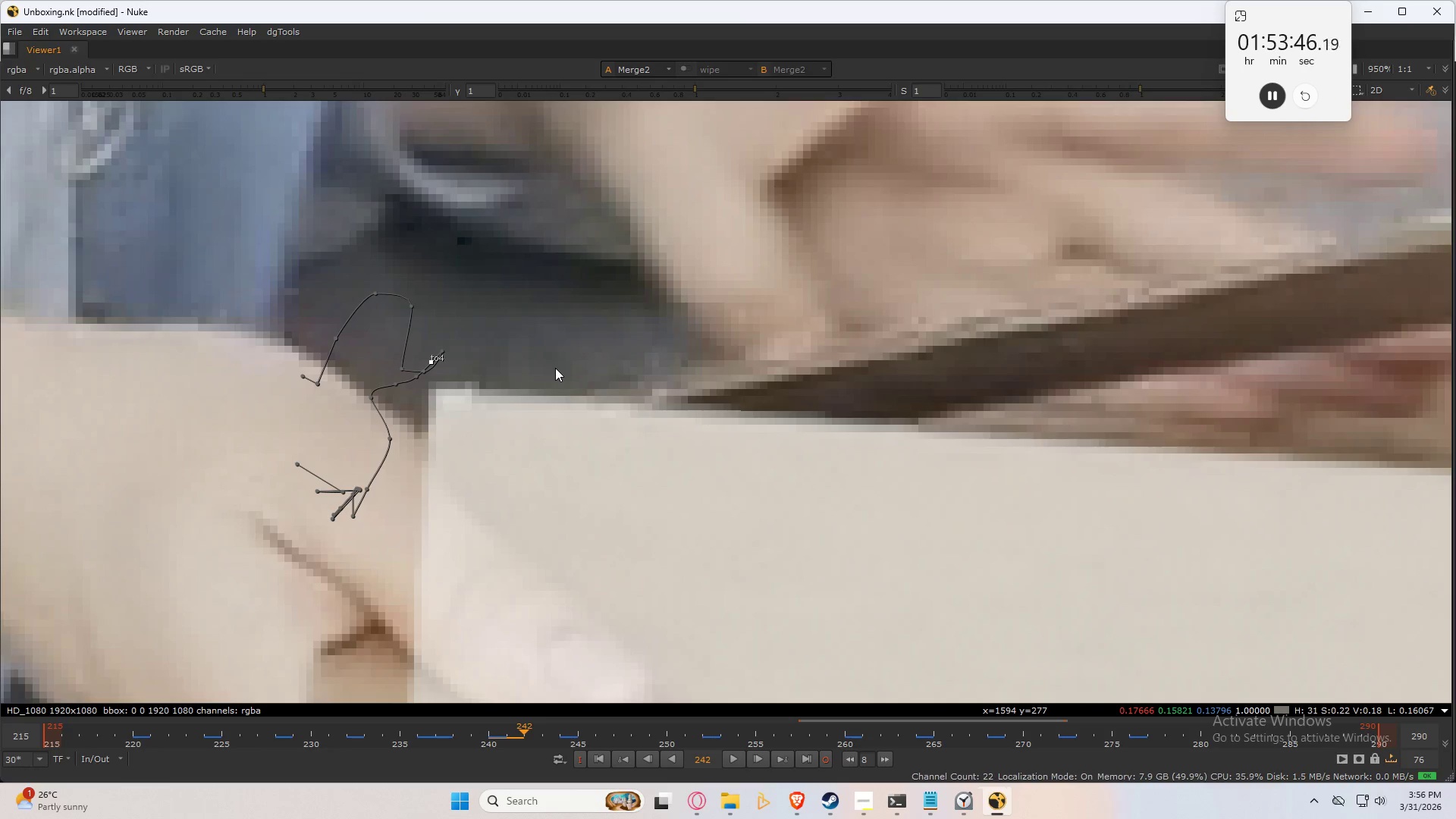 
key(ArrowRight)
 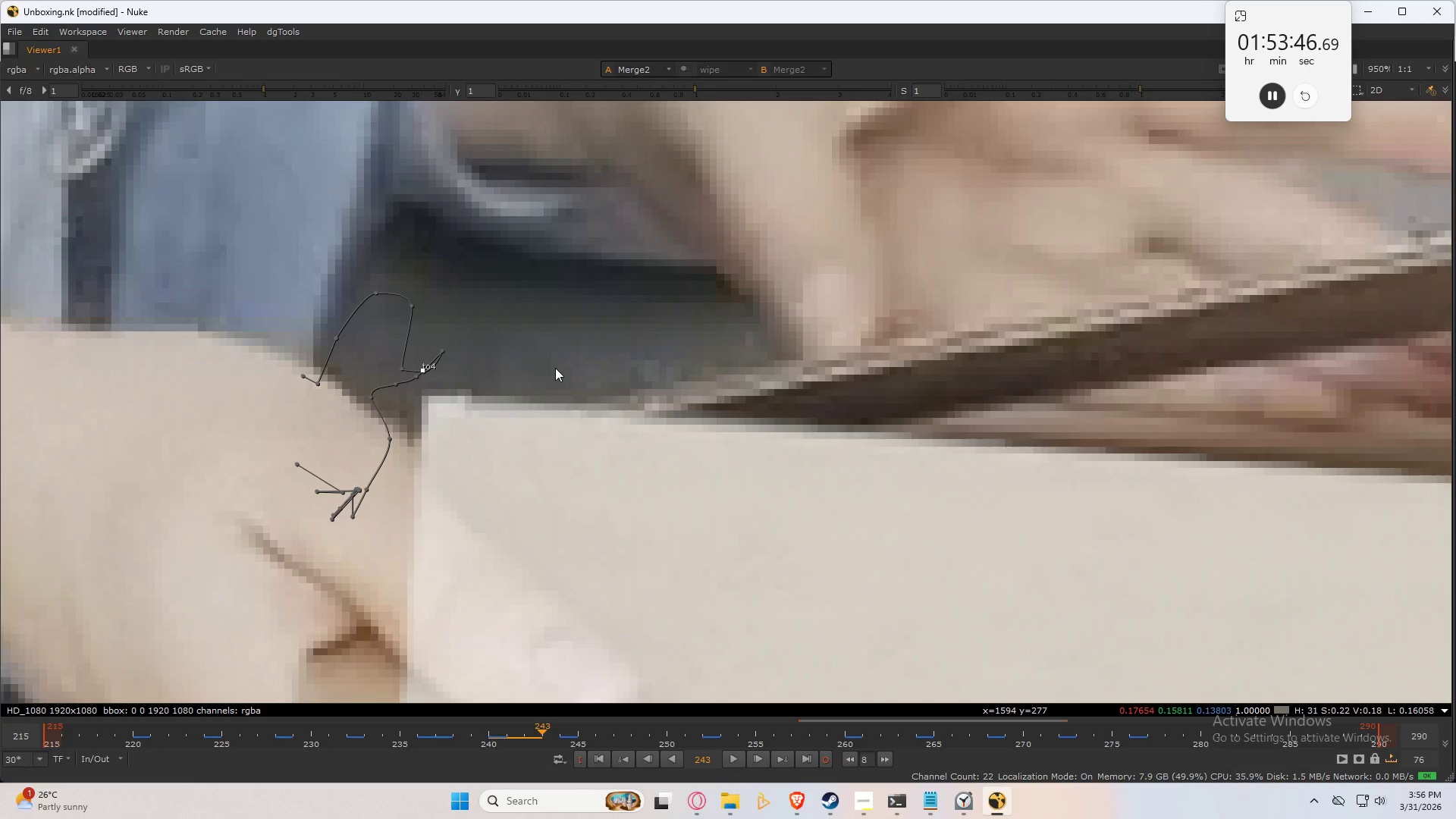 
key(ArrowRight)
 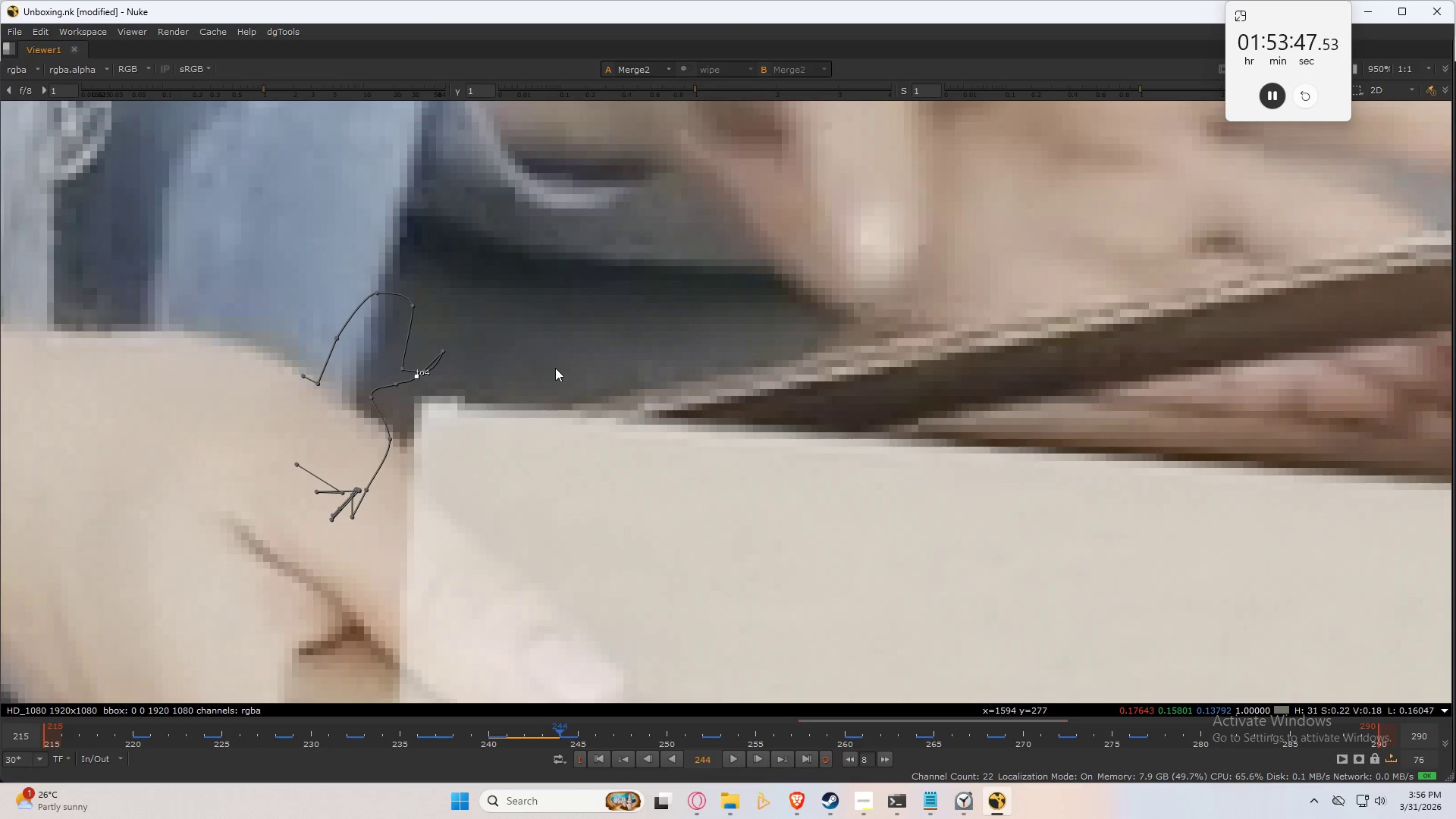 
key(ArrowRight)
 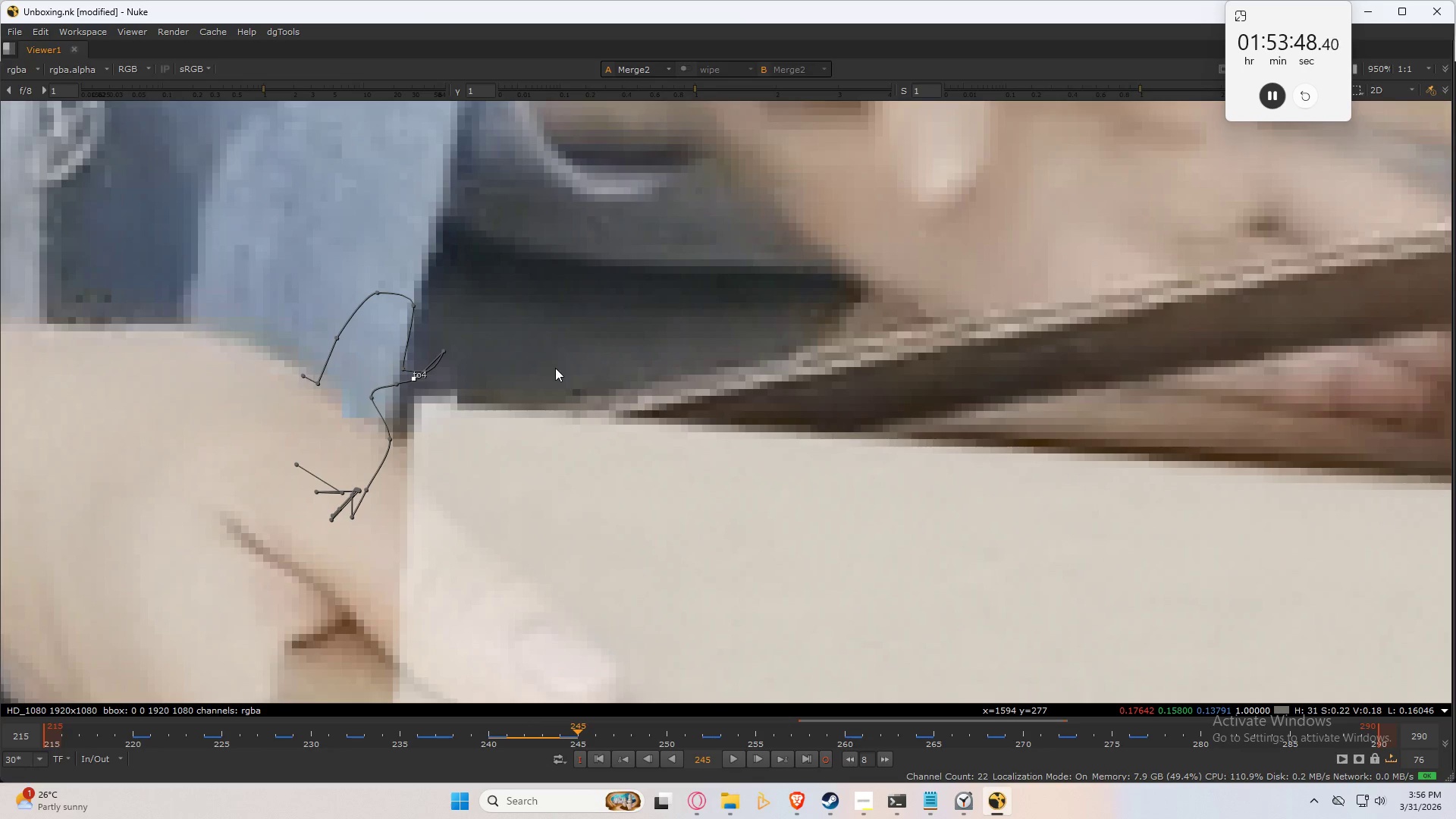 
key(ArrowRight)
 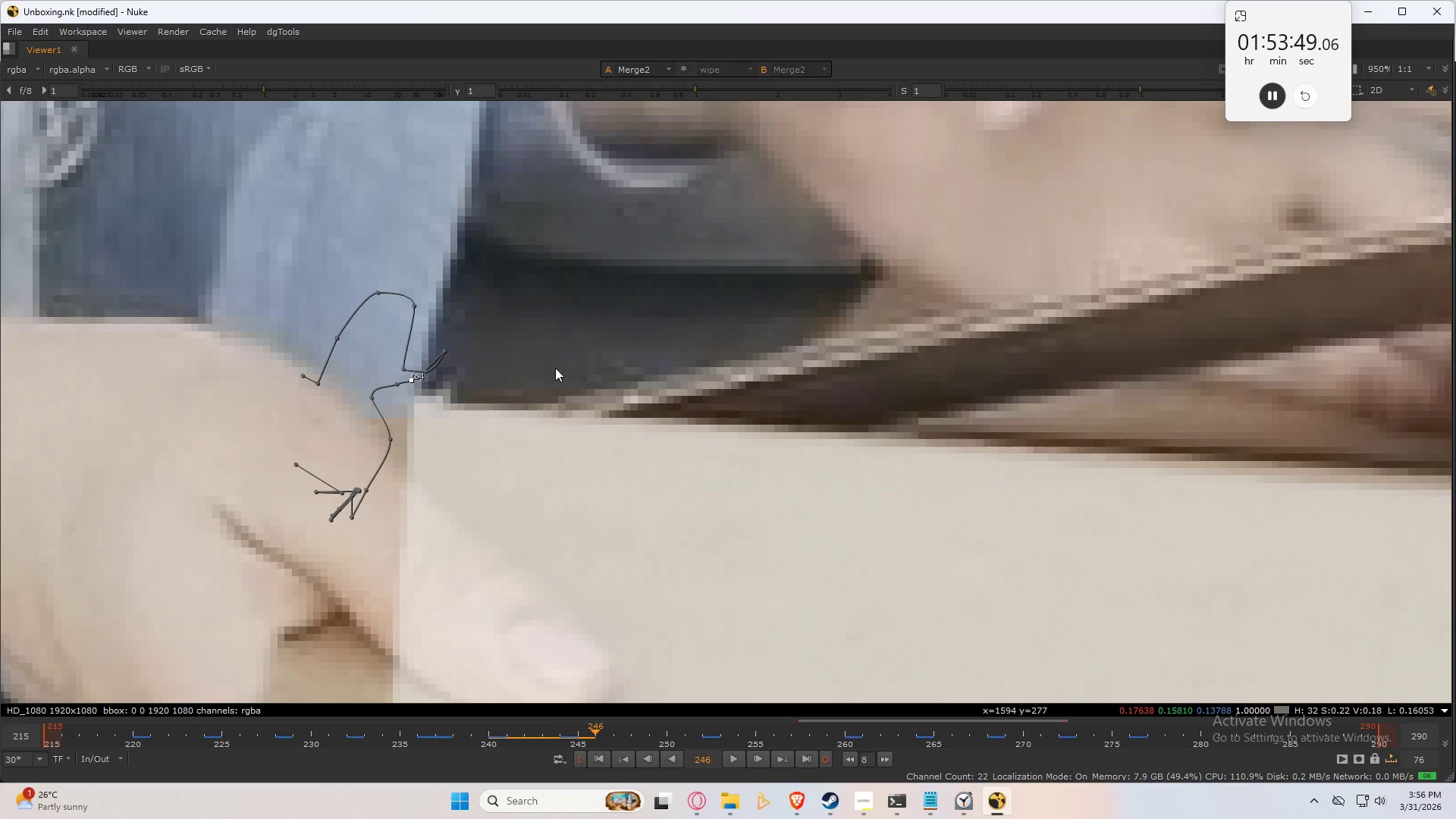 
key(ArrowRight)
 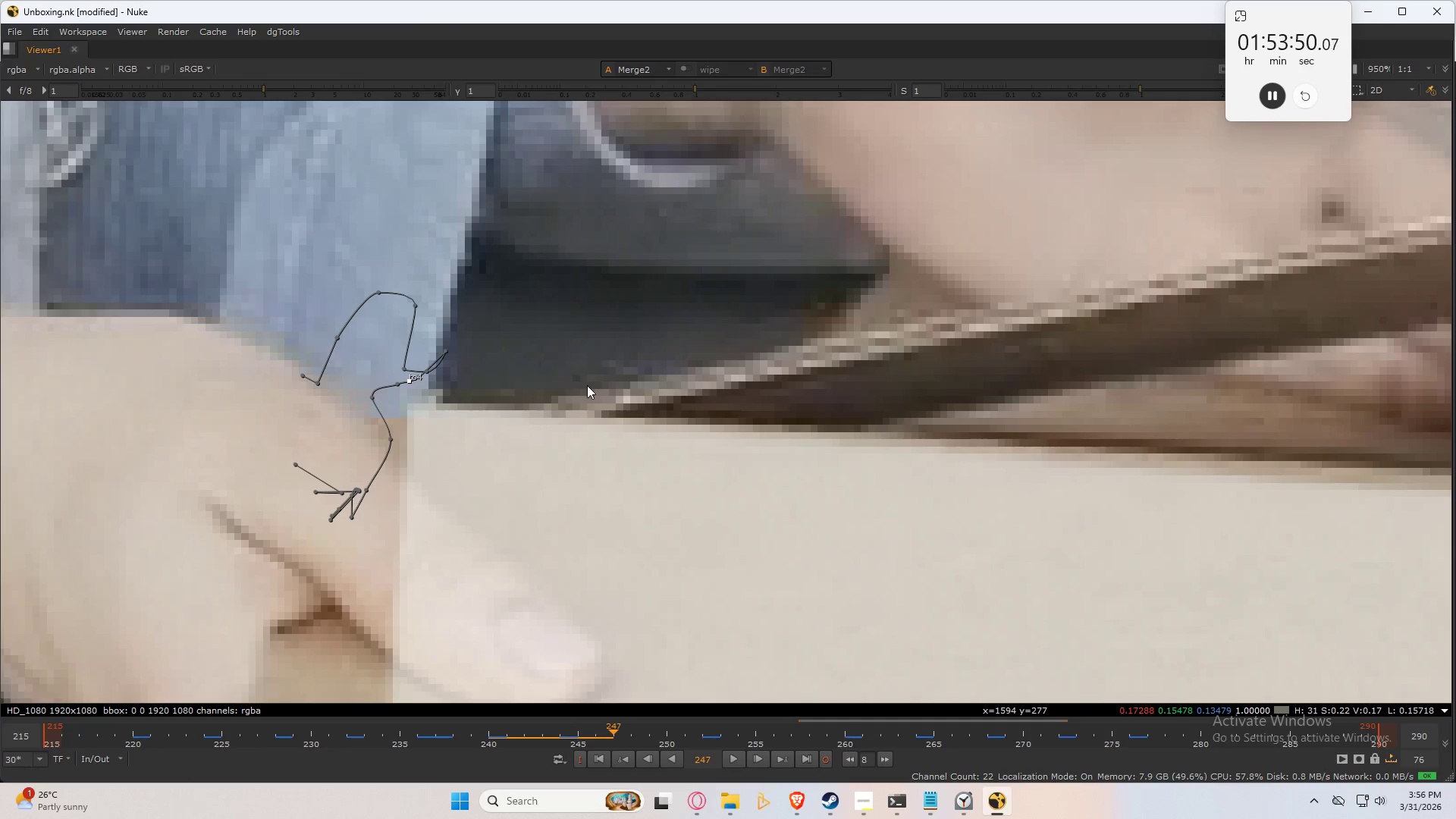 
key(ArrowRight)
 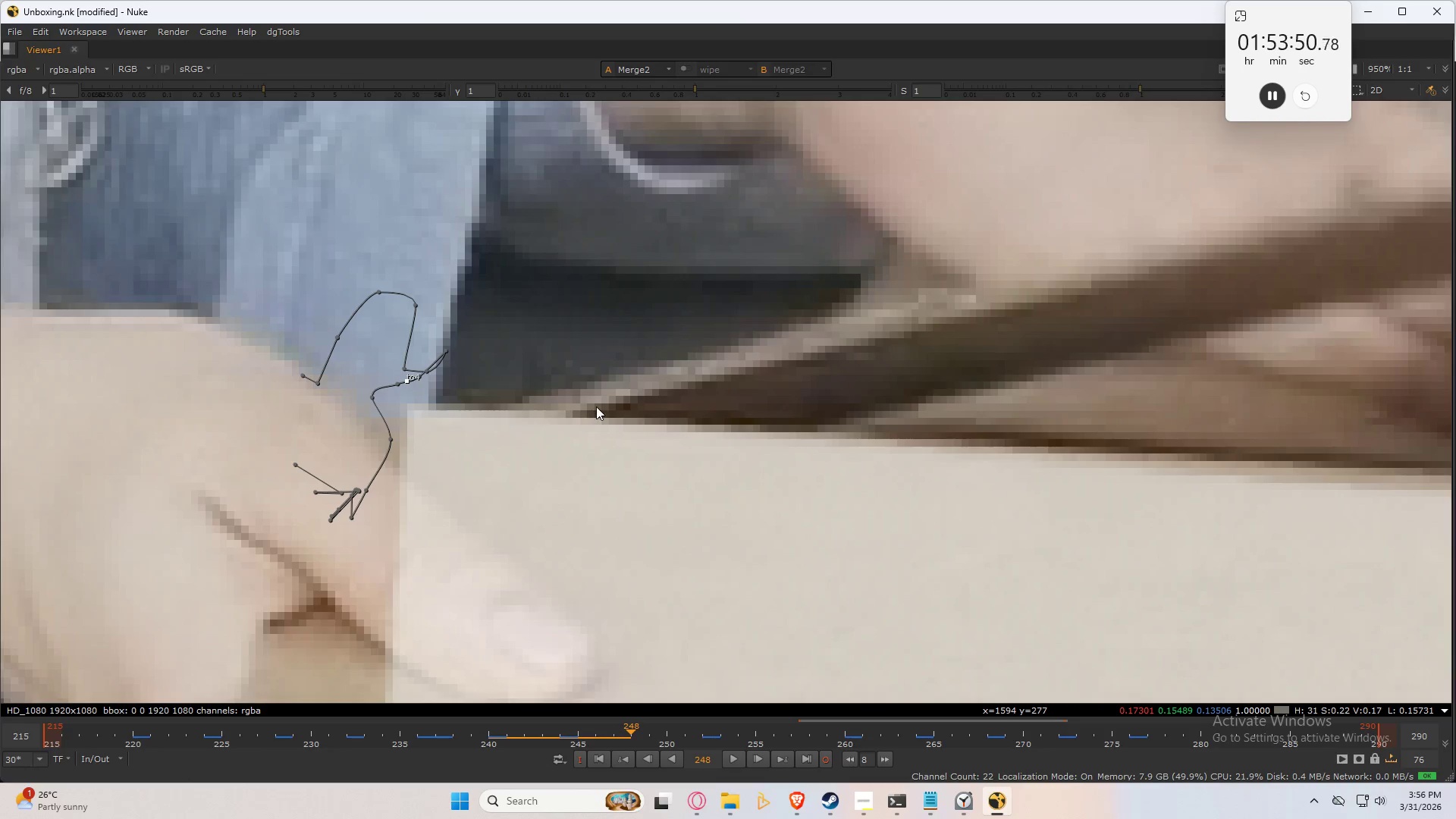 
key(ArrowRight)
 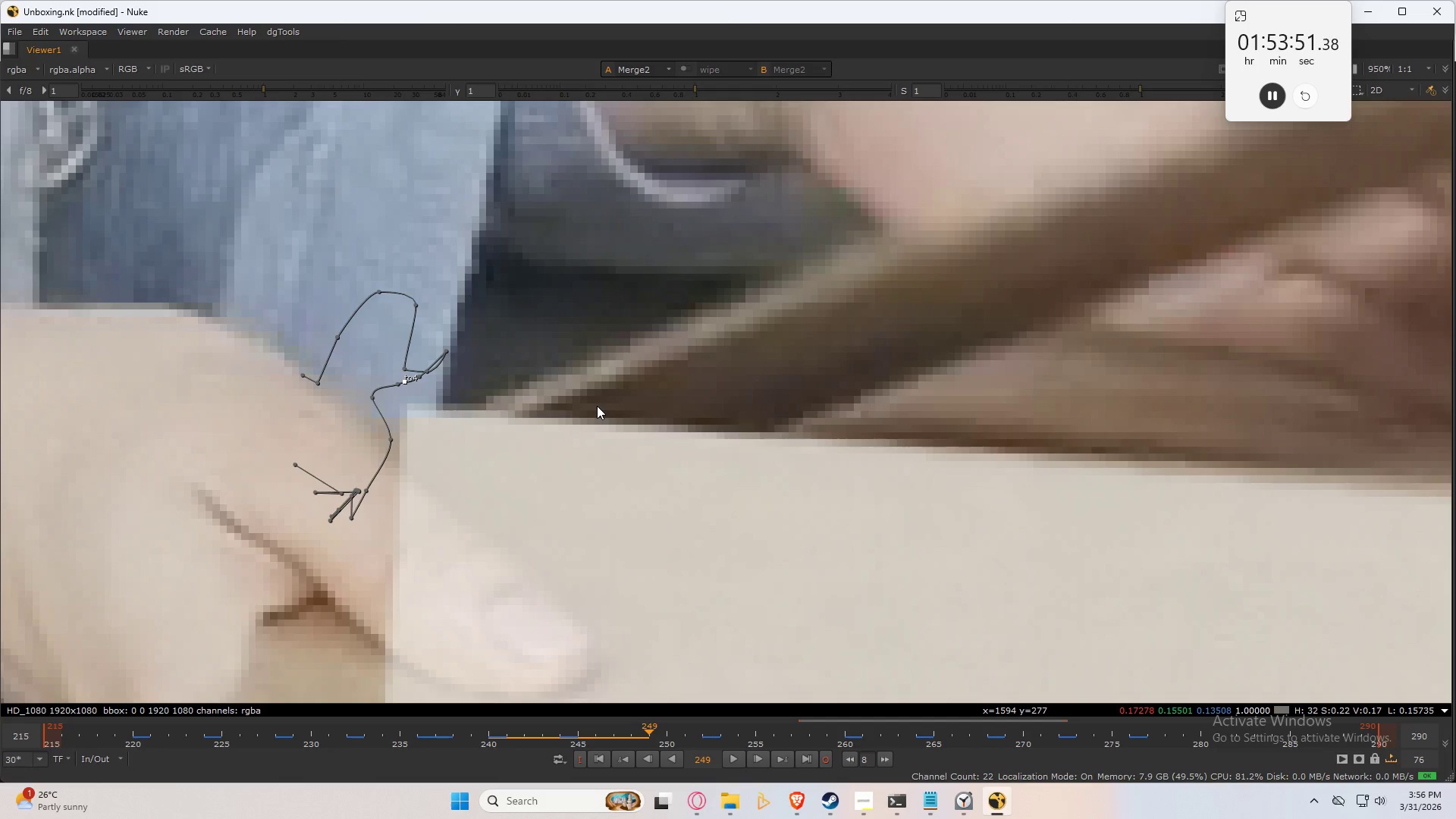 
scroll: coordinate [597, 405], scroll_direction: down, amount: 4.0
 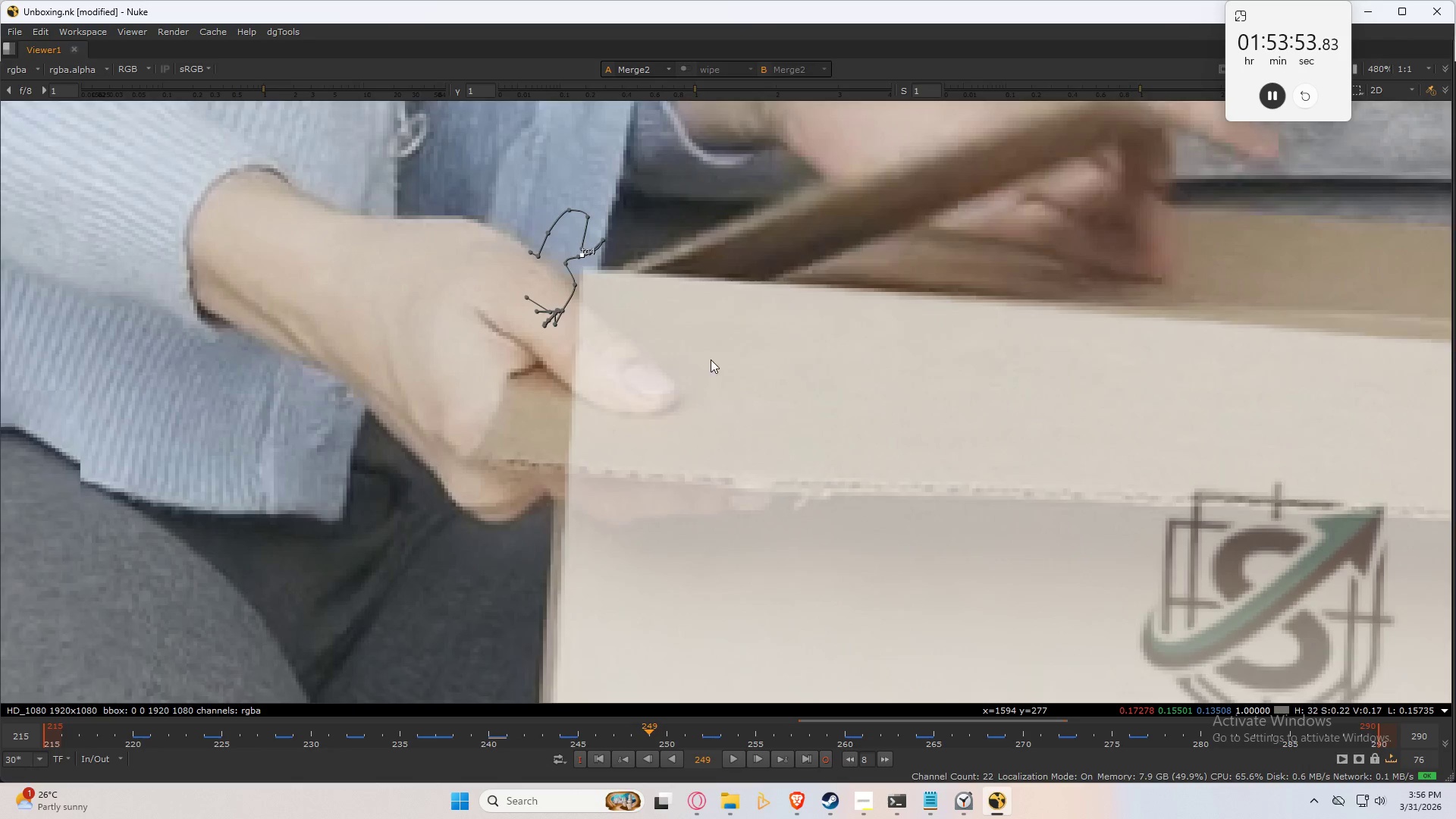 
left_click_drag(start_coordinate=[651, 305], to_coordinate=[576, 224])
 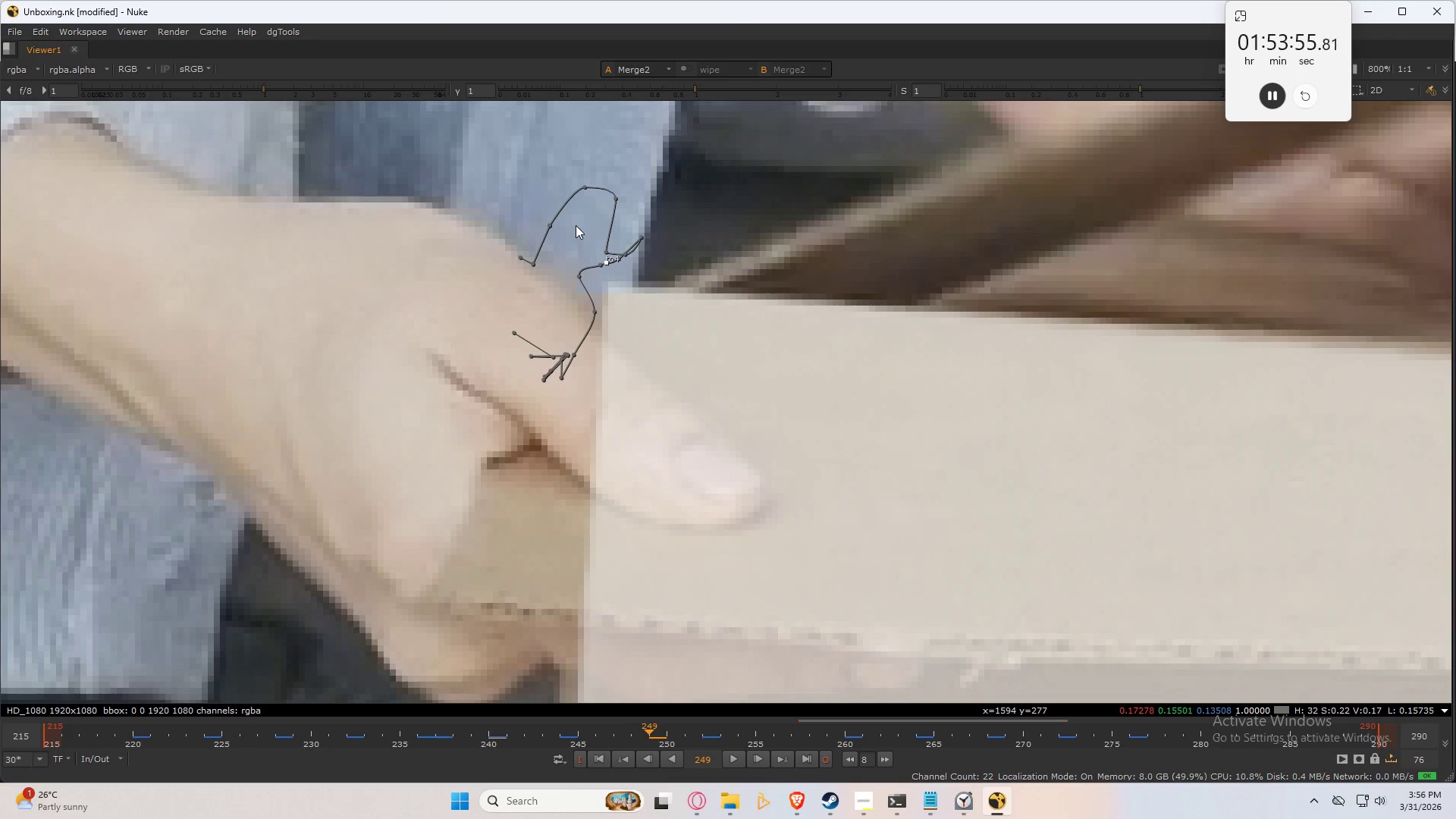 
scroll: coordinate [598, 306], scroll_direction: up, amount: 3.0
 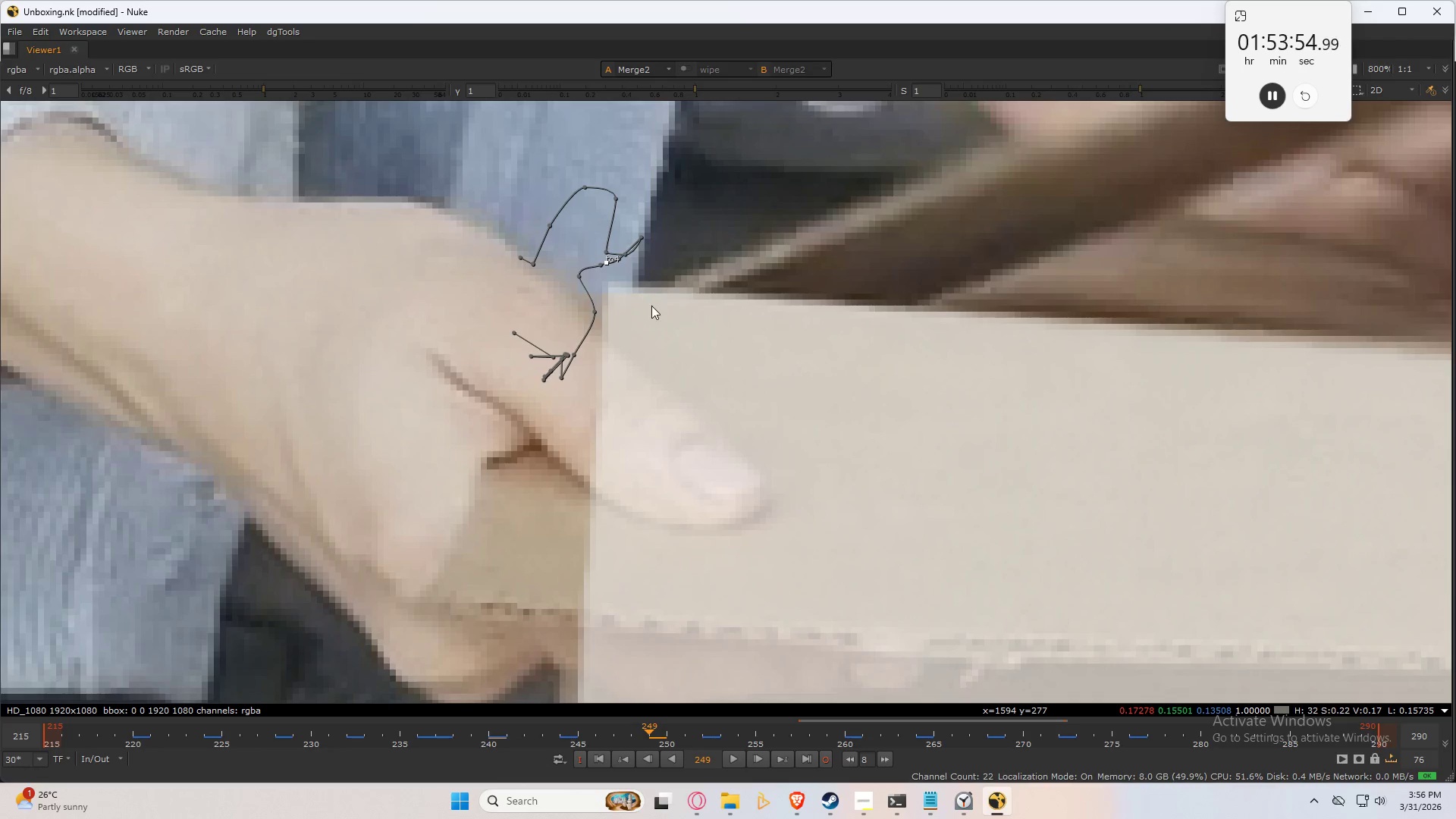 
key(ArrowLeft)
 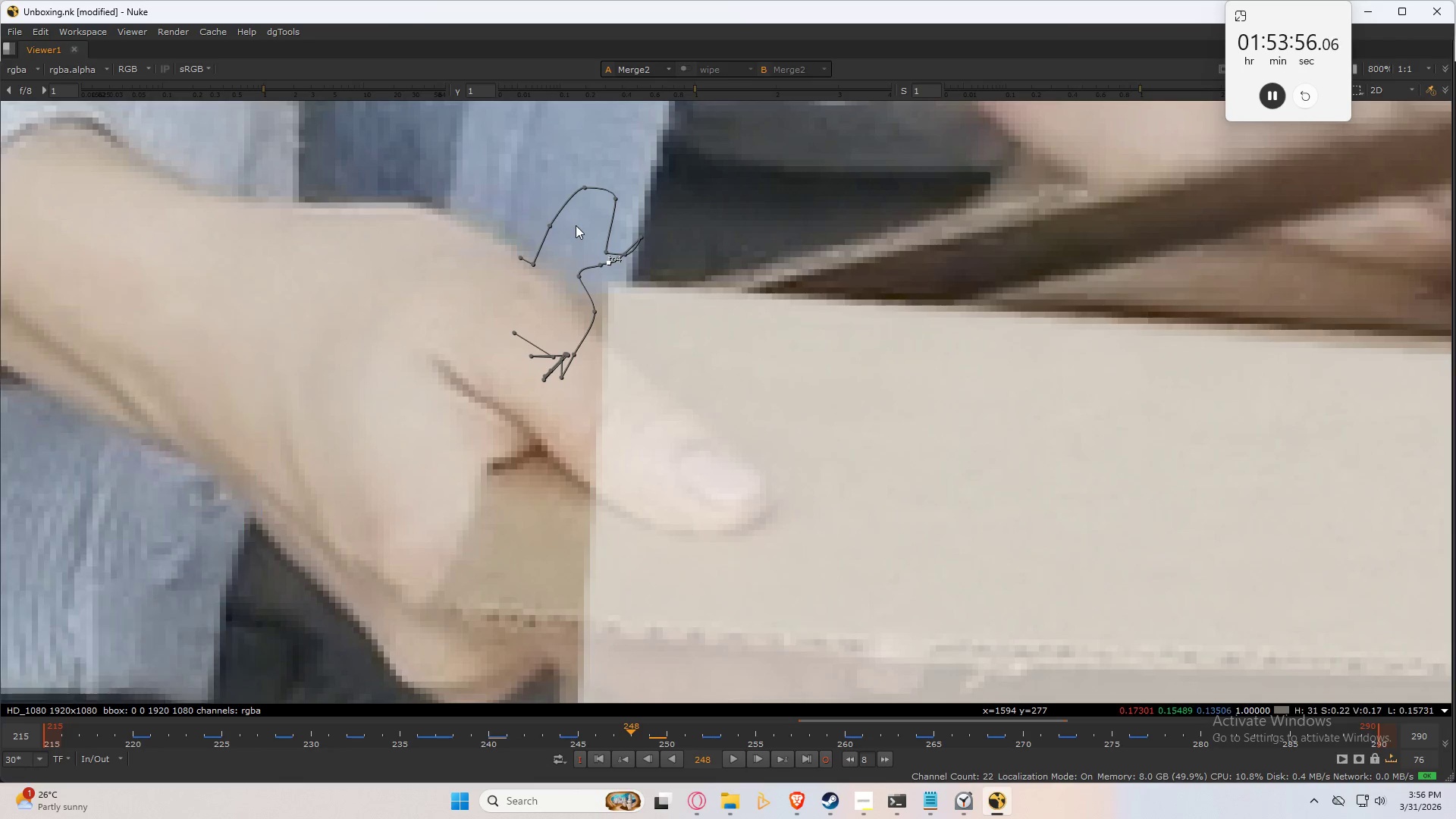 
key(ArrowLeft)
 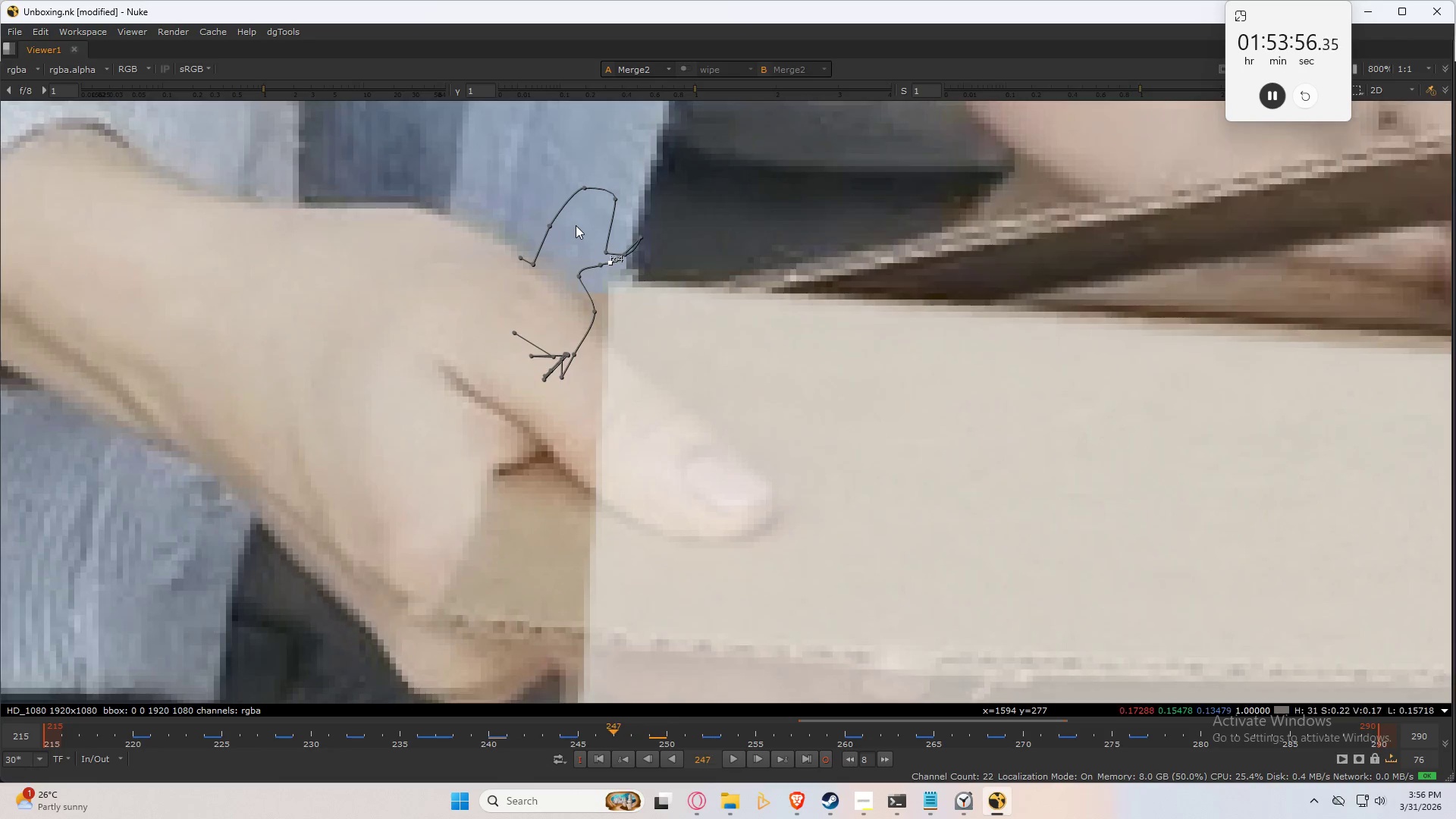 
key(ArrowLeft)
 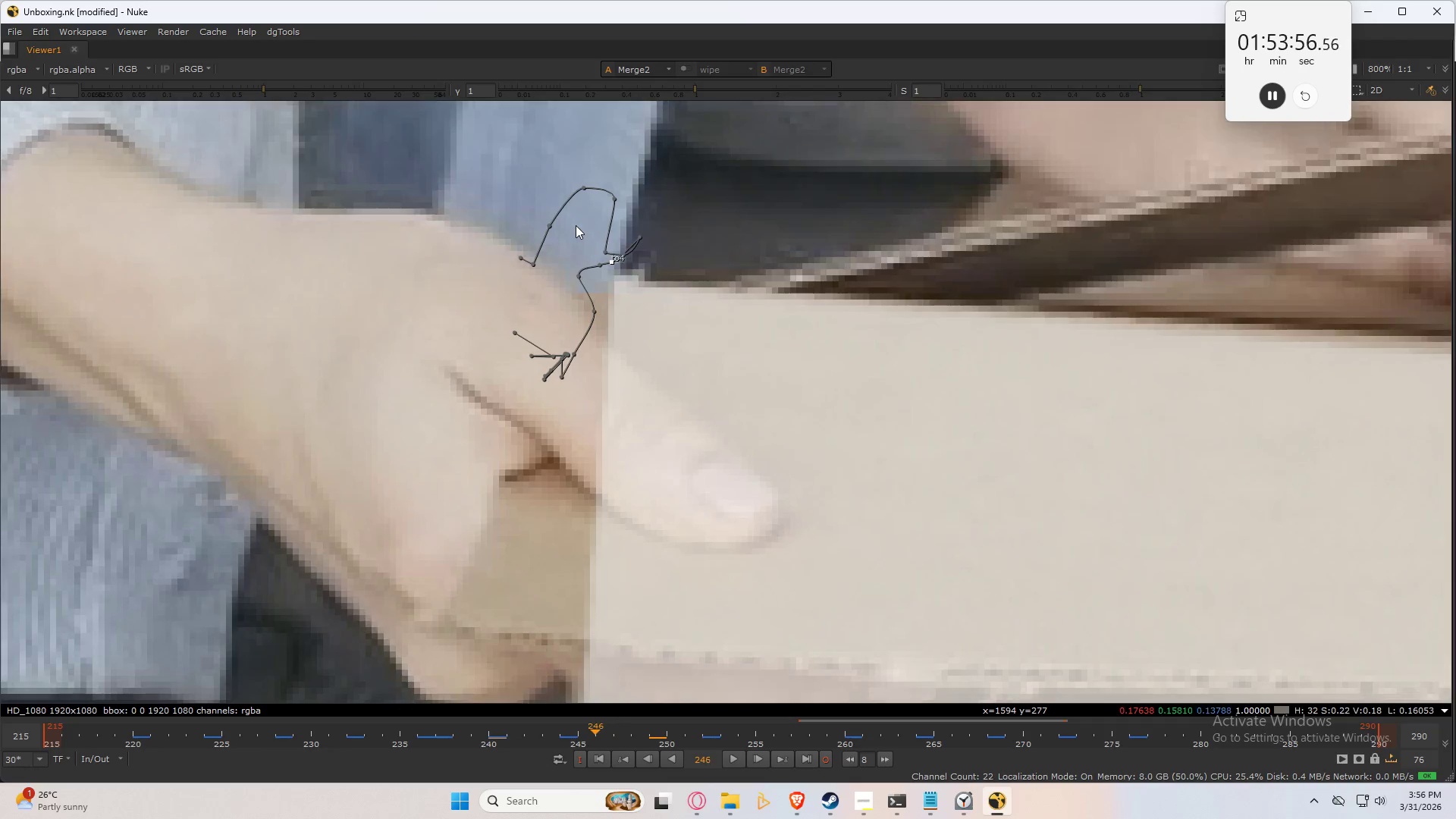 
key(ArrowLeft)
 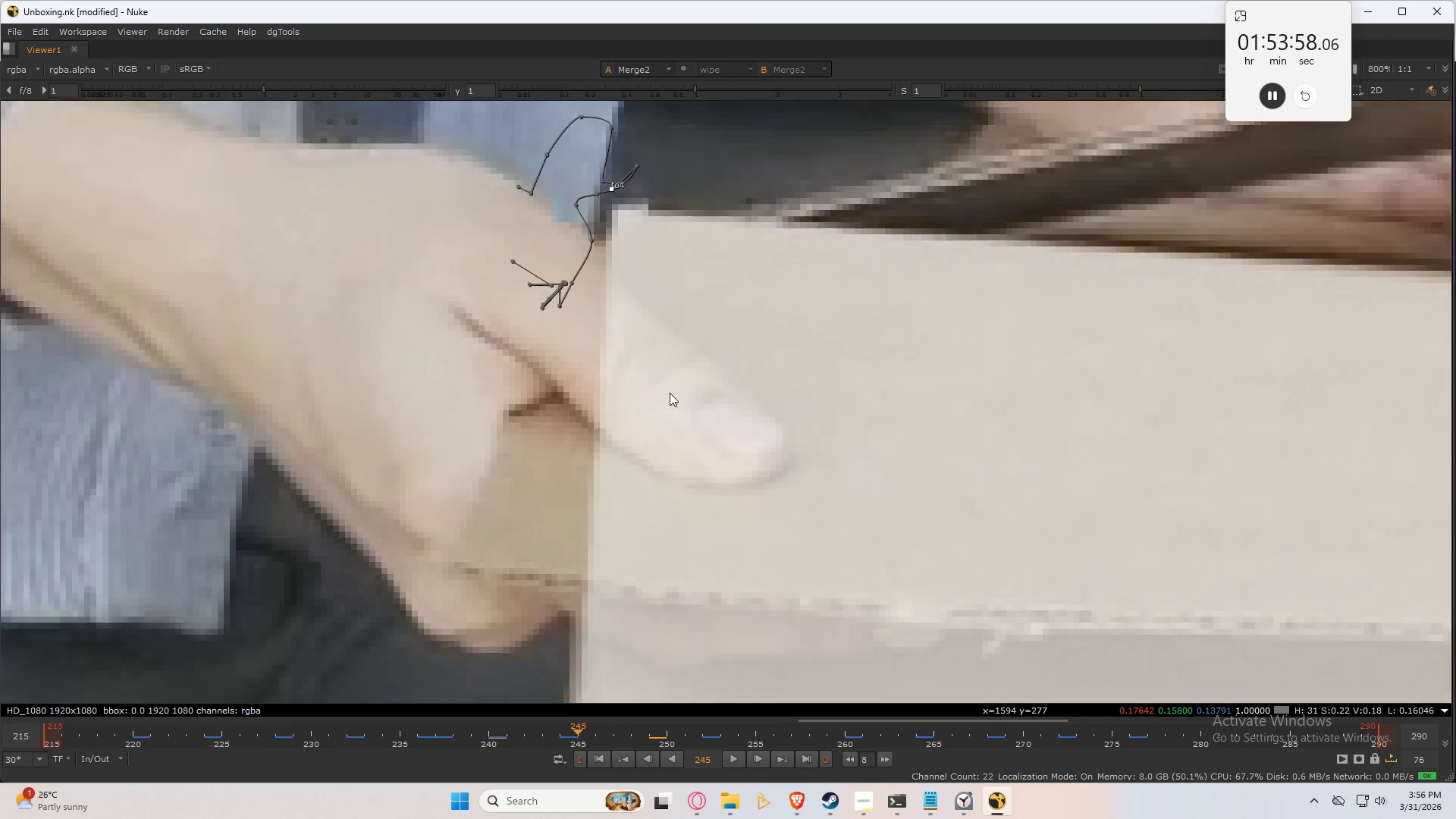 
key(ArrowLeft)
 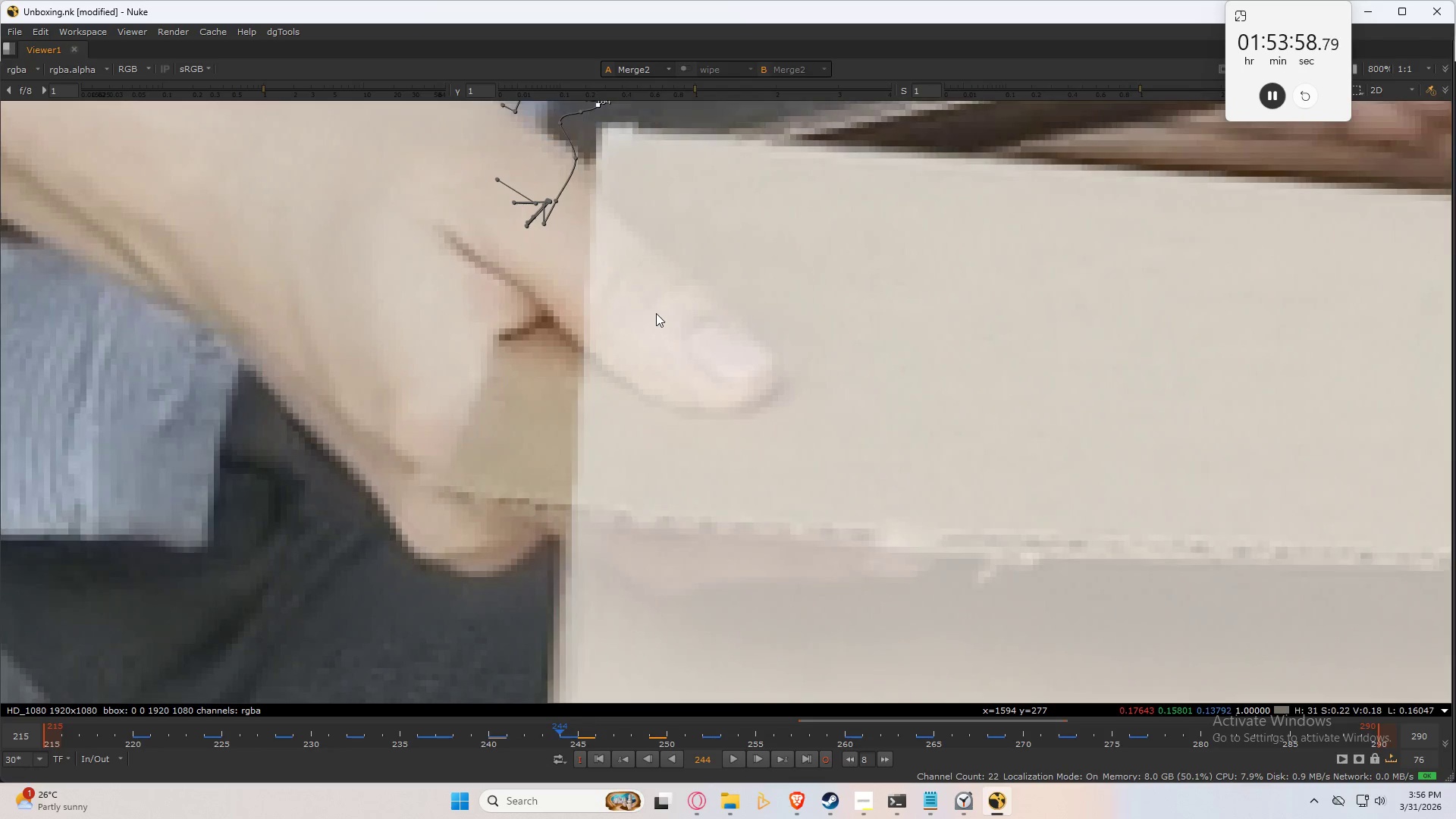 
key(ArrowLeft)
 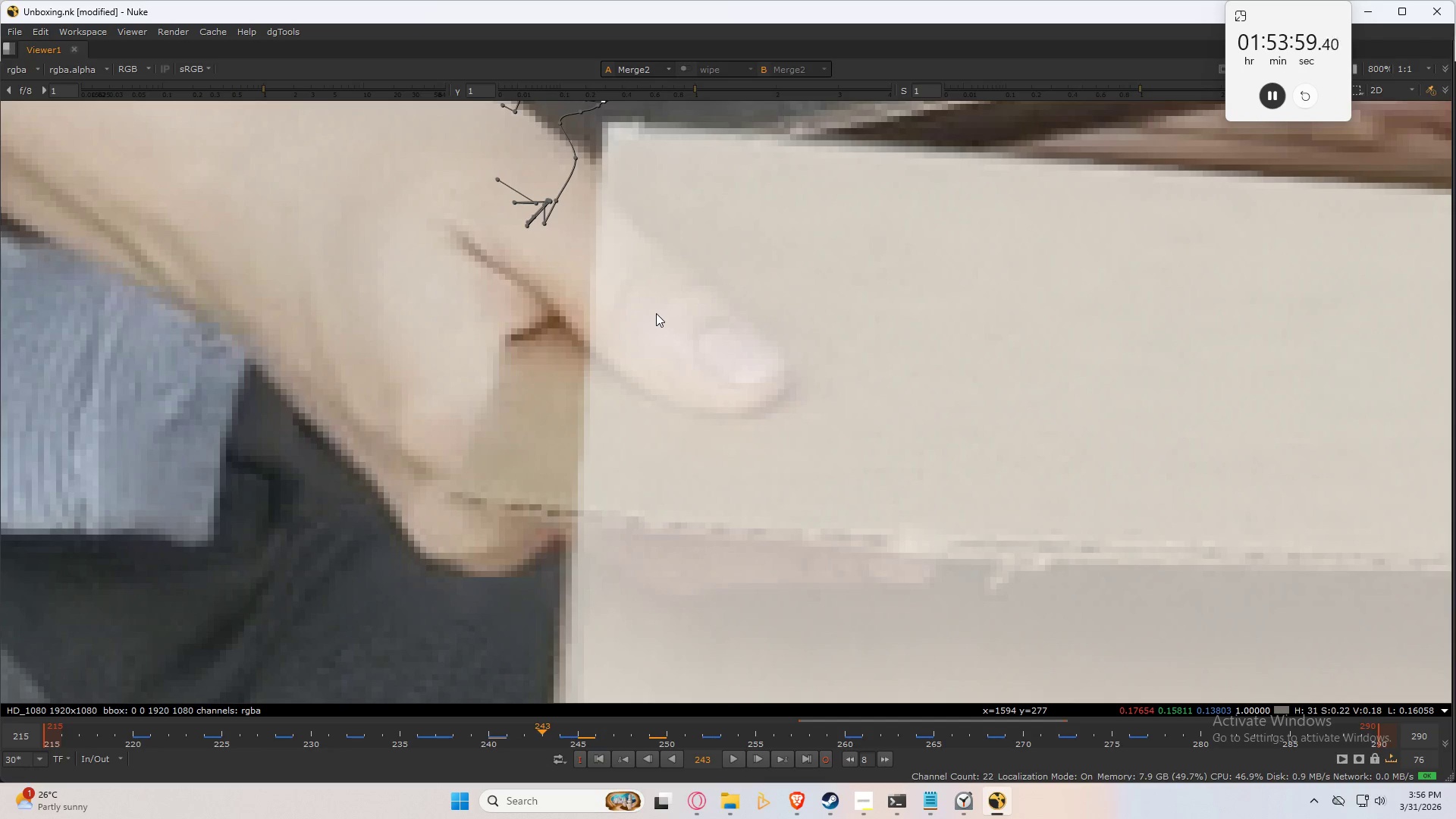 
key(ArrowRight)
 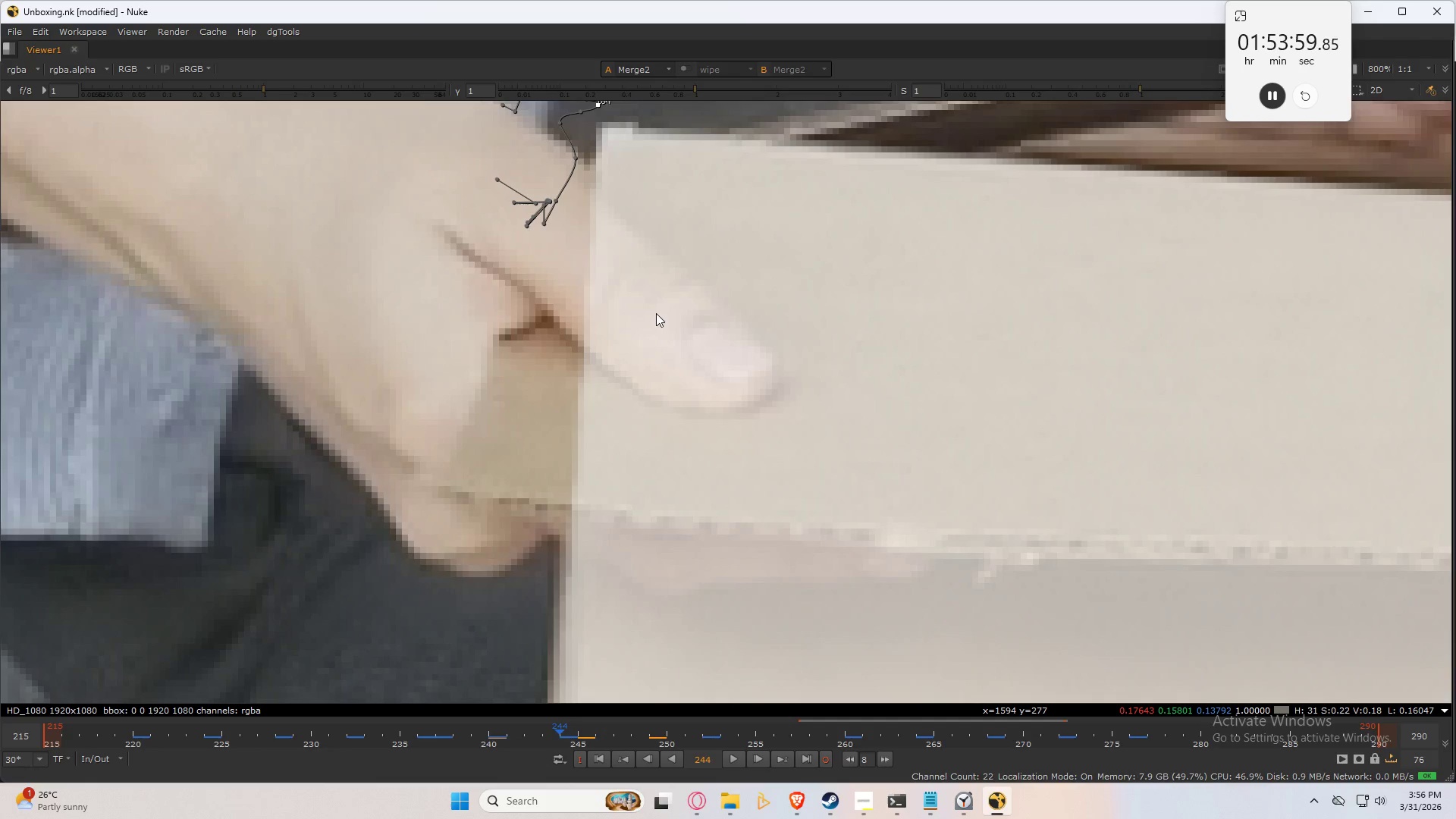 
key(ArrowRight)
 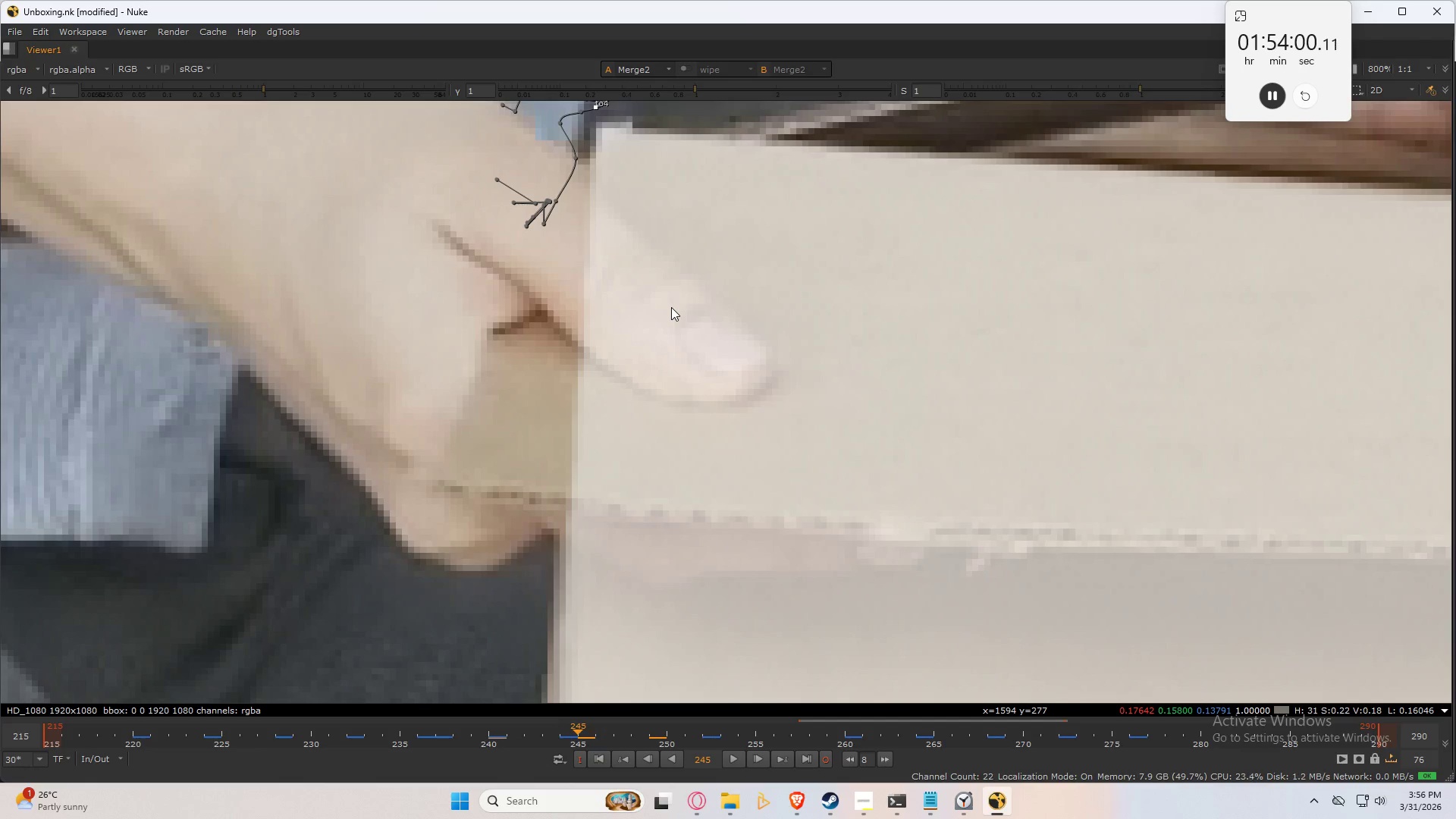 
key(ArrowRight)
 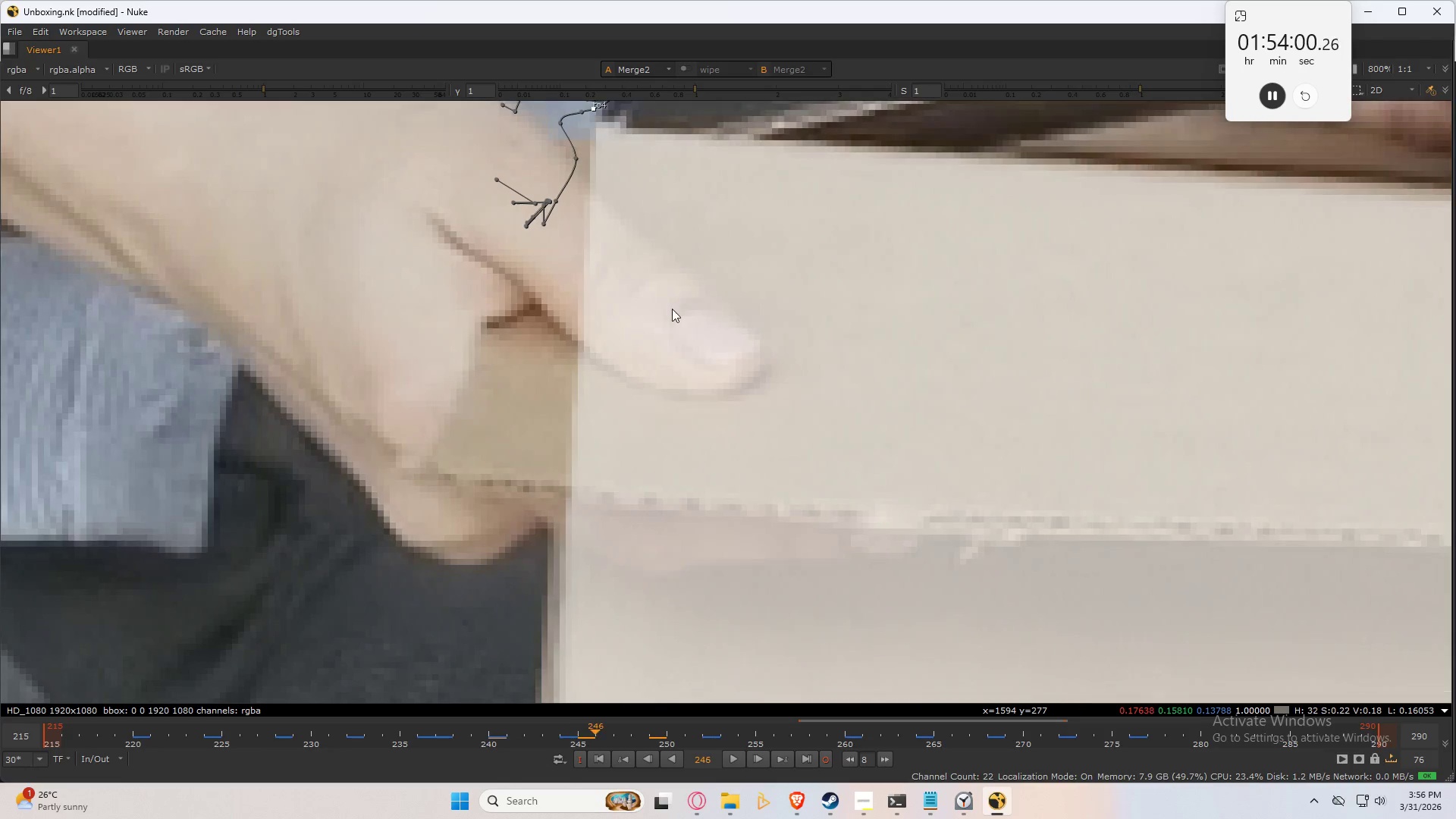 
key(ArrowRight)
 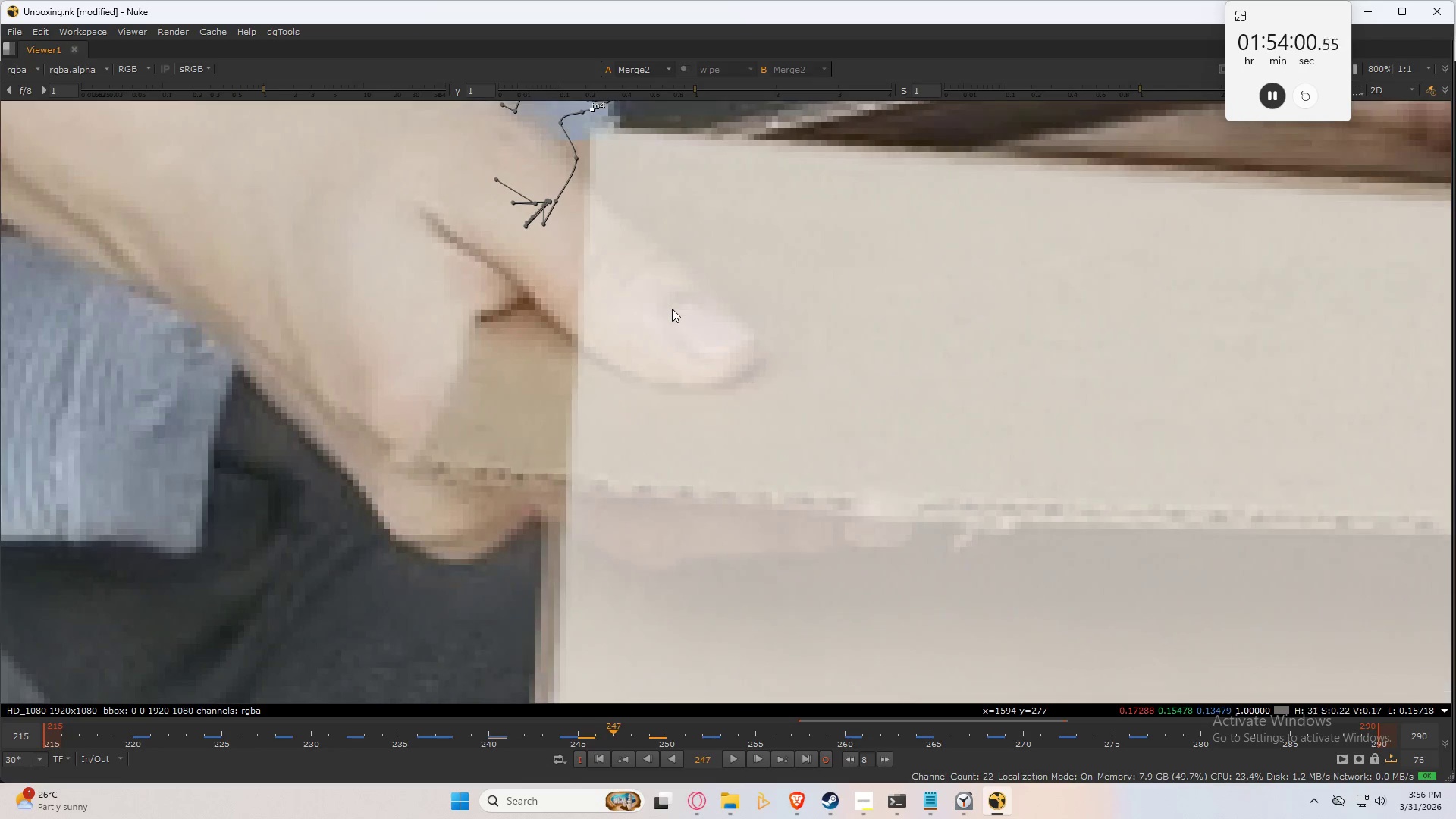 
key(ArrowRight)
 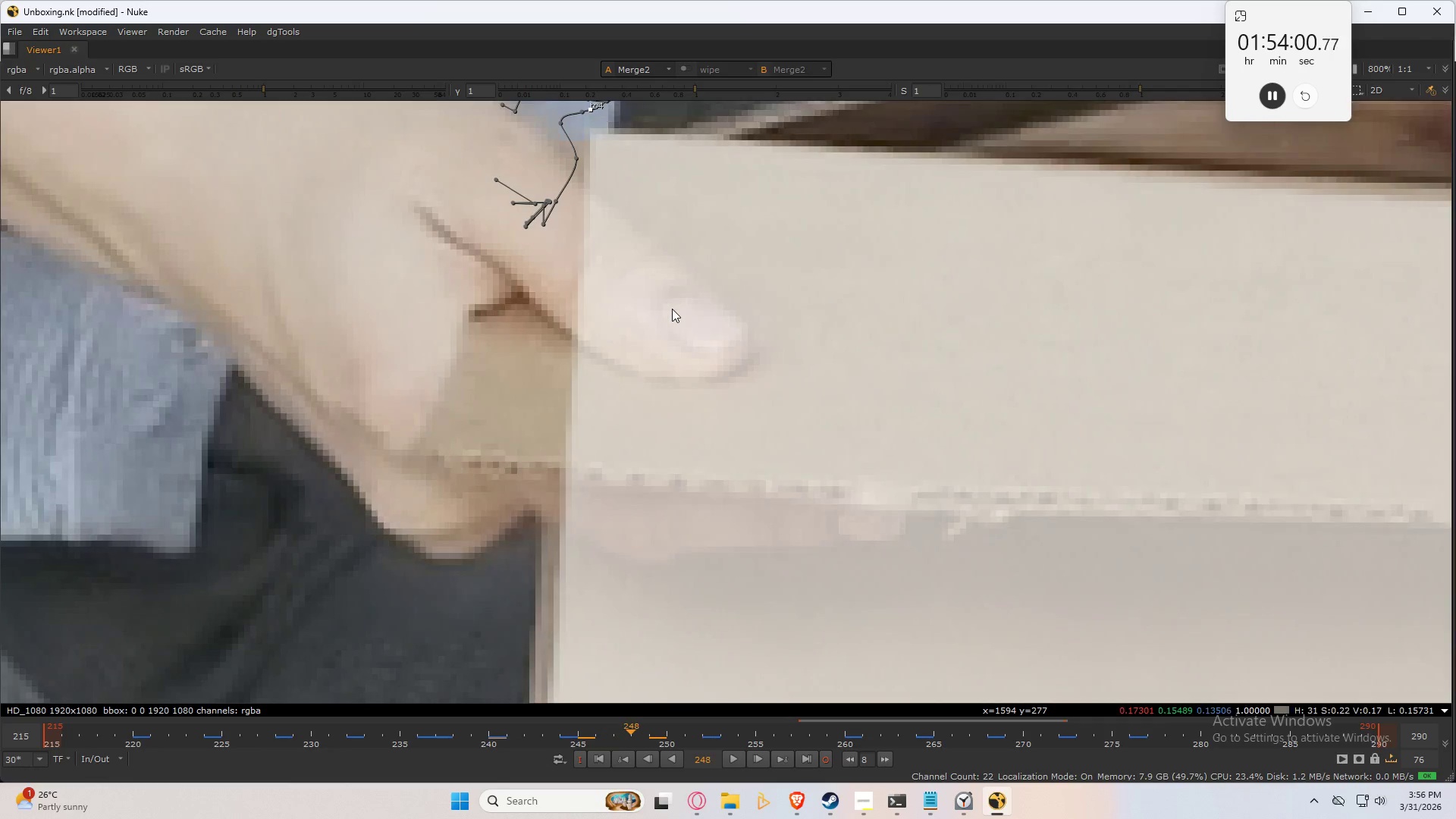 
key(ArrowRight)
 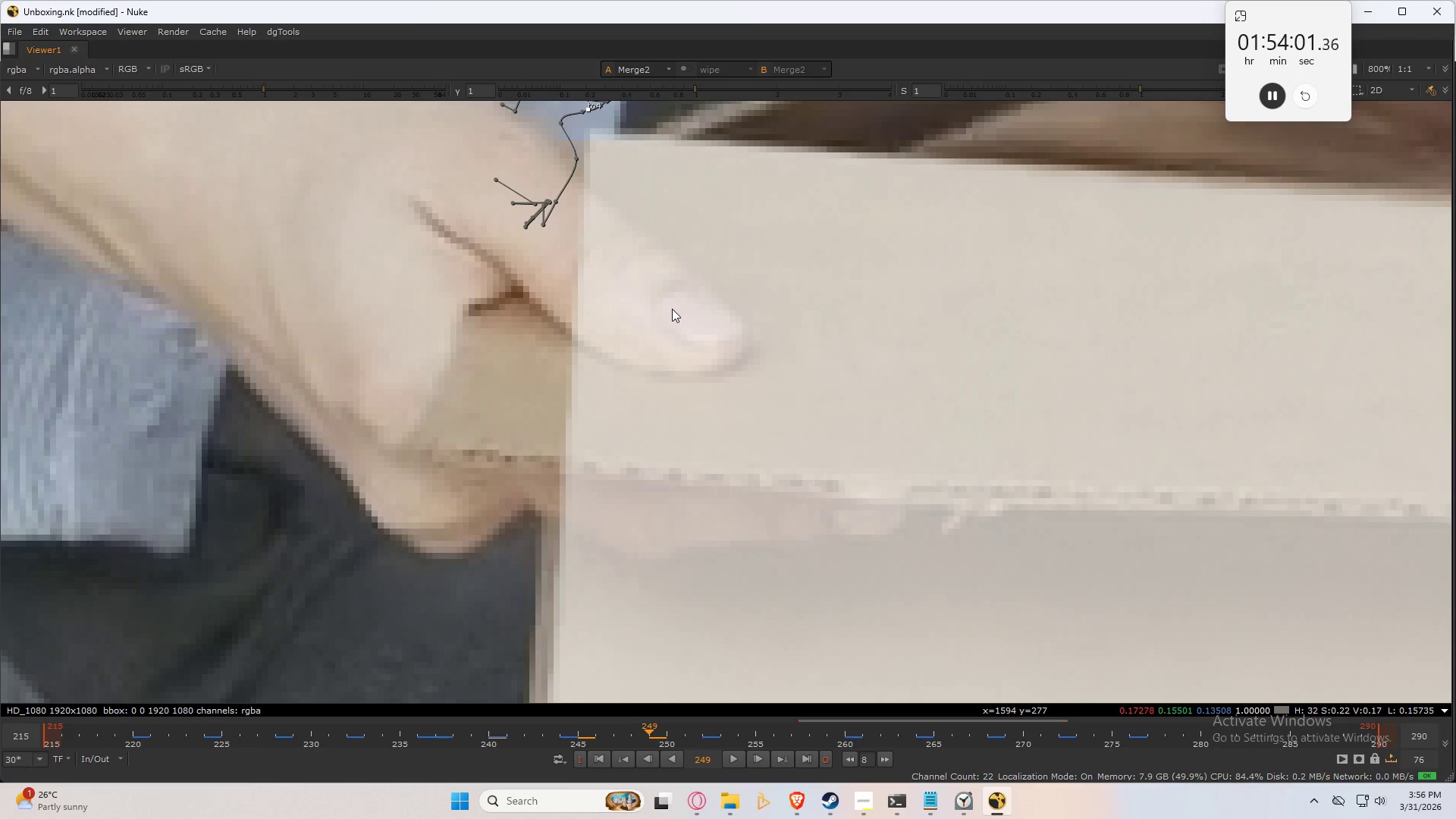 
key(ArrowRight)
 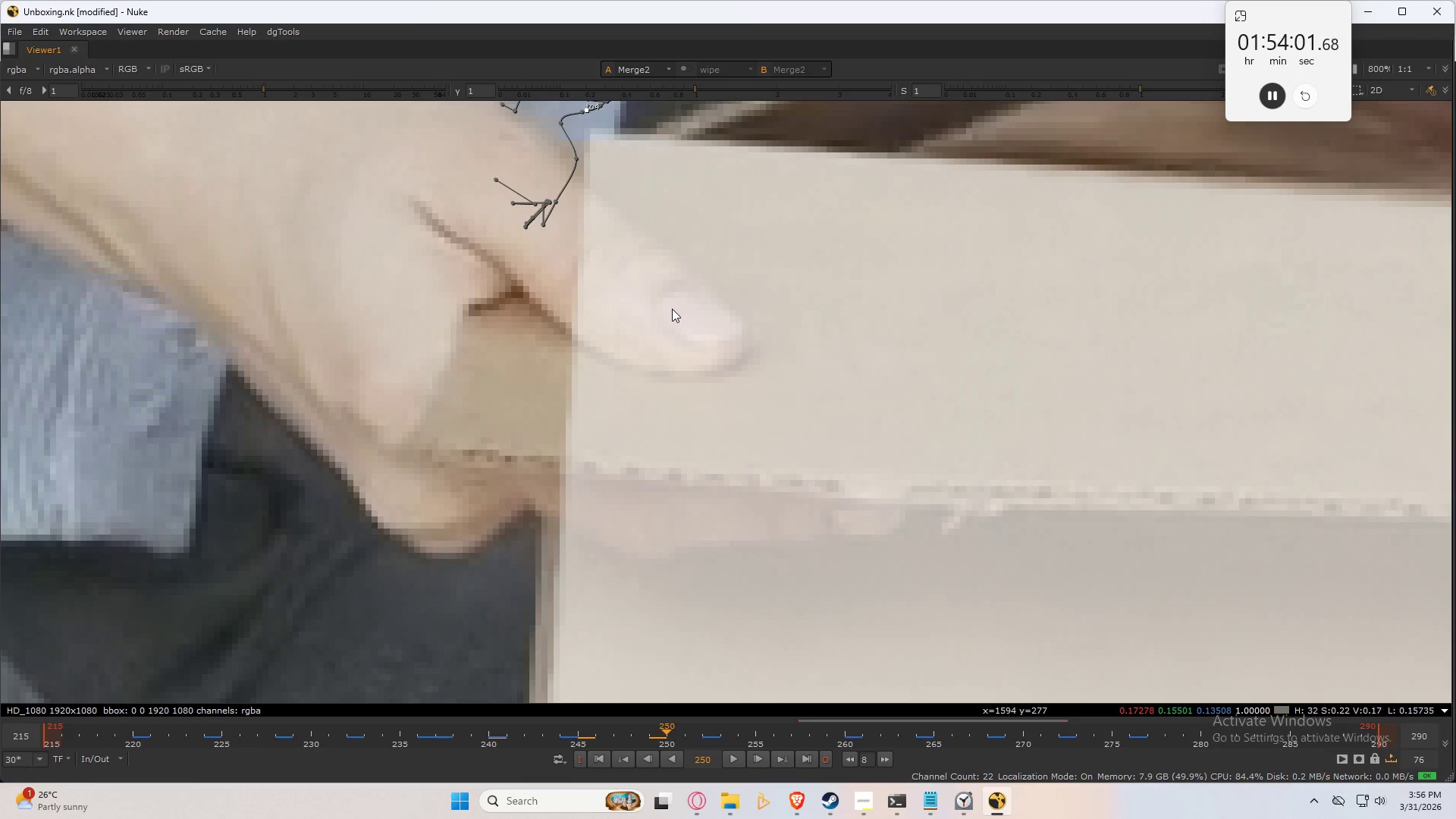 
key(ArrowRight)
 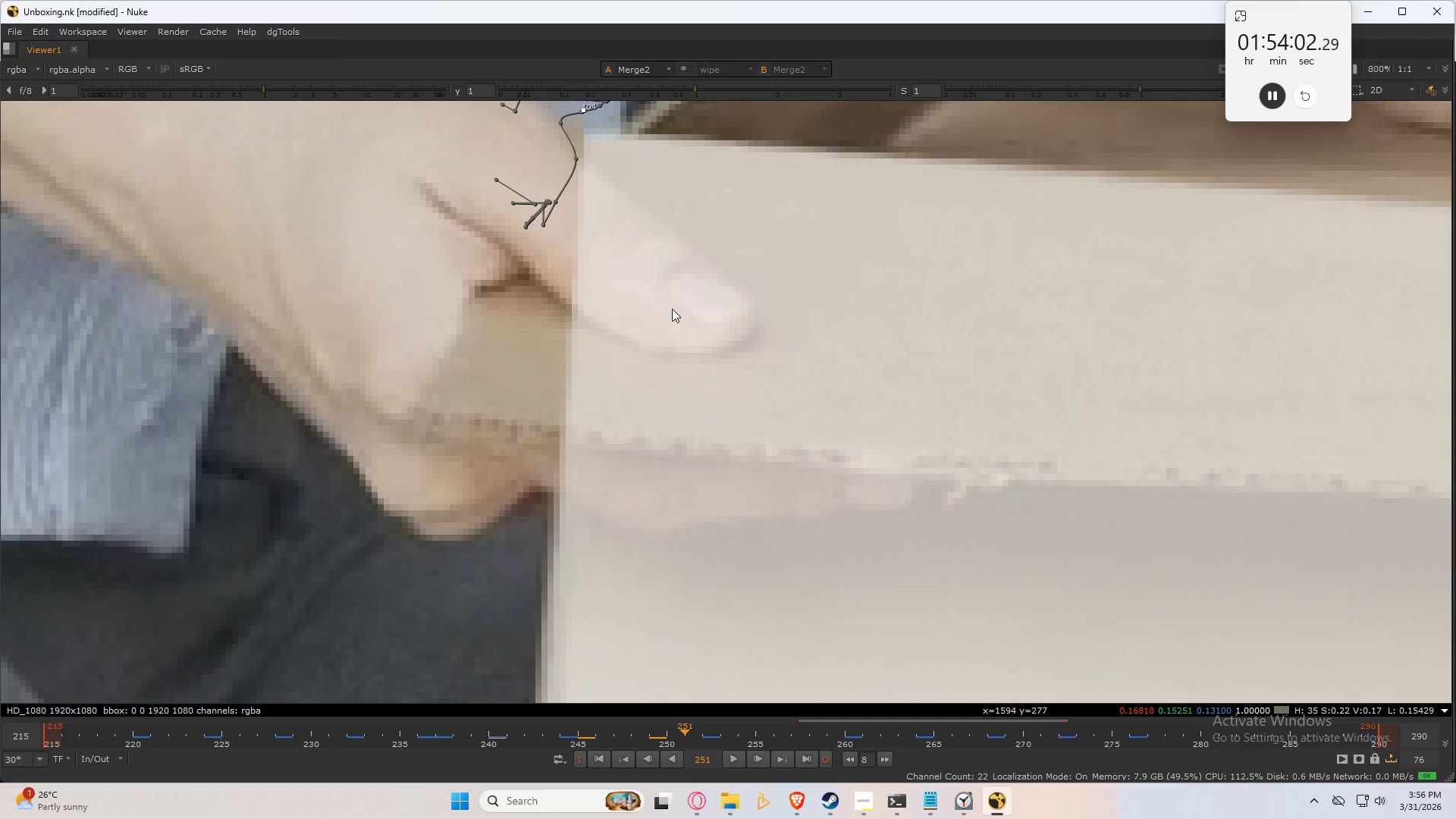 
key(ArrowRight)
 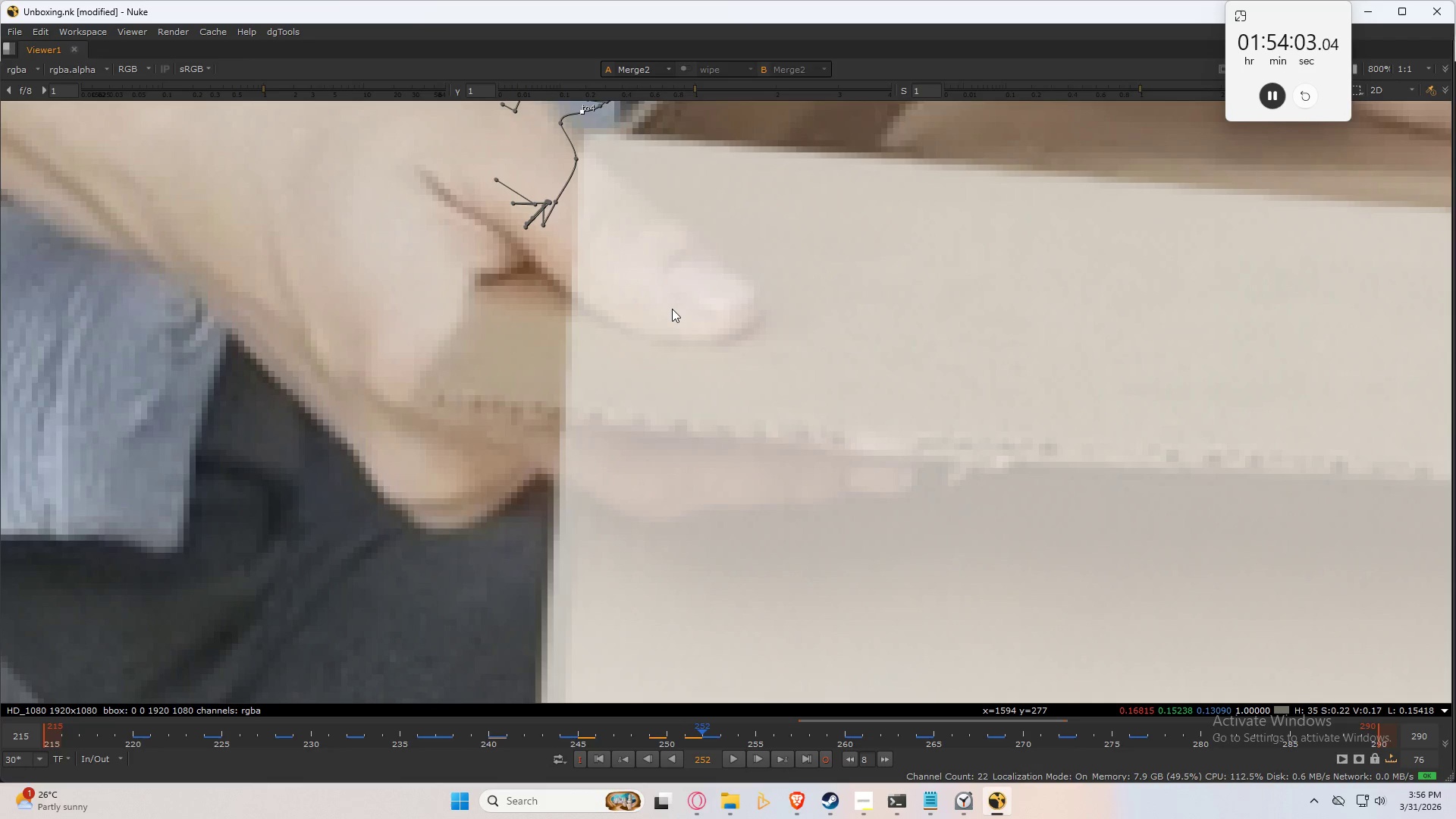 
key(ArrowLeft)
 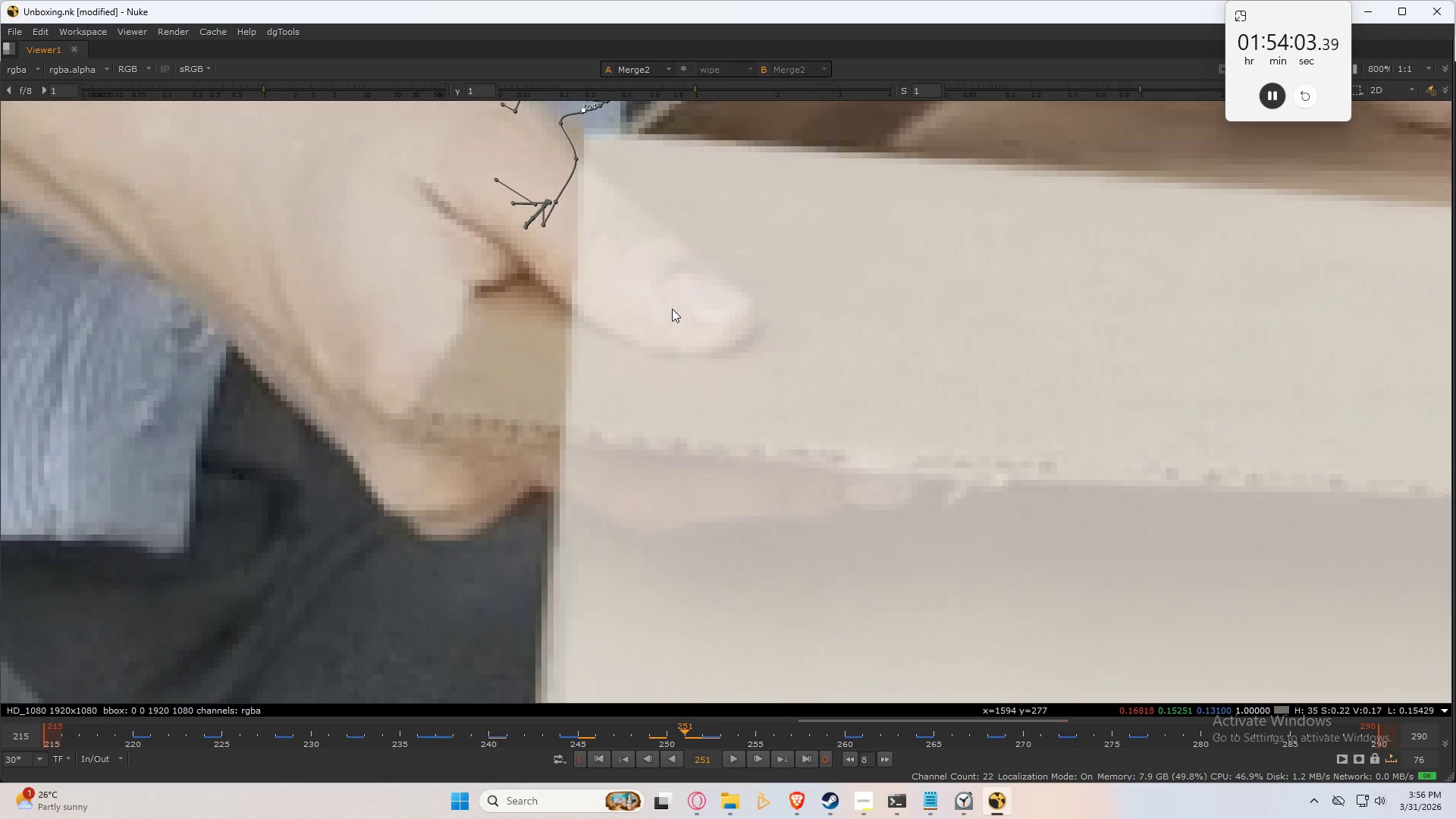 
key(ArrowLeft)
 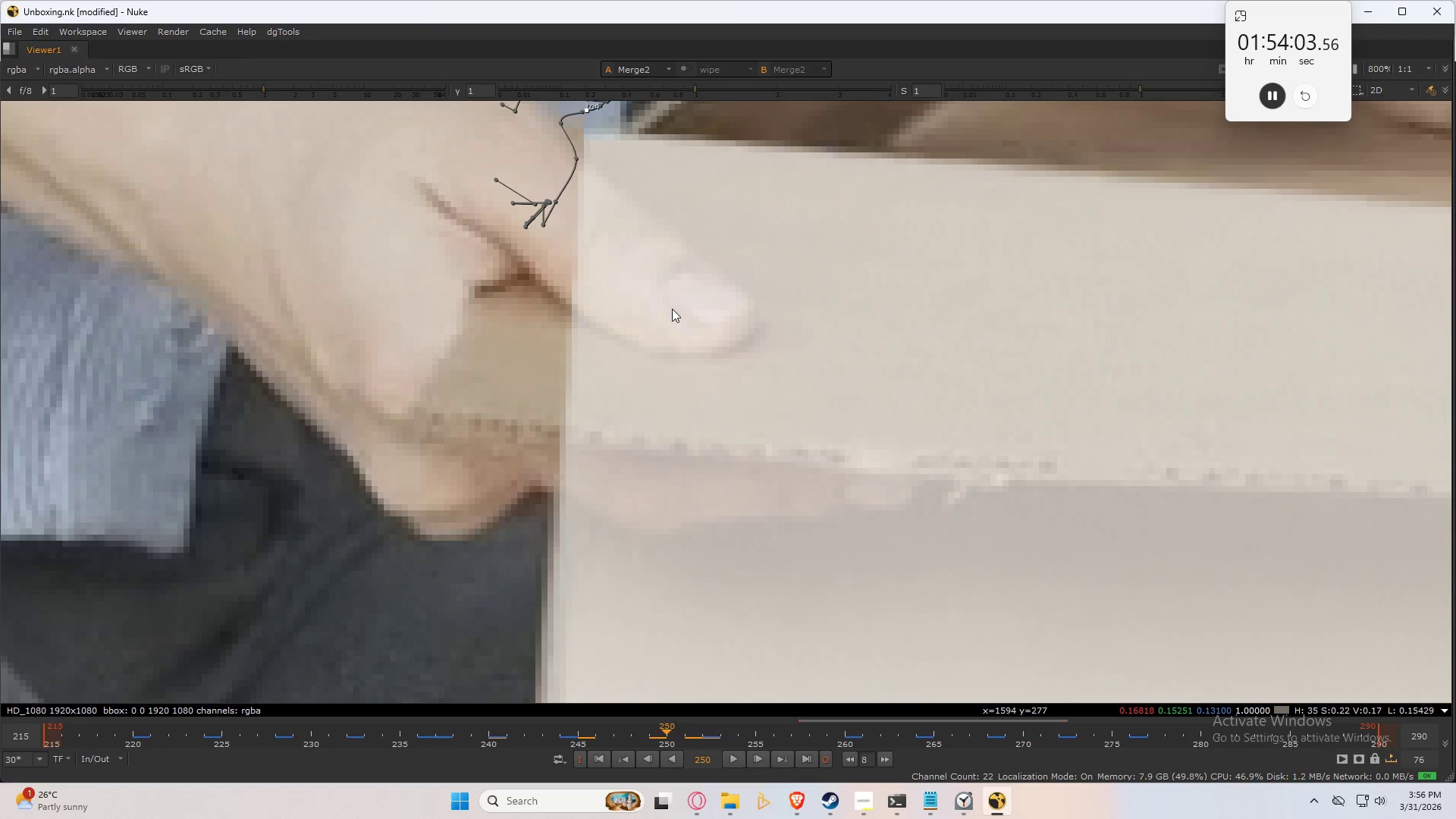 
key(ArrowLeft)
 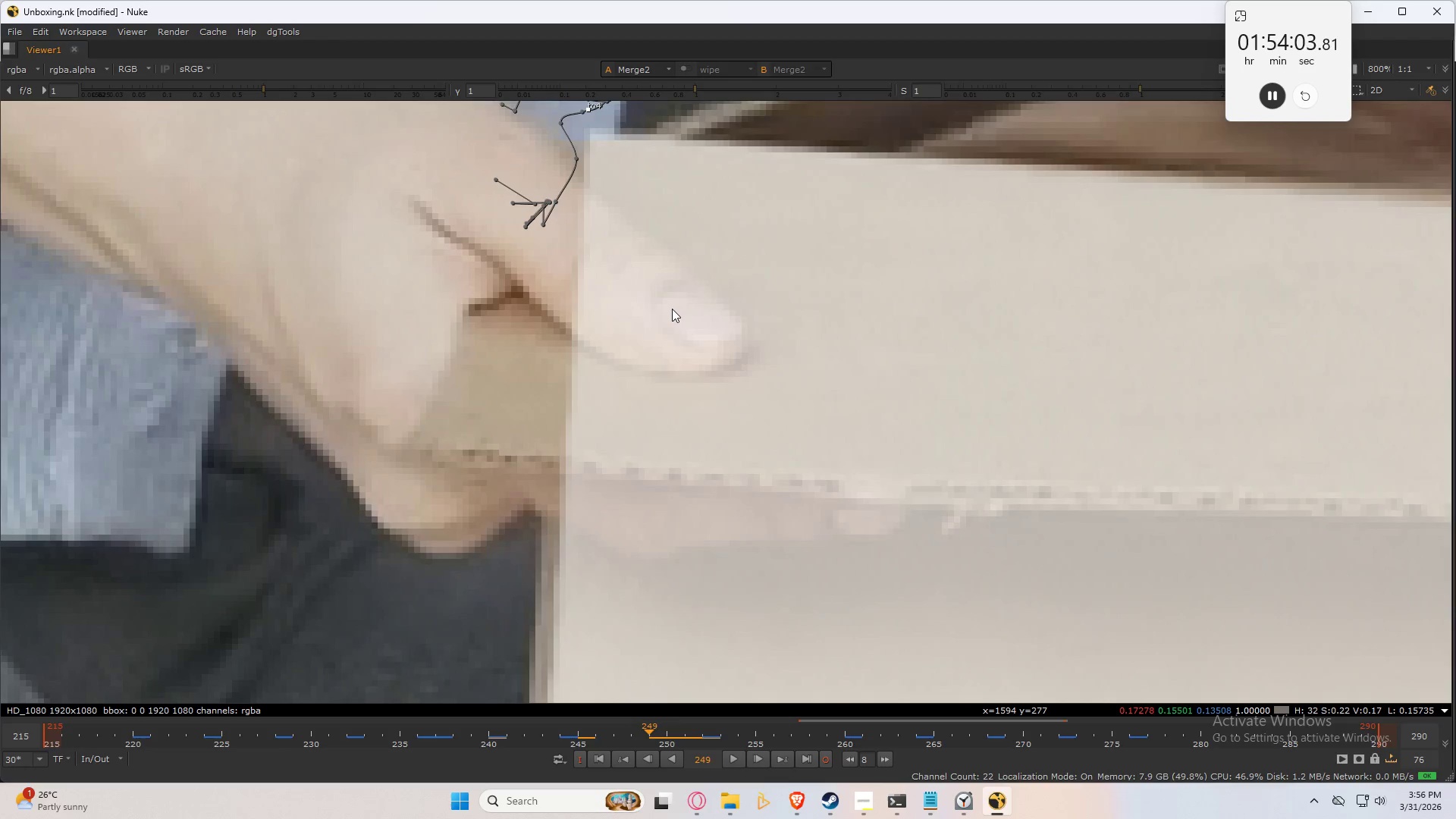 
key(ArrowLeft)
 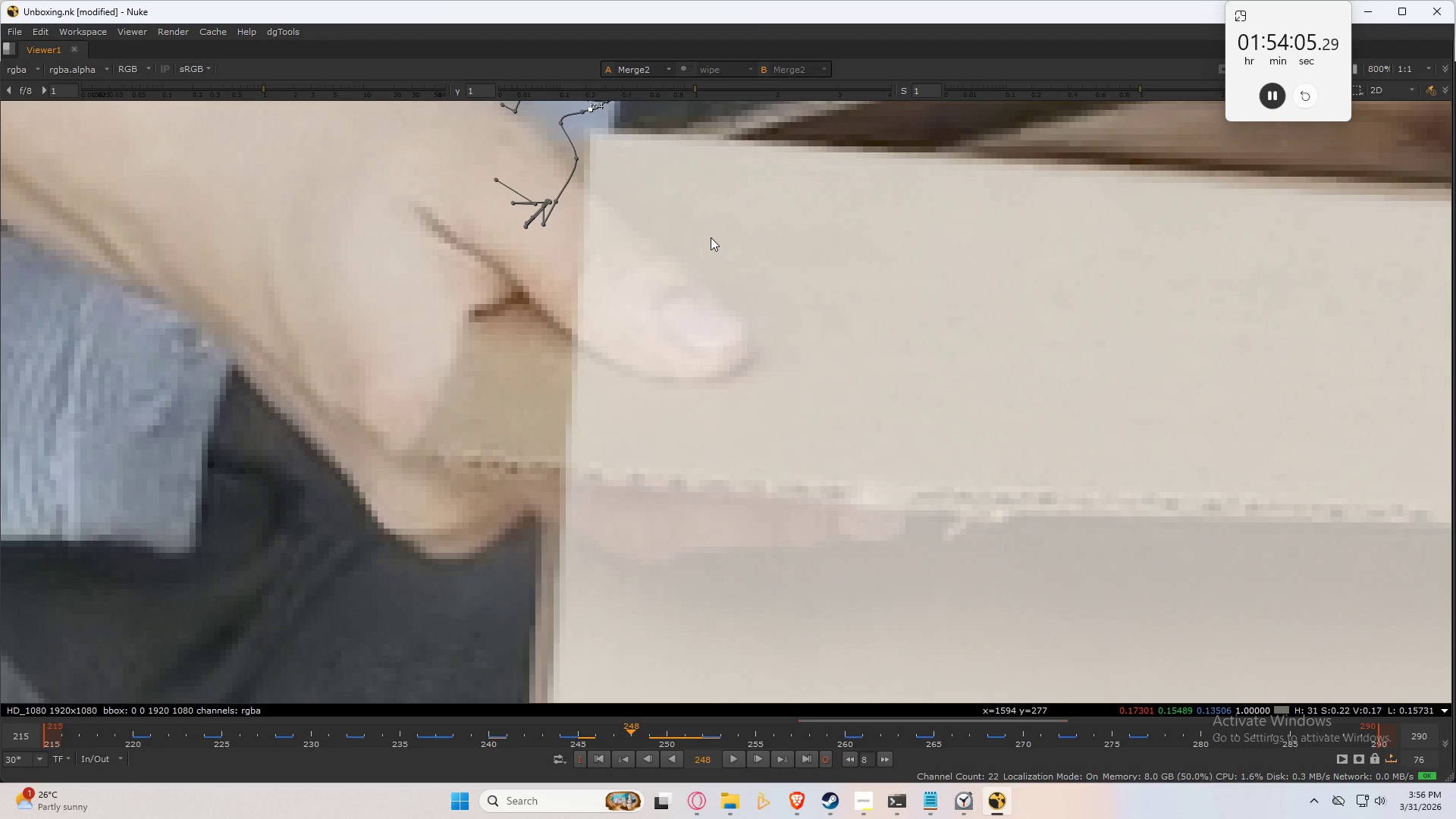 
key(Numpad4)
 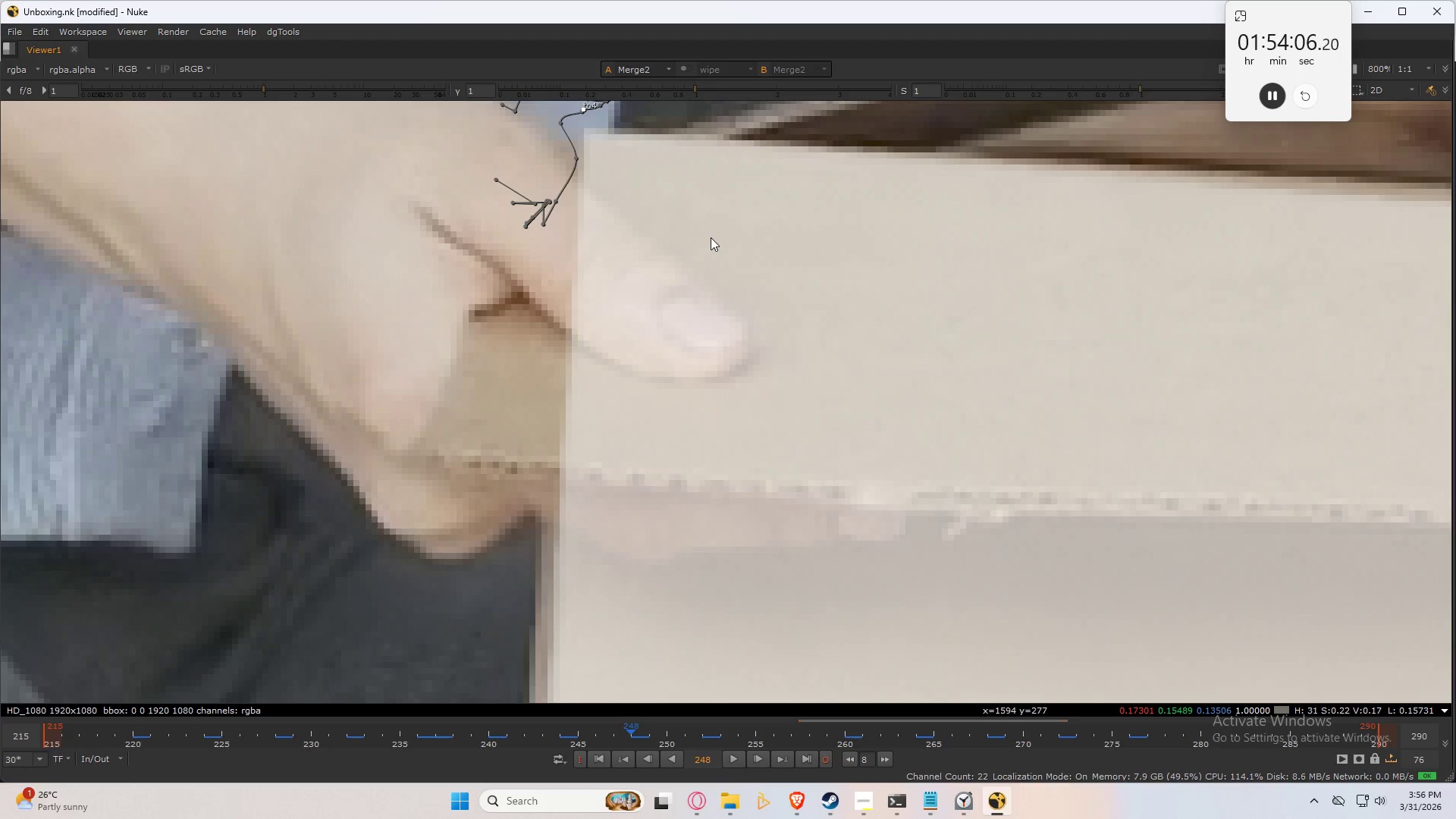 
key(Numpad4)
 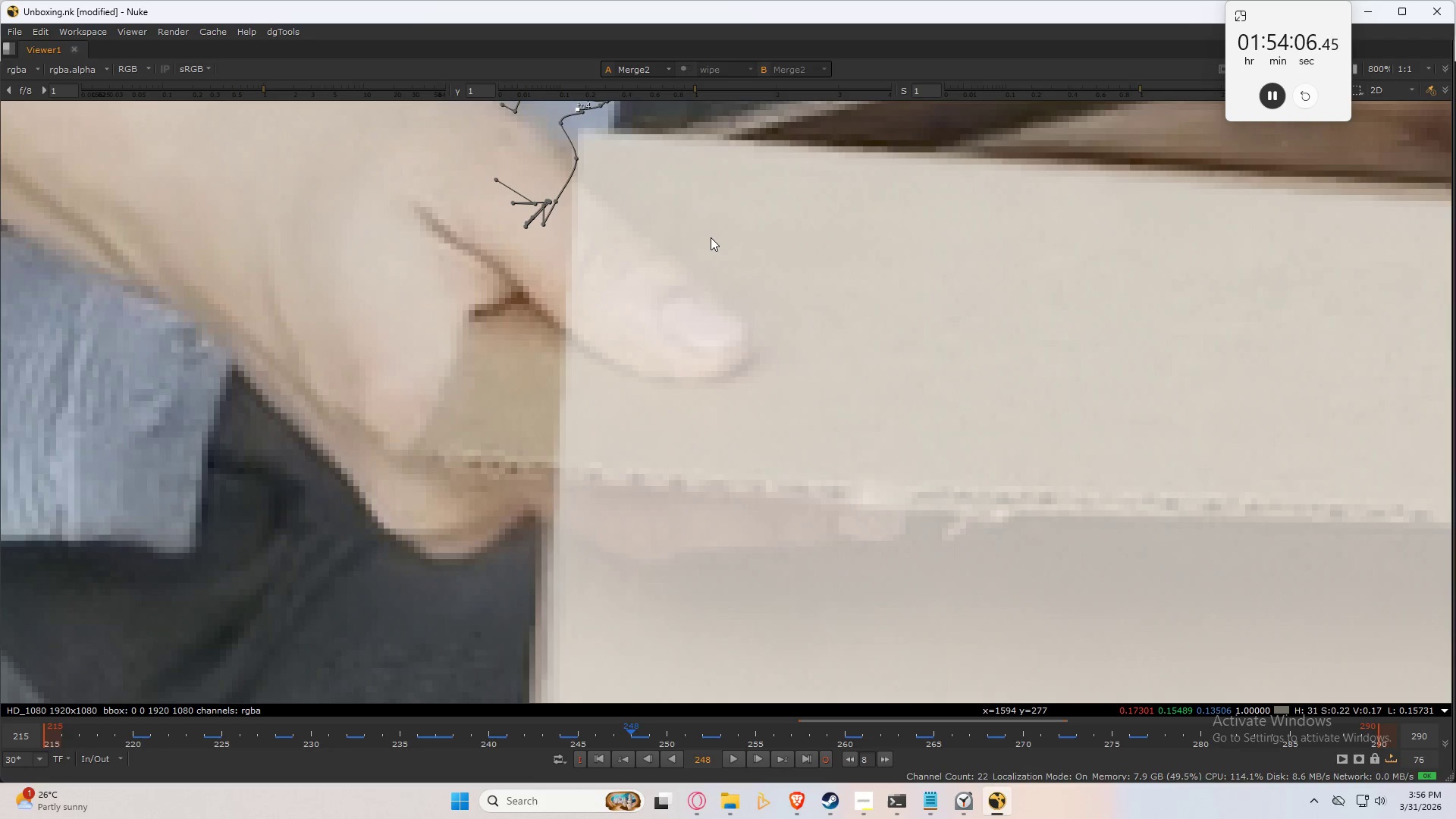 
key(Numpad4)
 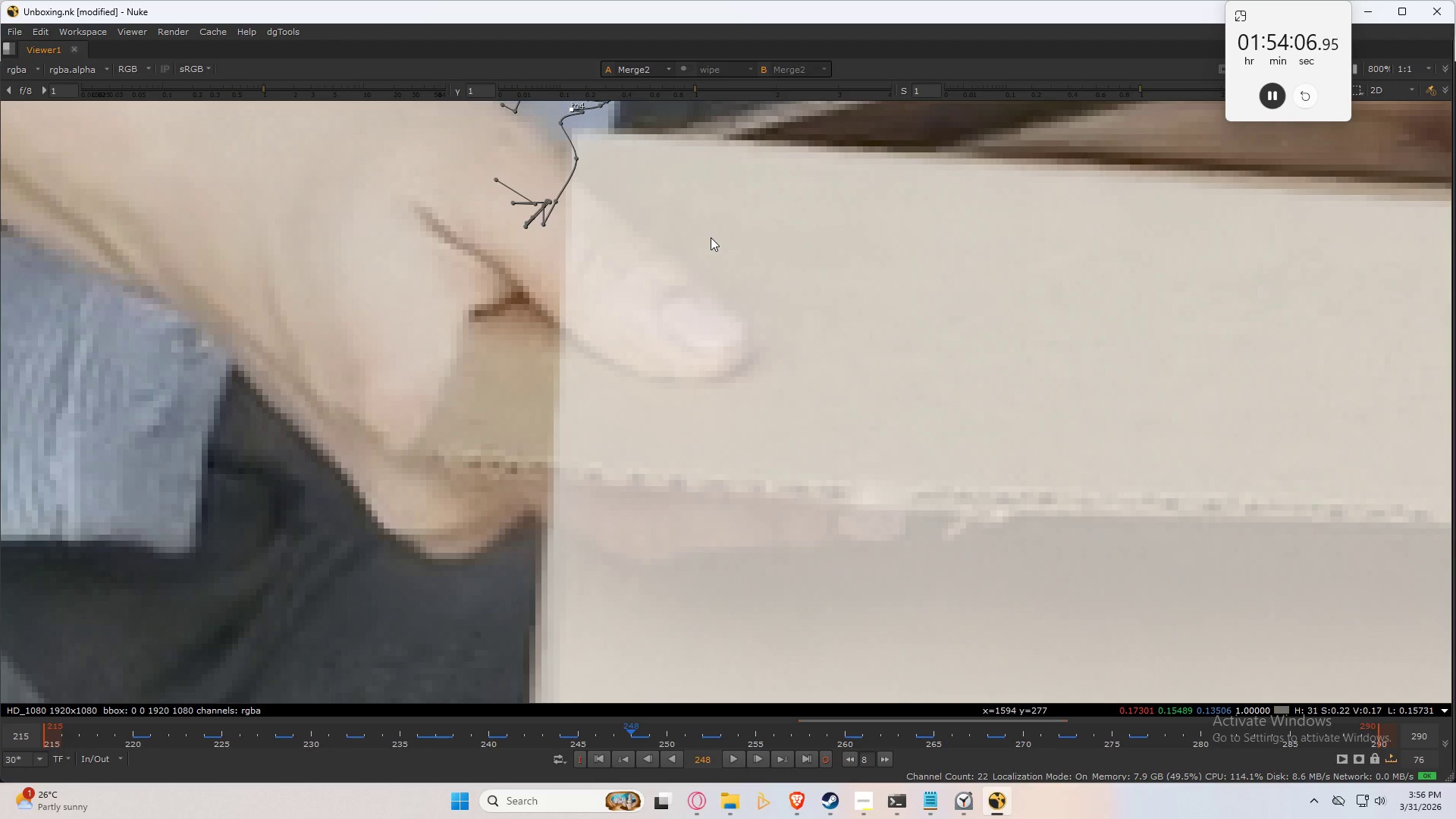 
key(Numpad2)
 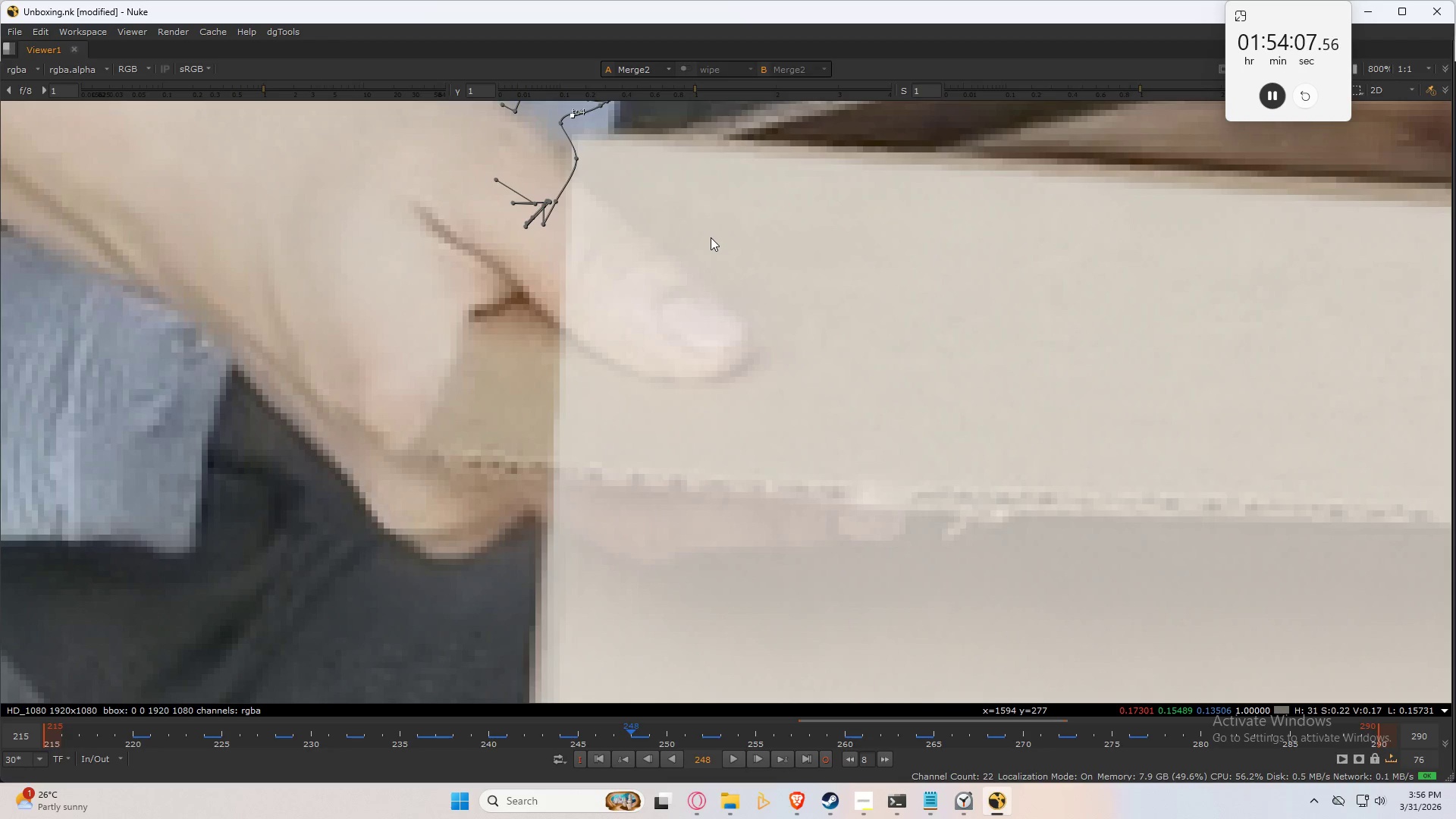 
key(Numpad4)
 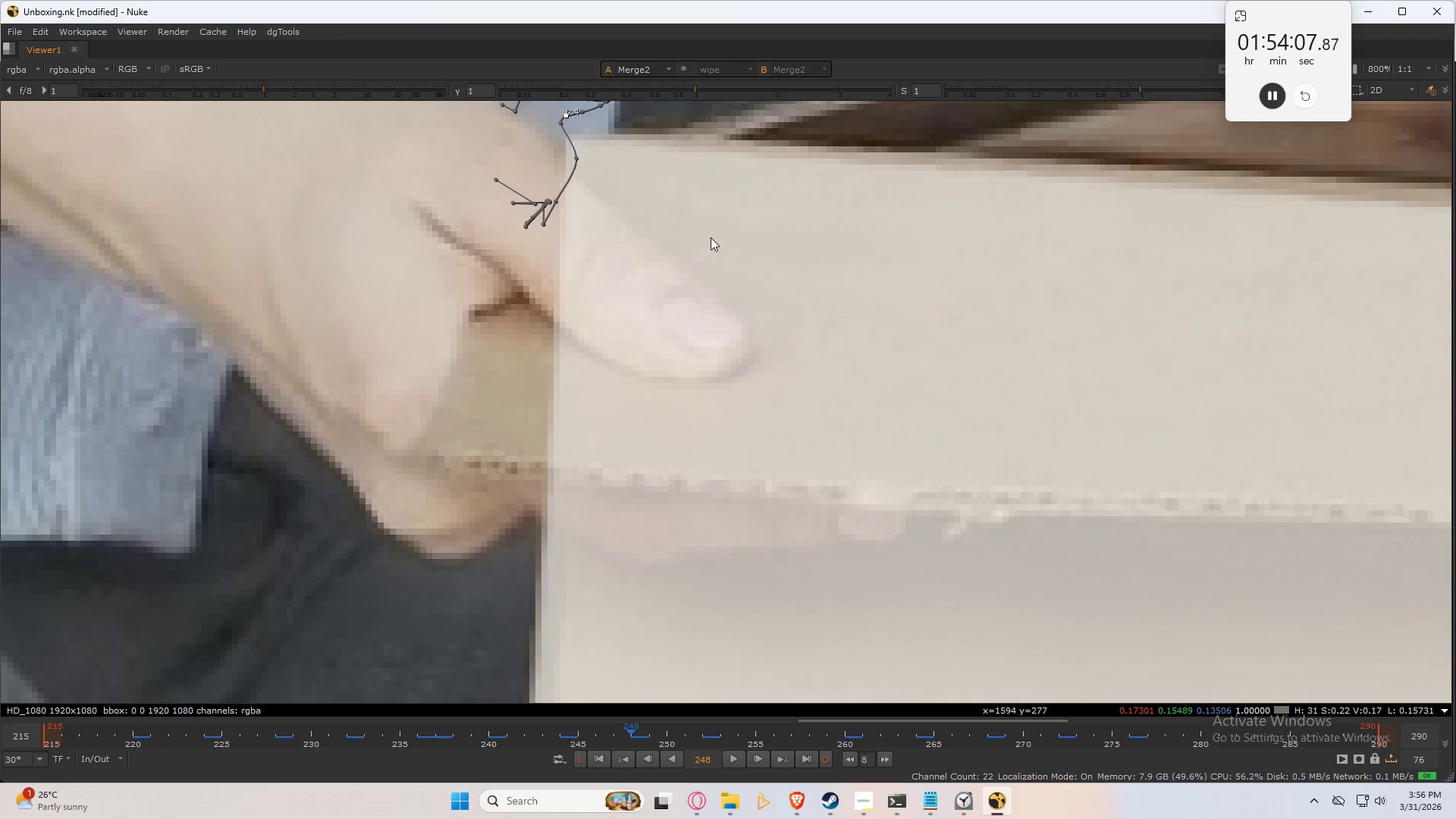 
key(Numpad4)
 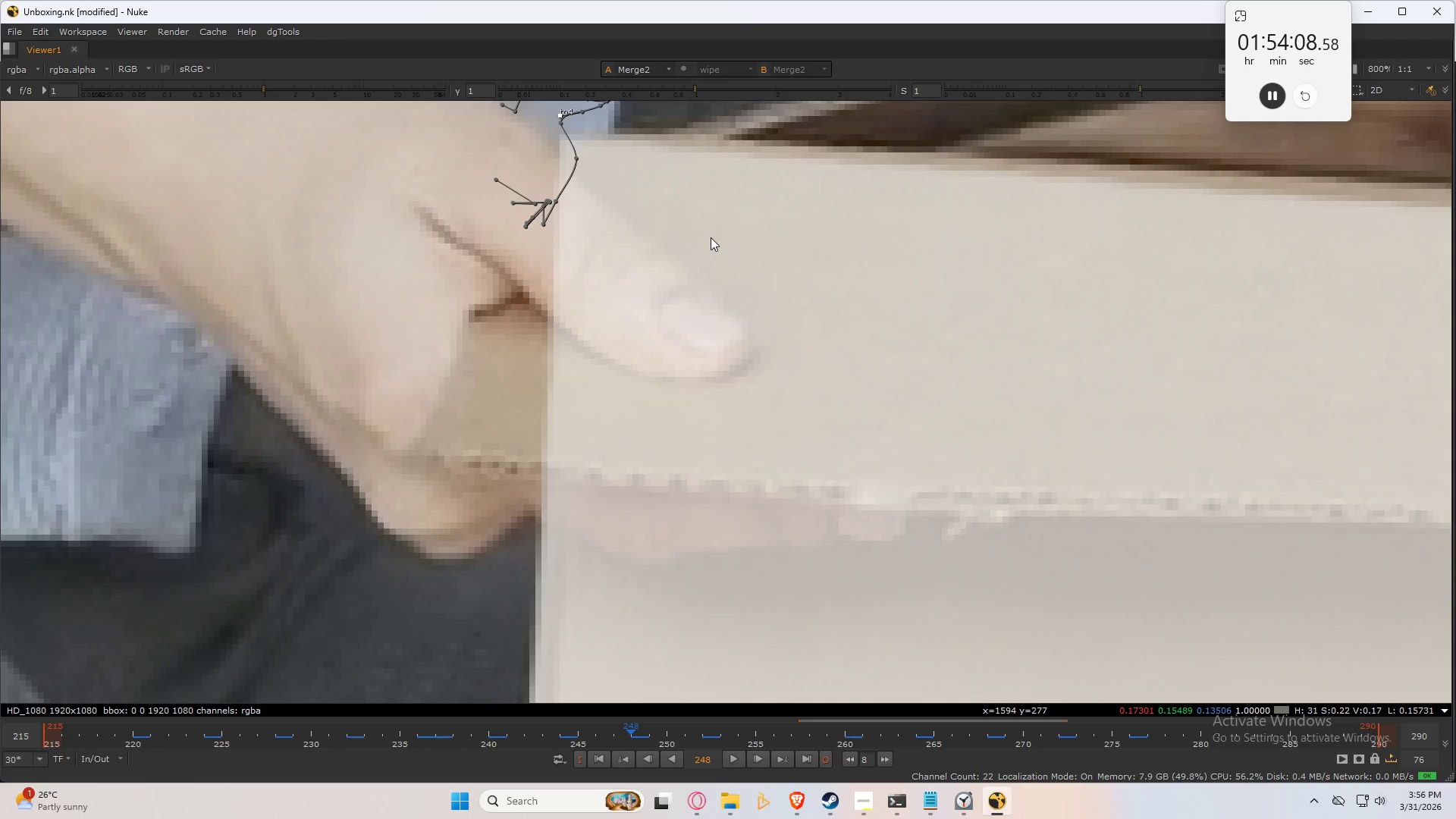 
key(Numpad4)
 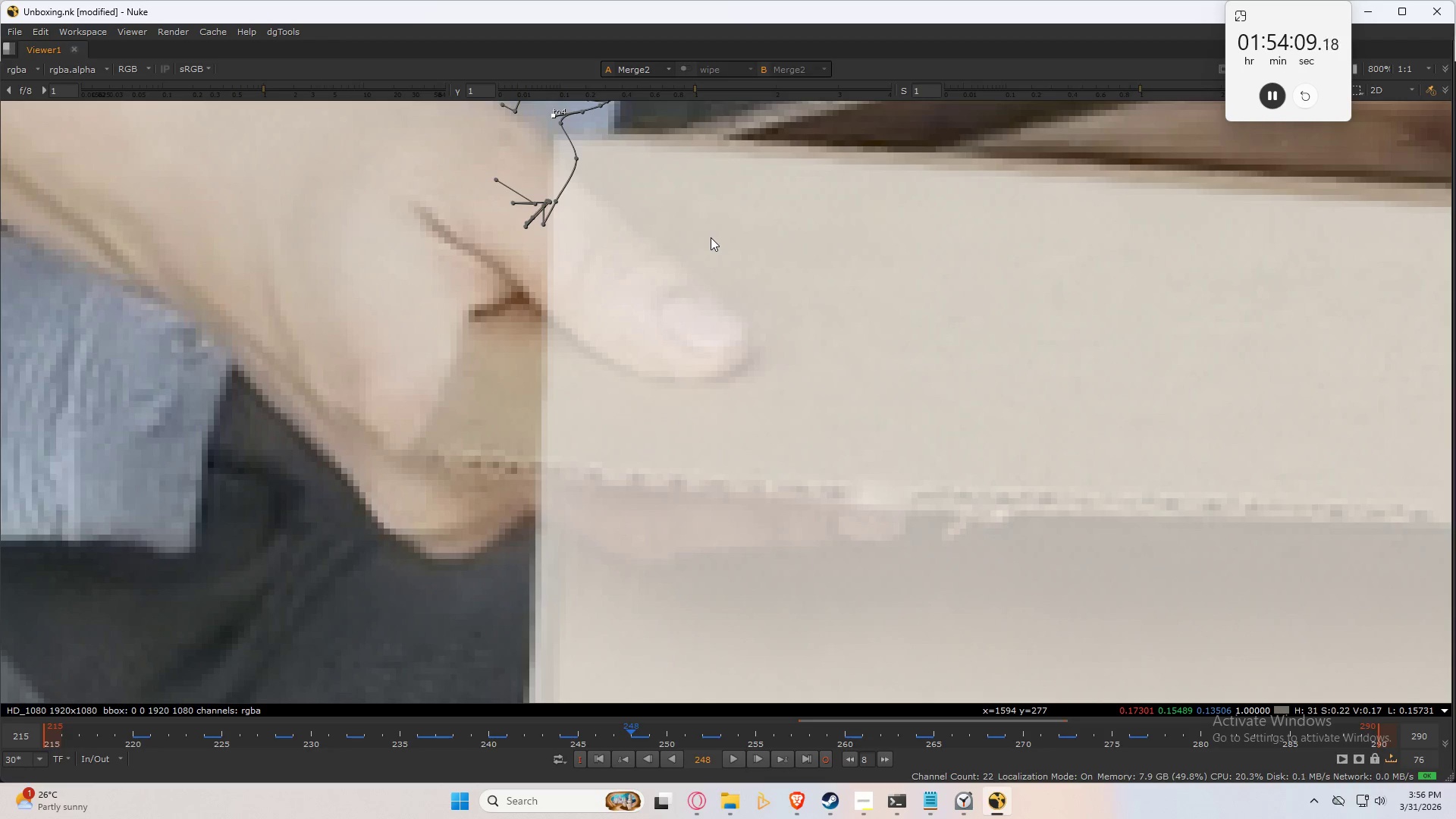 
key(Numpad6)
 